 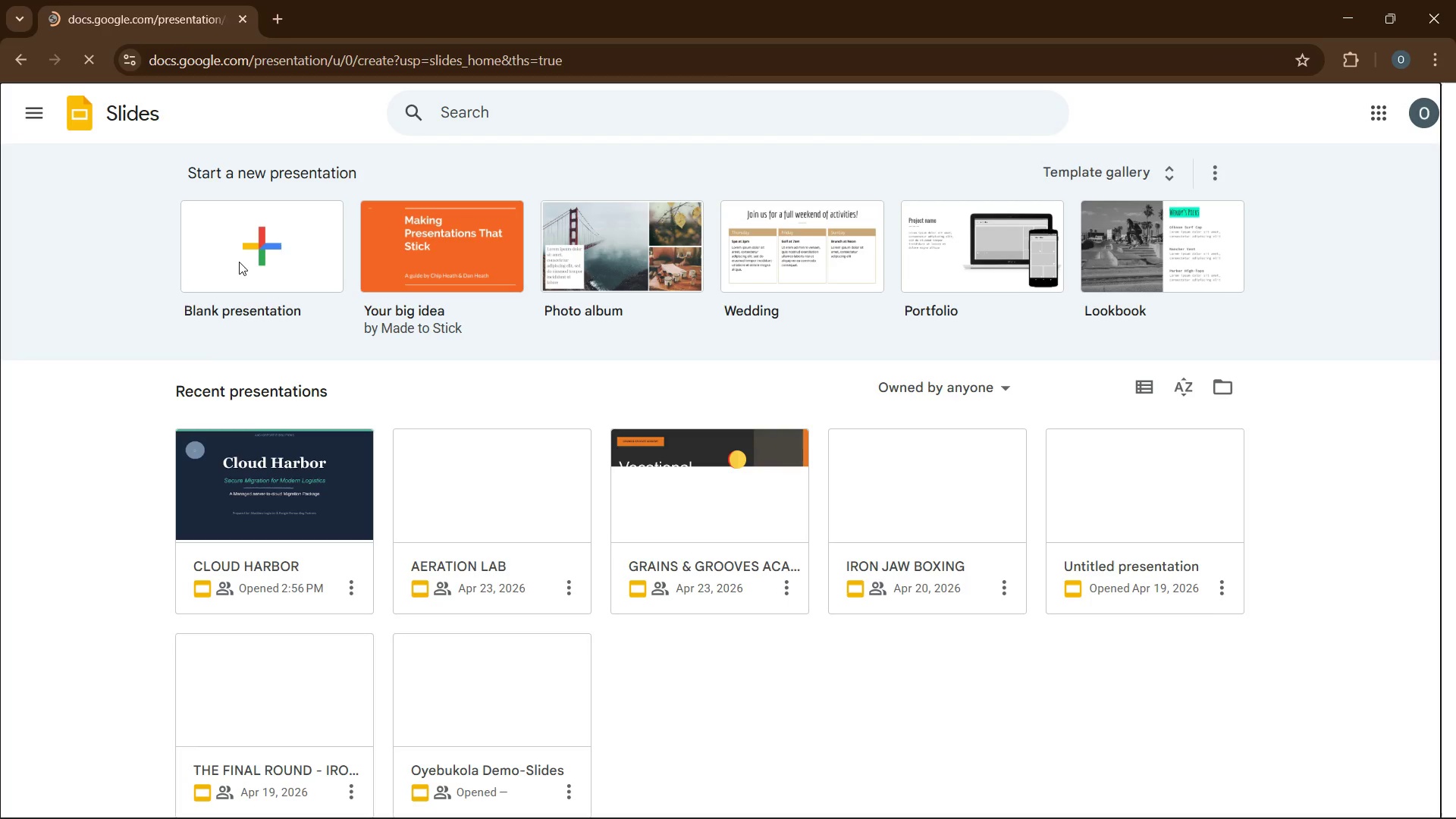 
left_click([599, 166])
 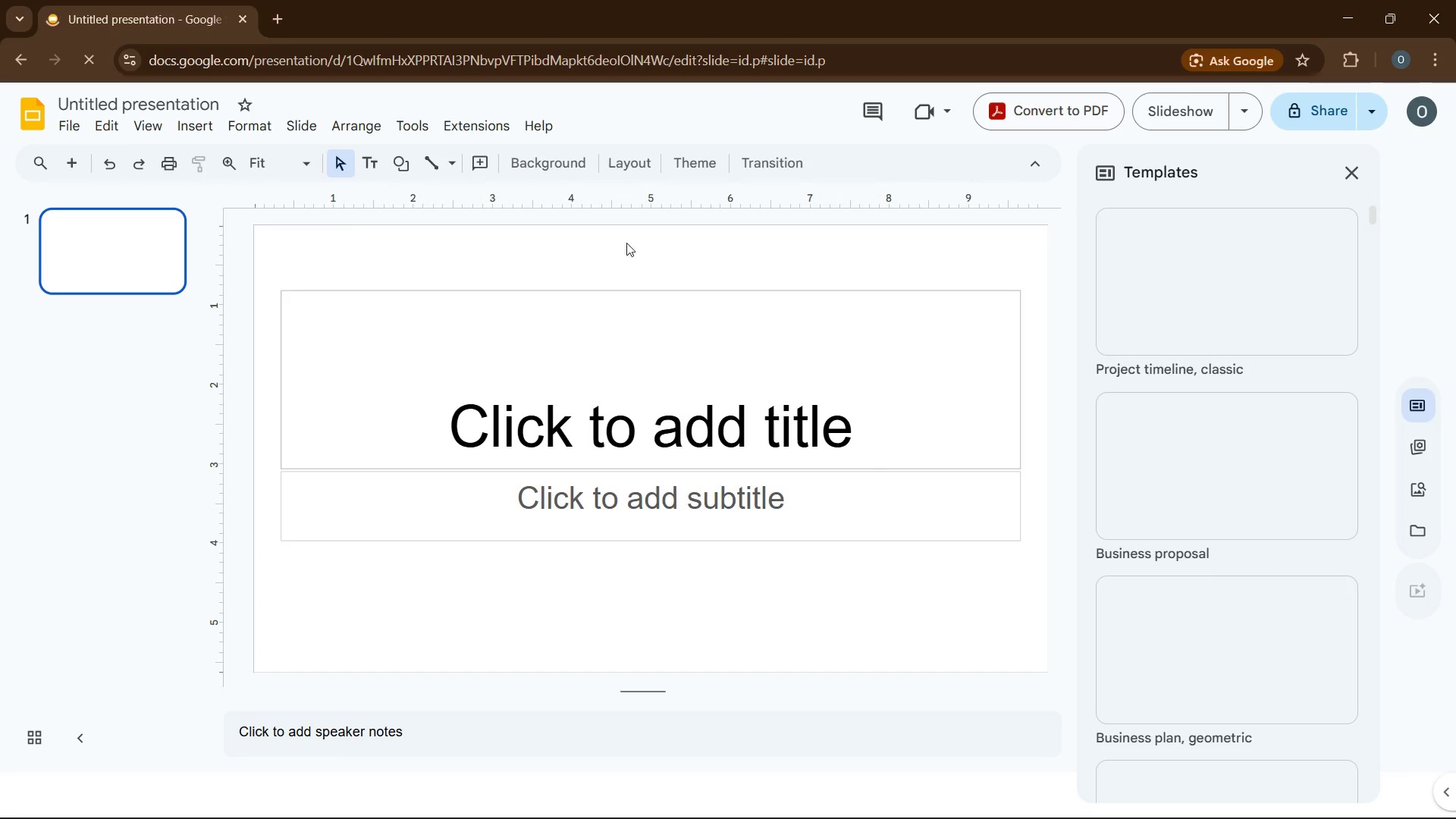 
left_click([635, 171])
 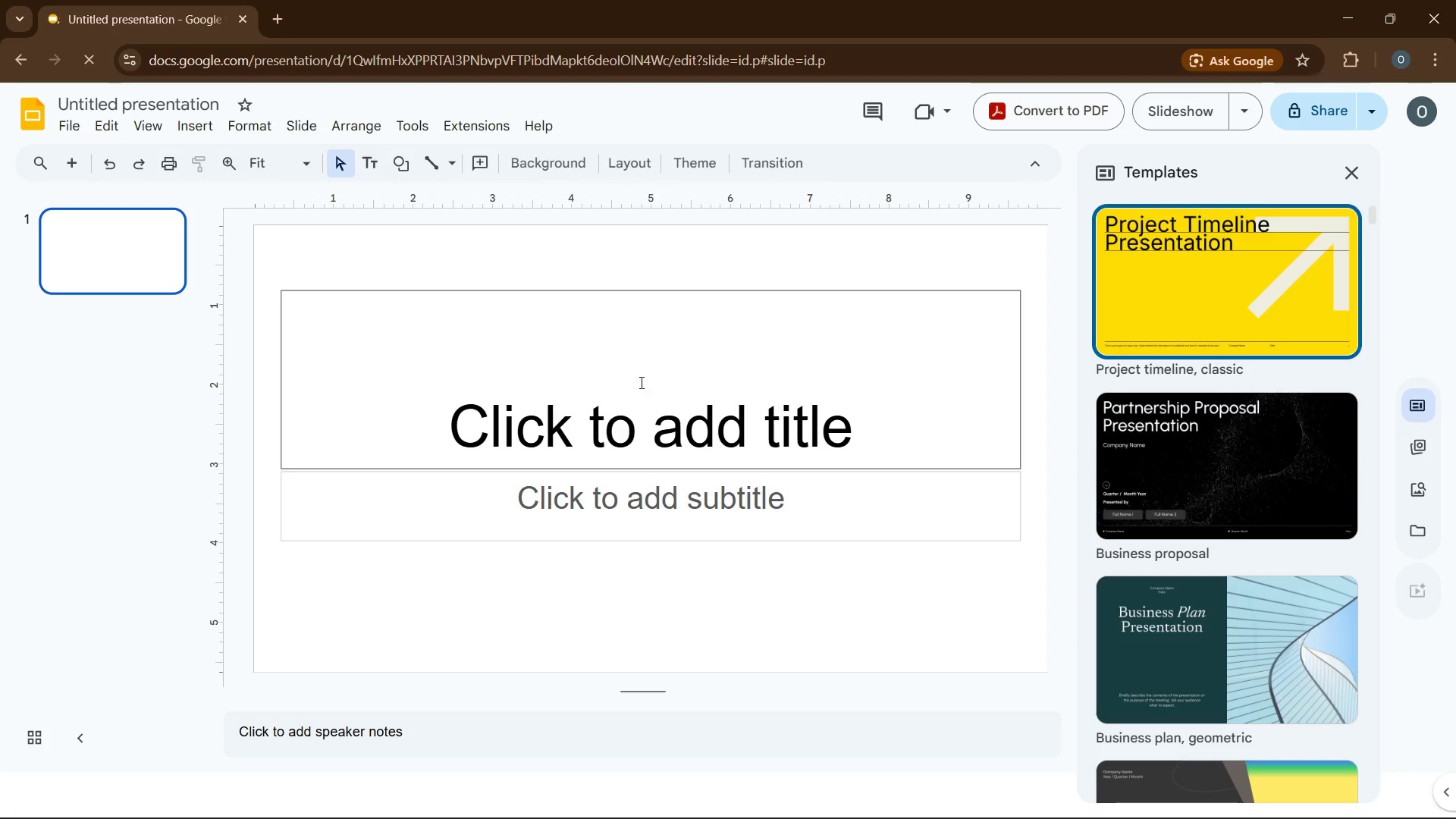 
left_click([608, 168])
 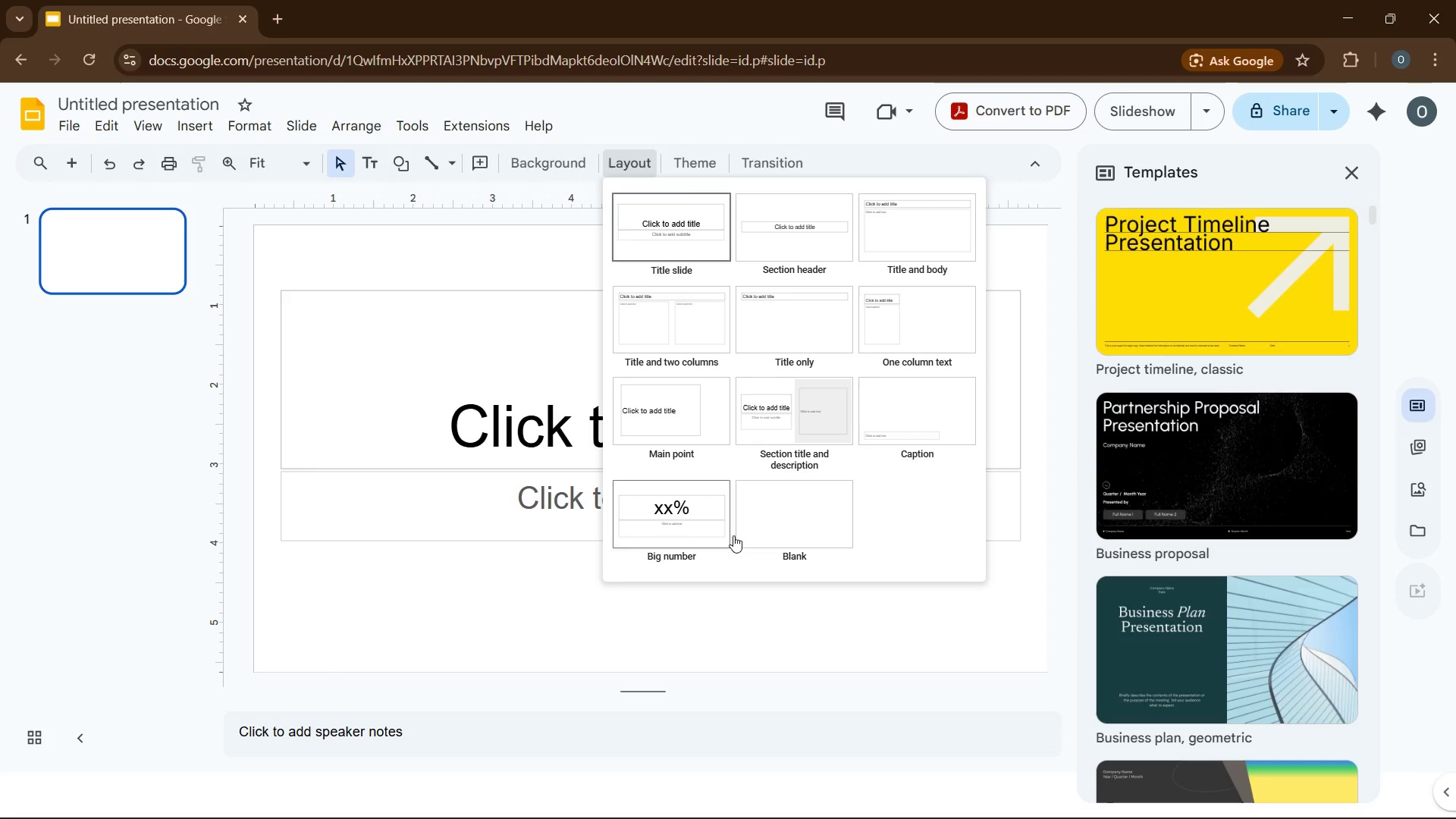 
left_click([764, 505])
 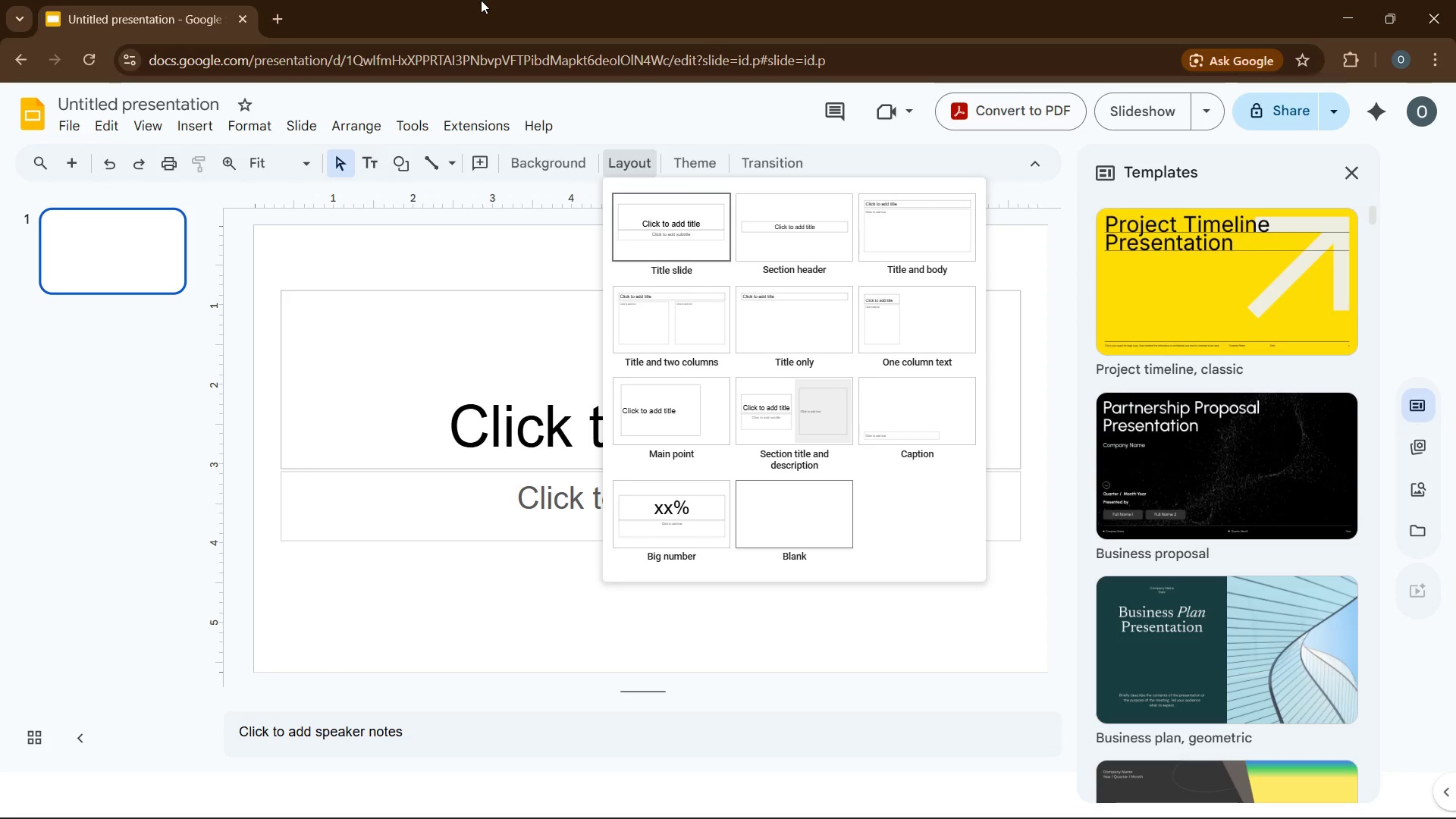 
left_click([1347, 181])
 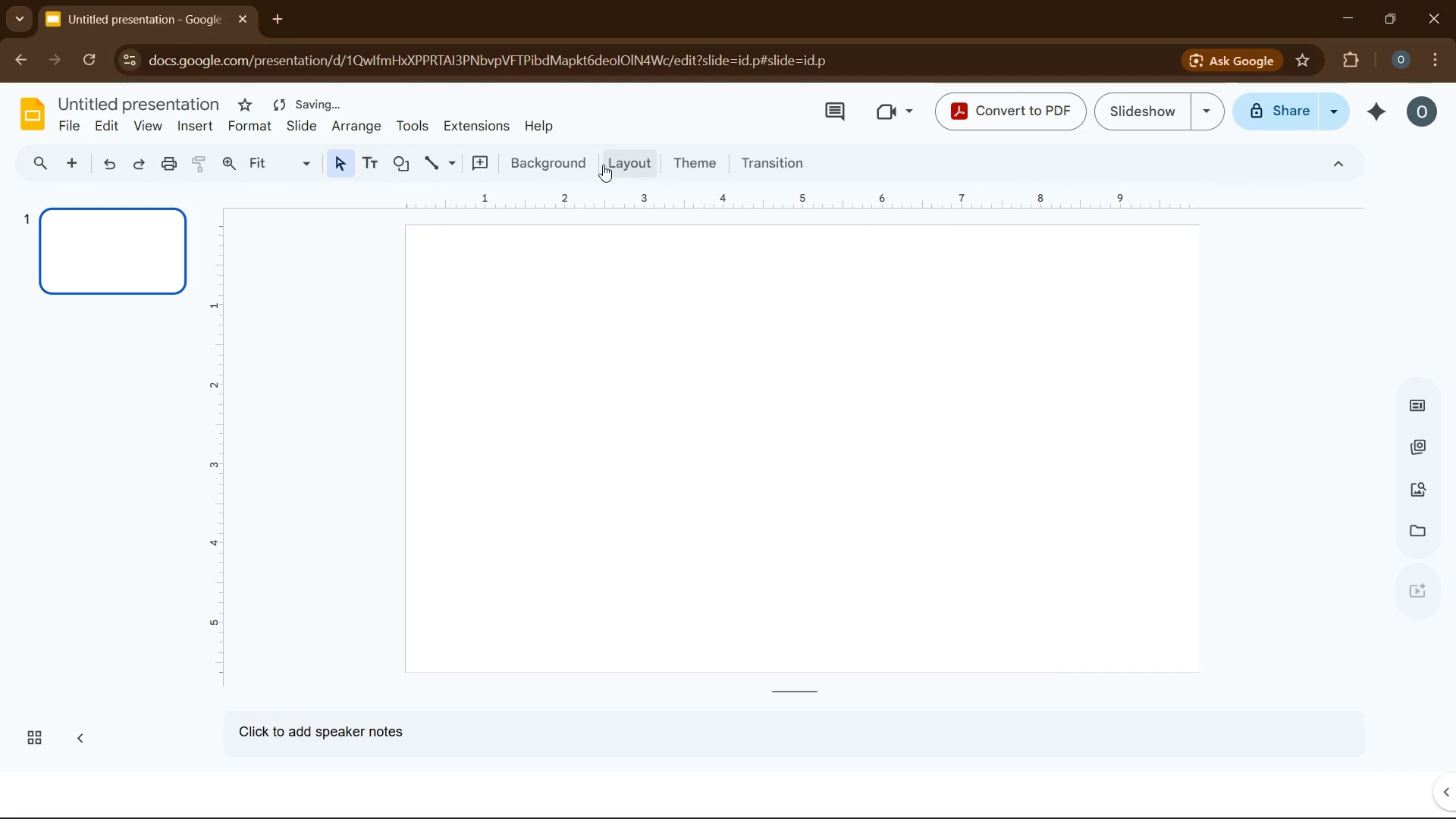 
left_click([569, 173])
 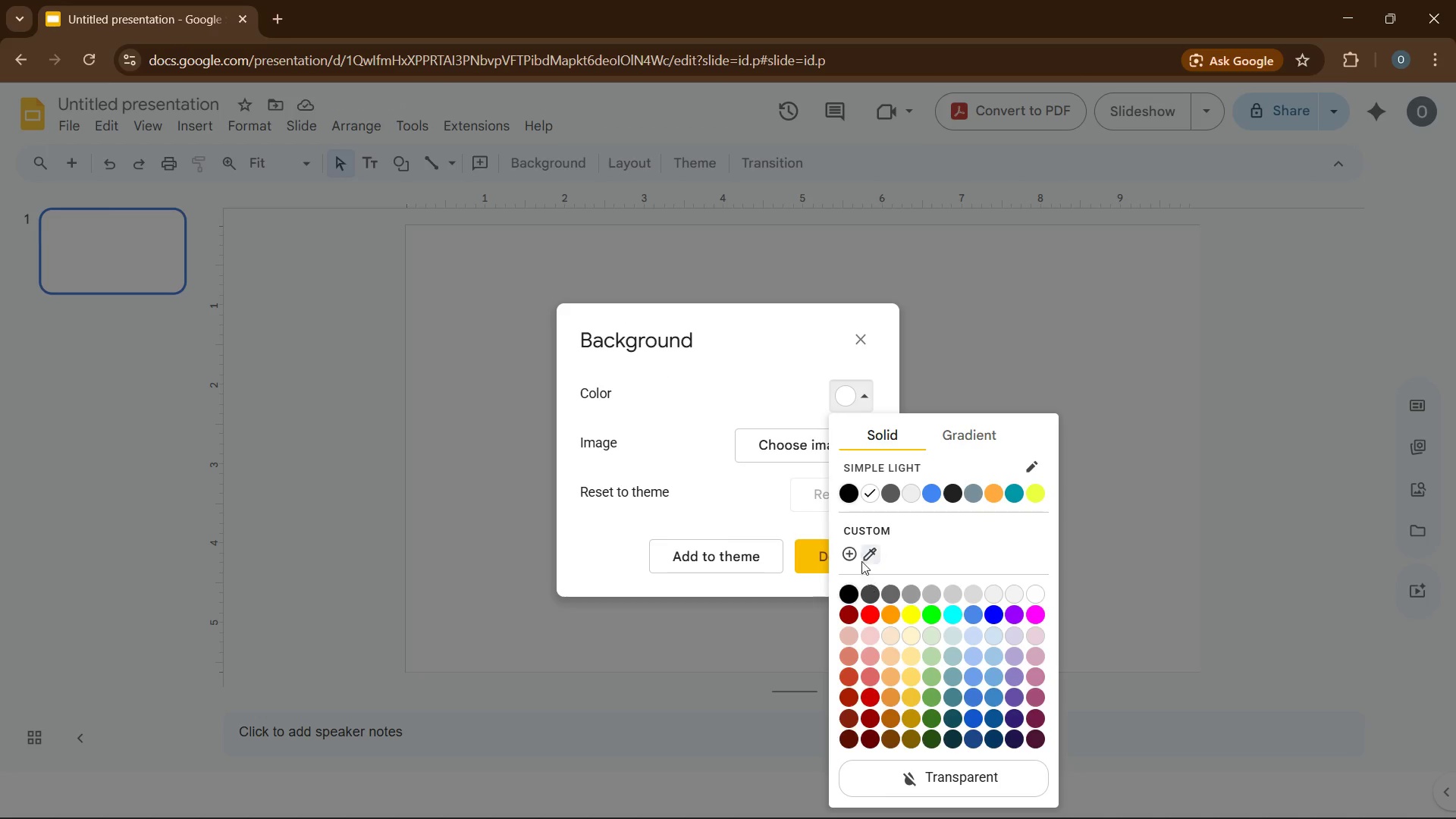 
left_click([852, 556])
 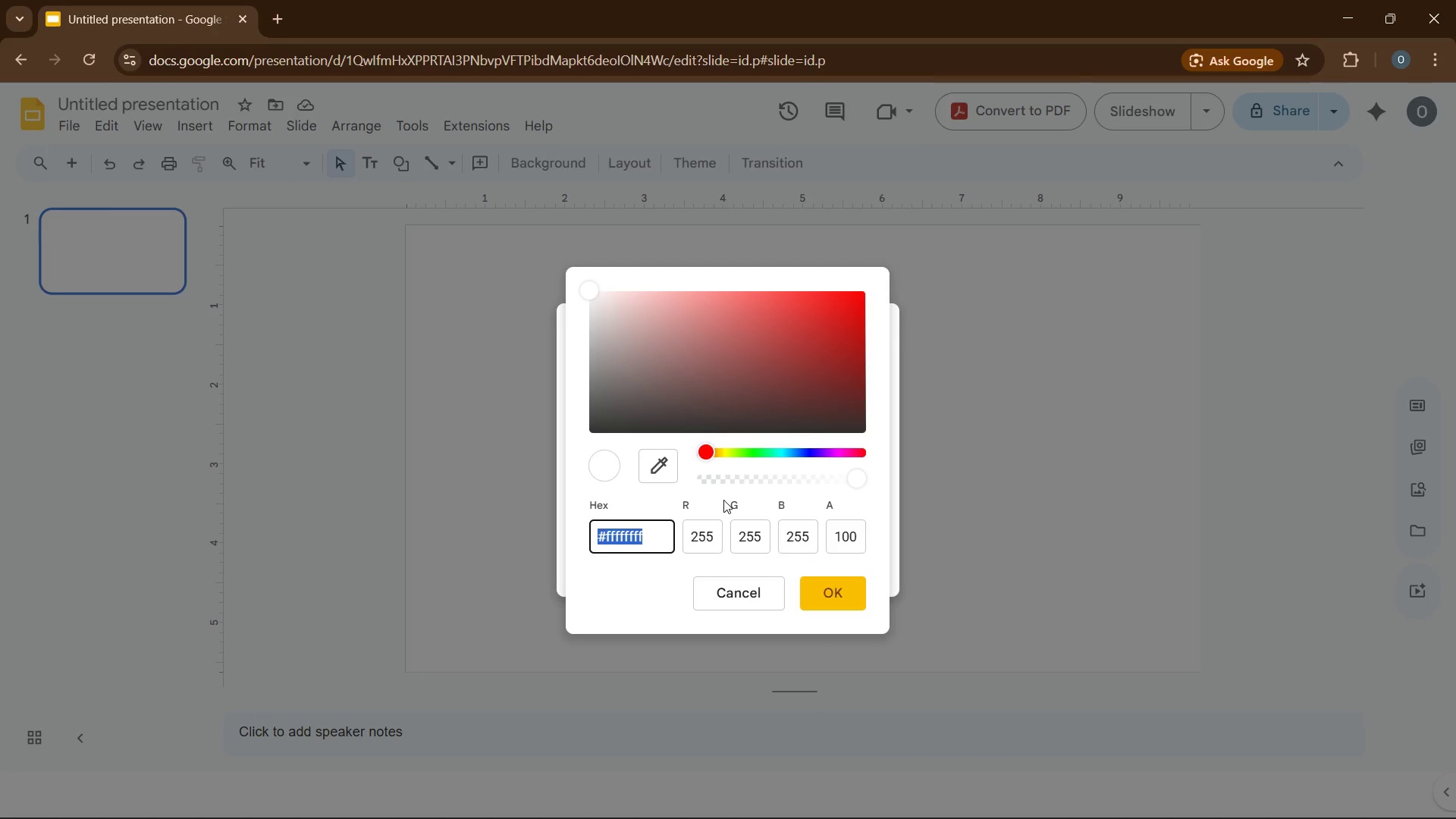 
key(Quote)
 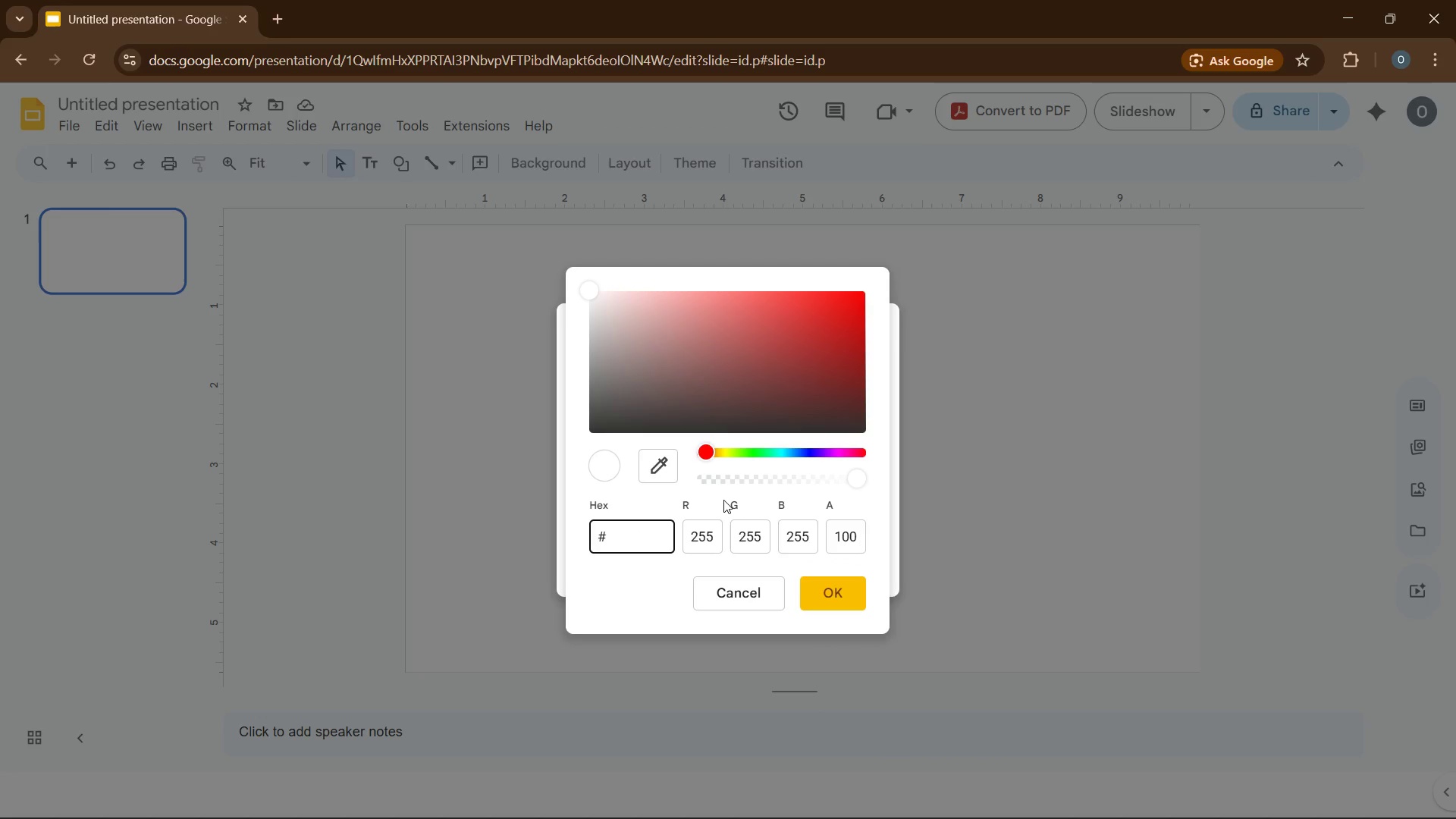 
key(CapsLock)
 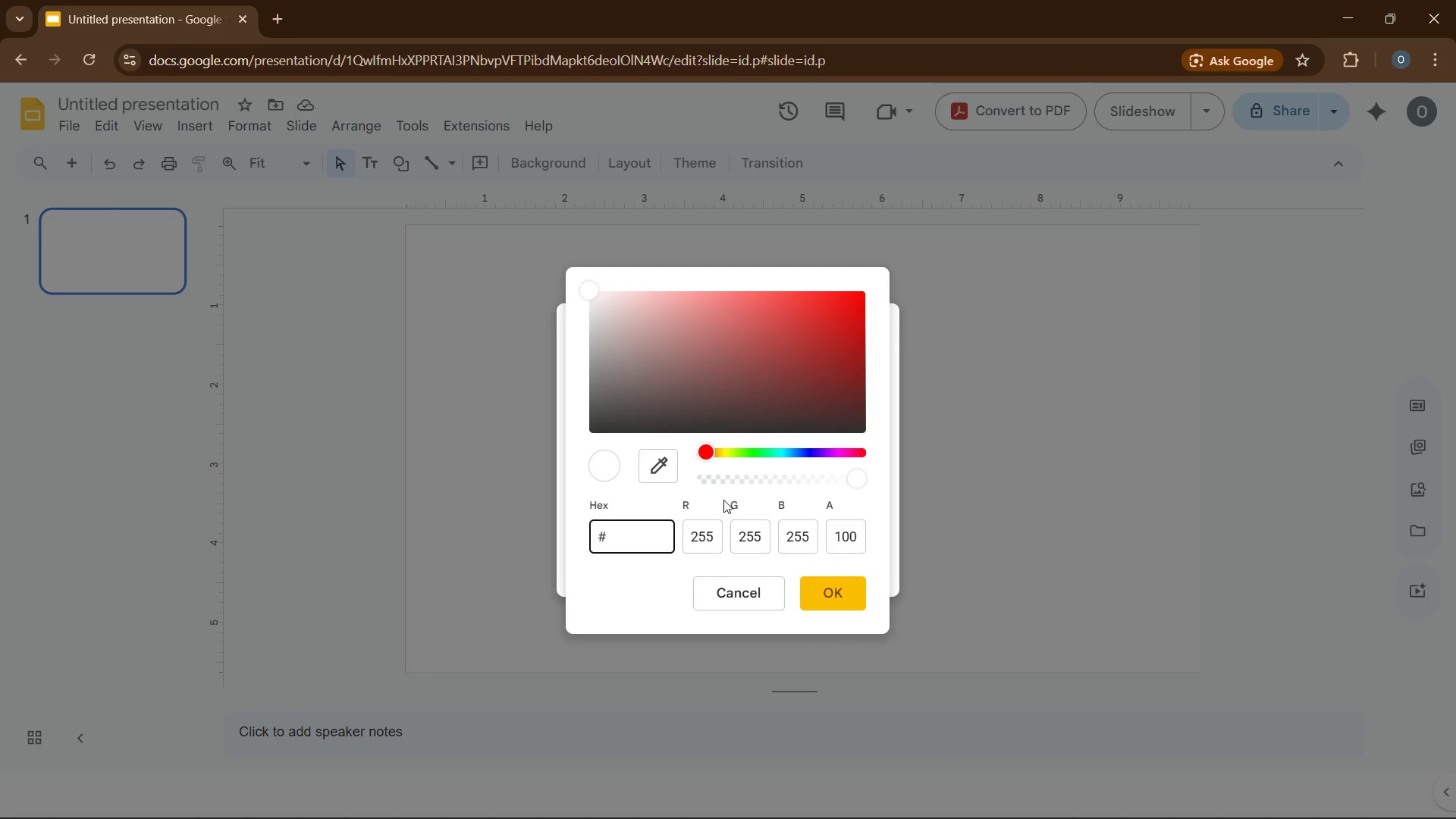 
type(1B3022)
 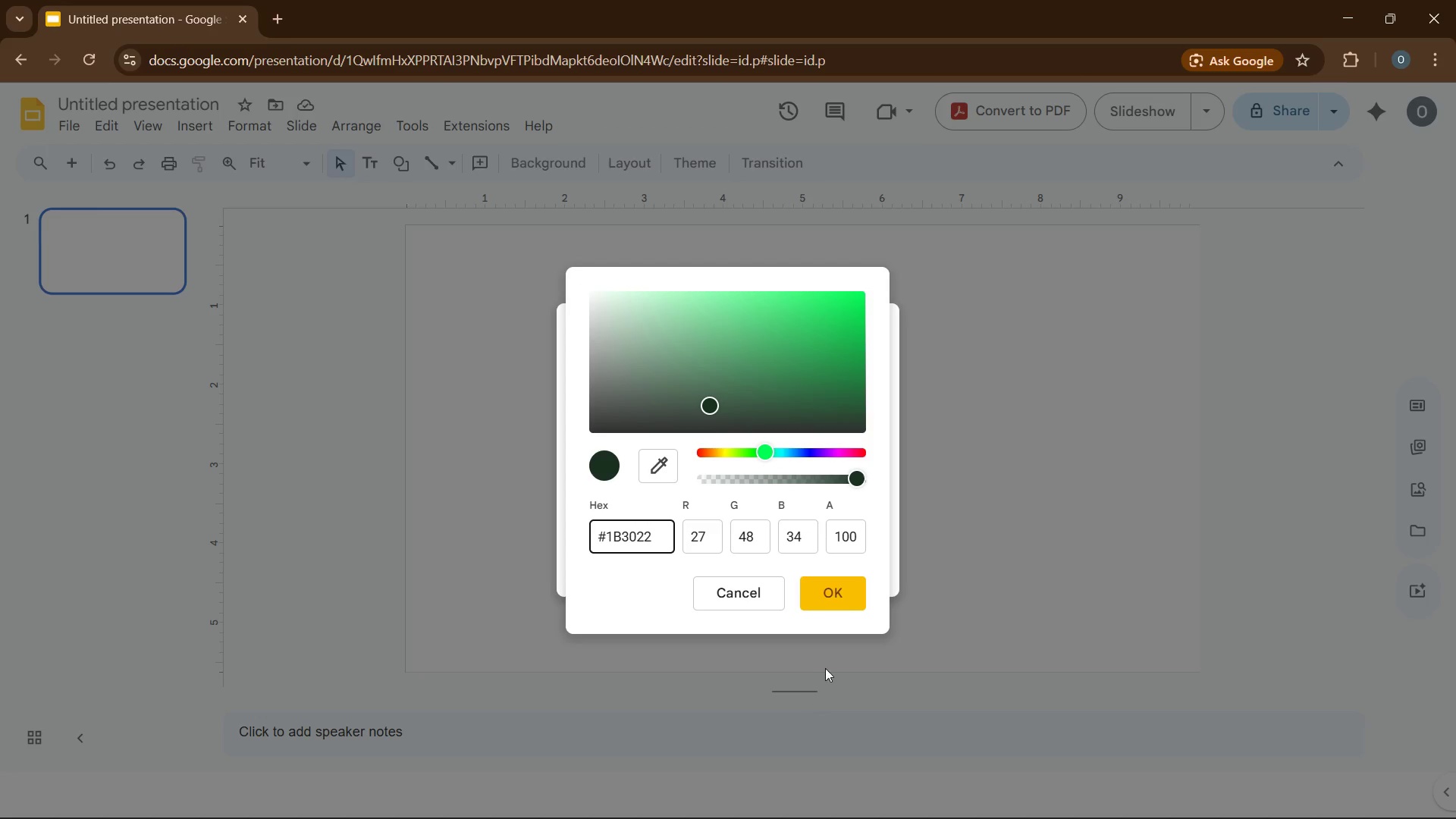 
left_click([827, 596])
 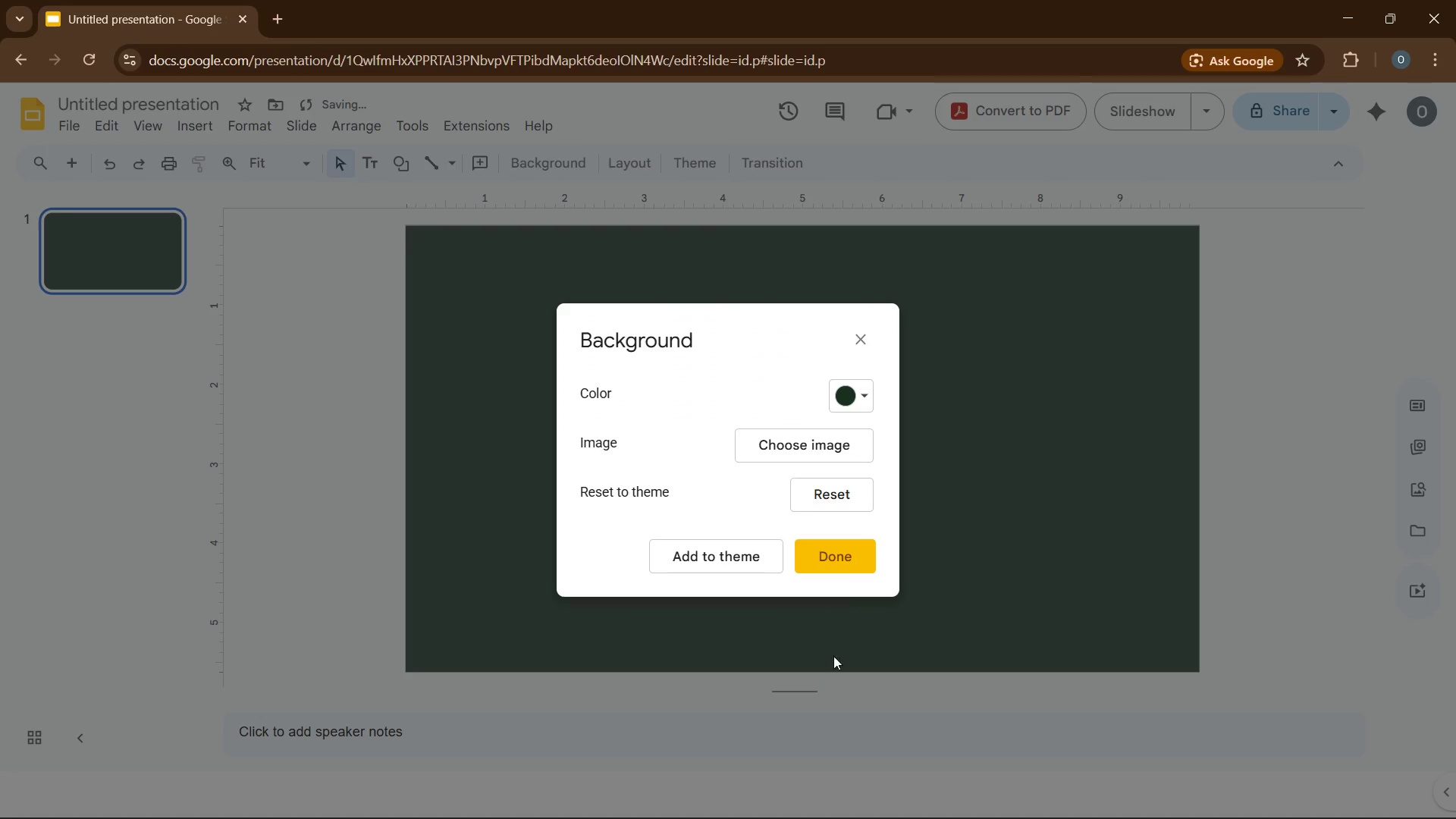 
left_click([847, 560])
 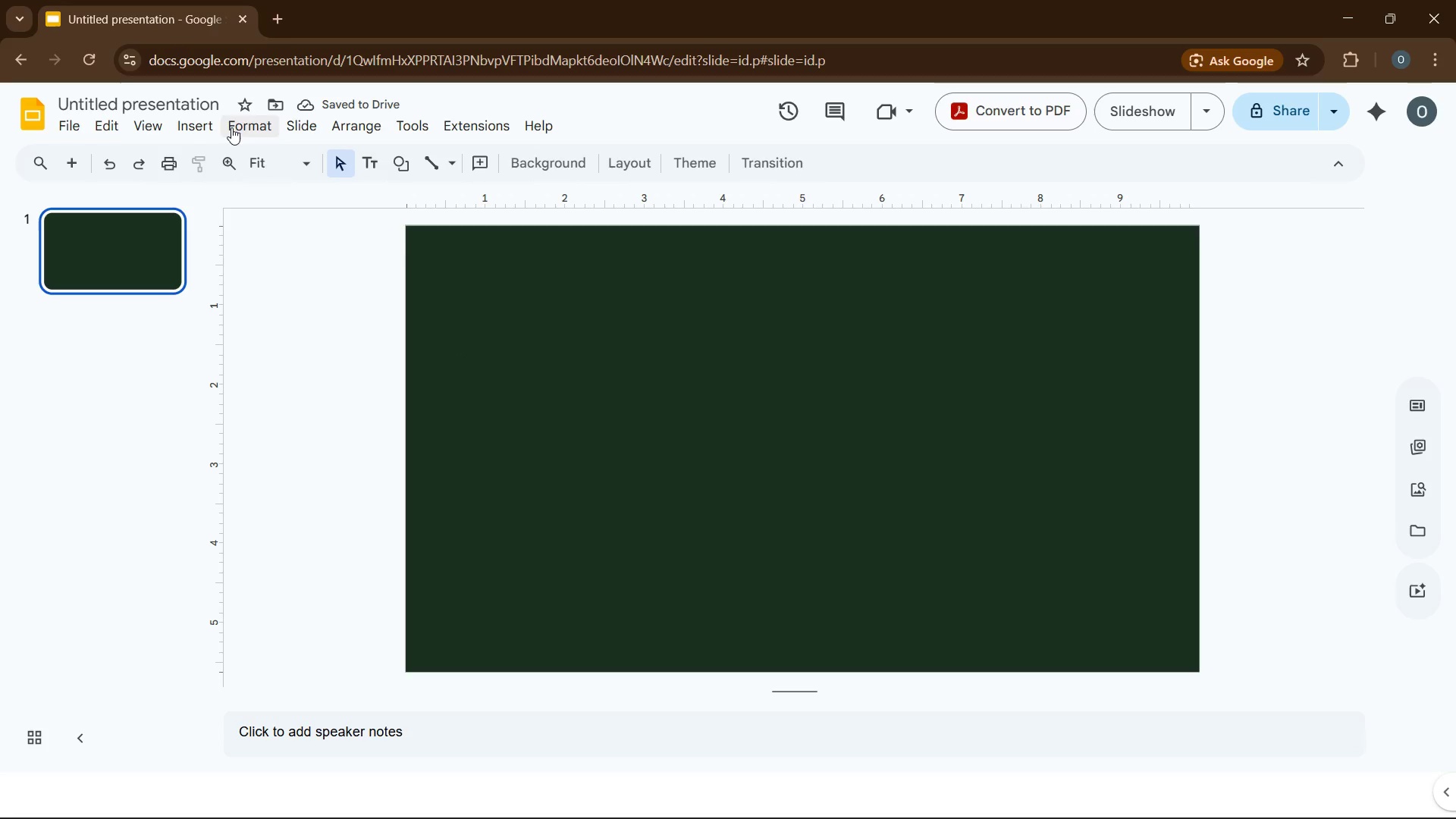 
left_click([199, 106])
 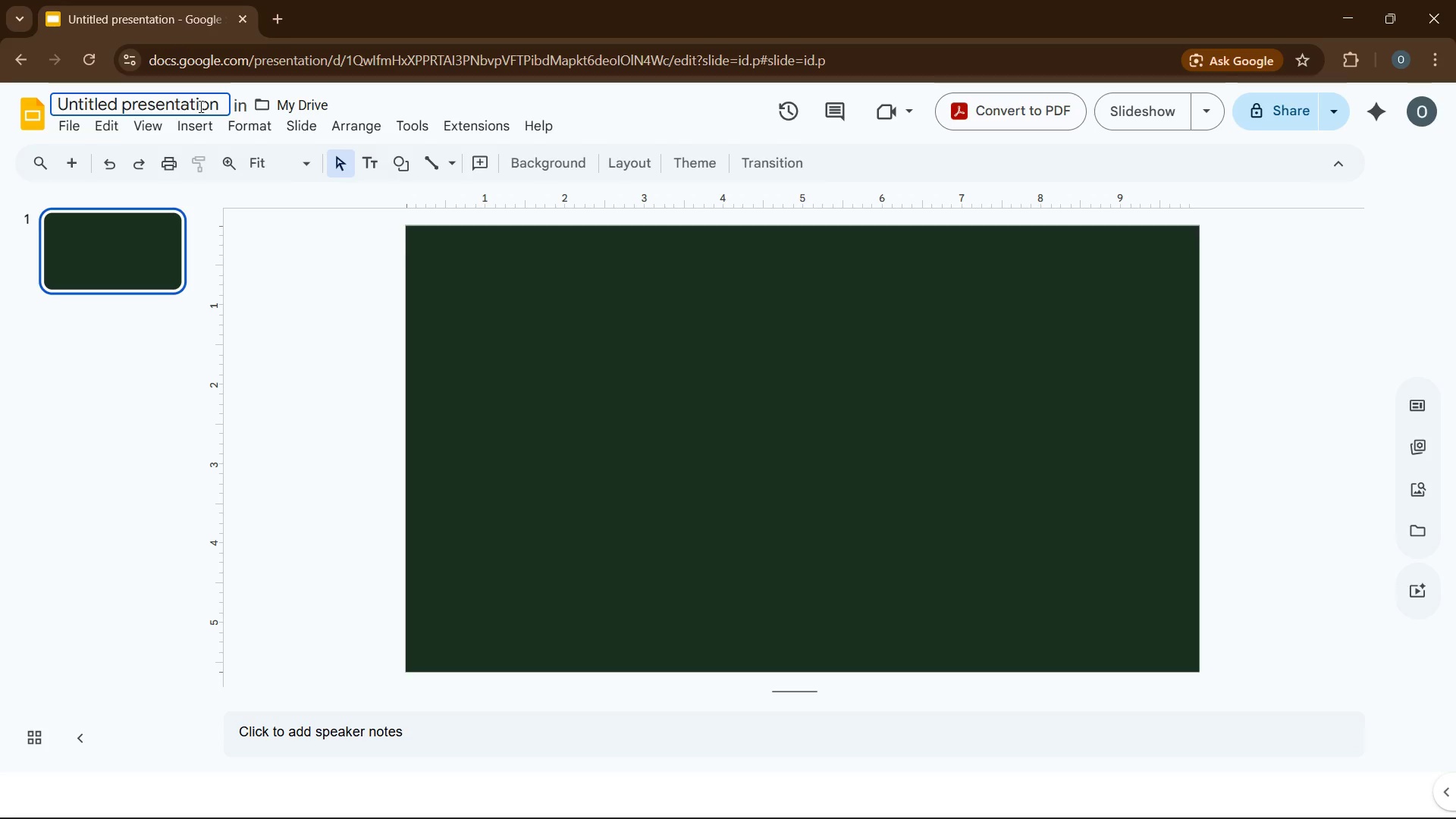 
double_click([199, 106])
 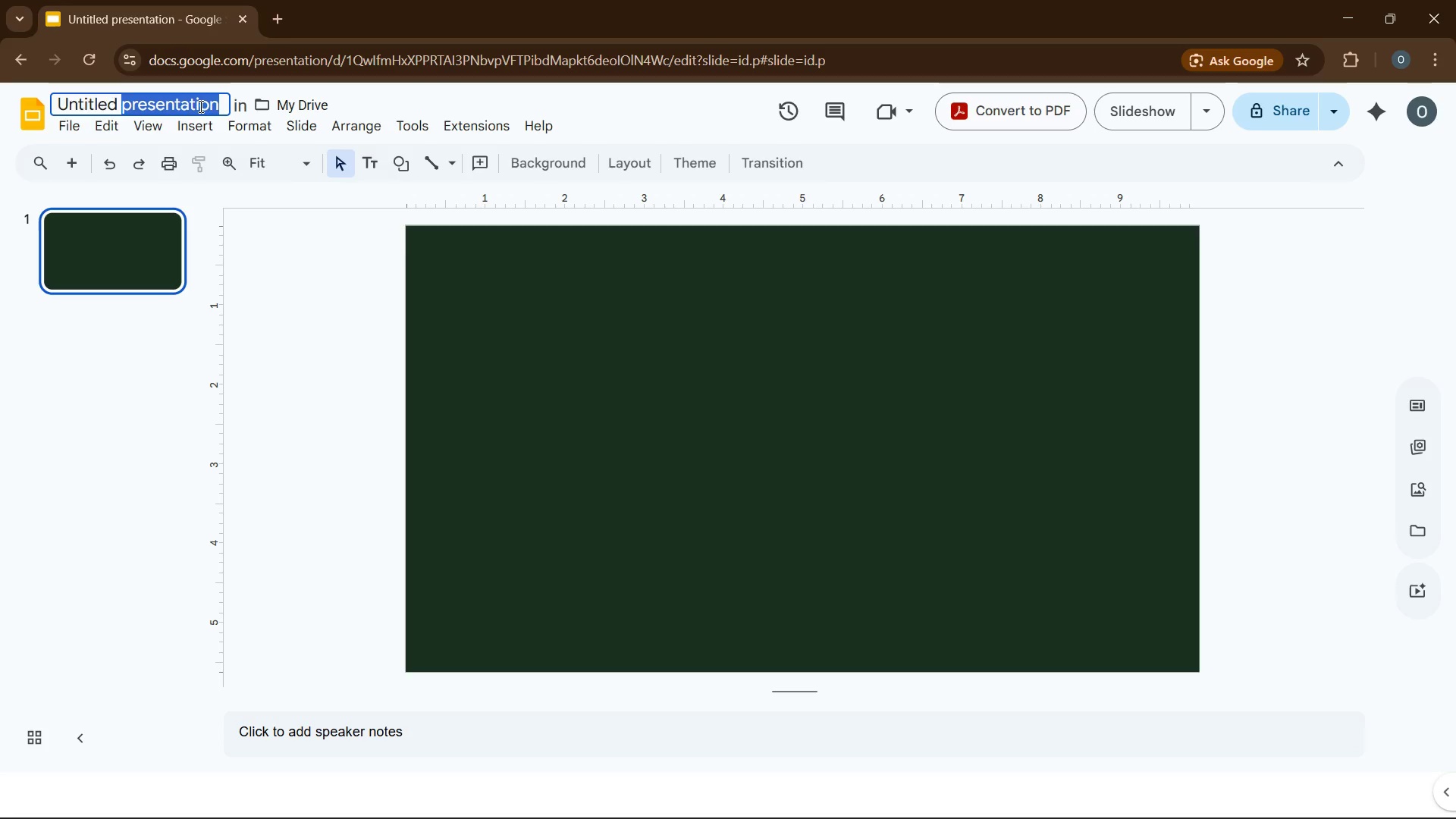 
triple_click([199, 106])
 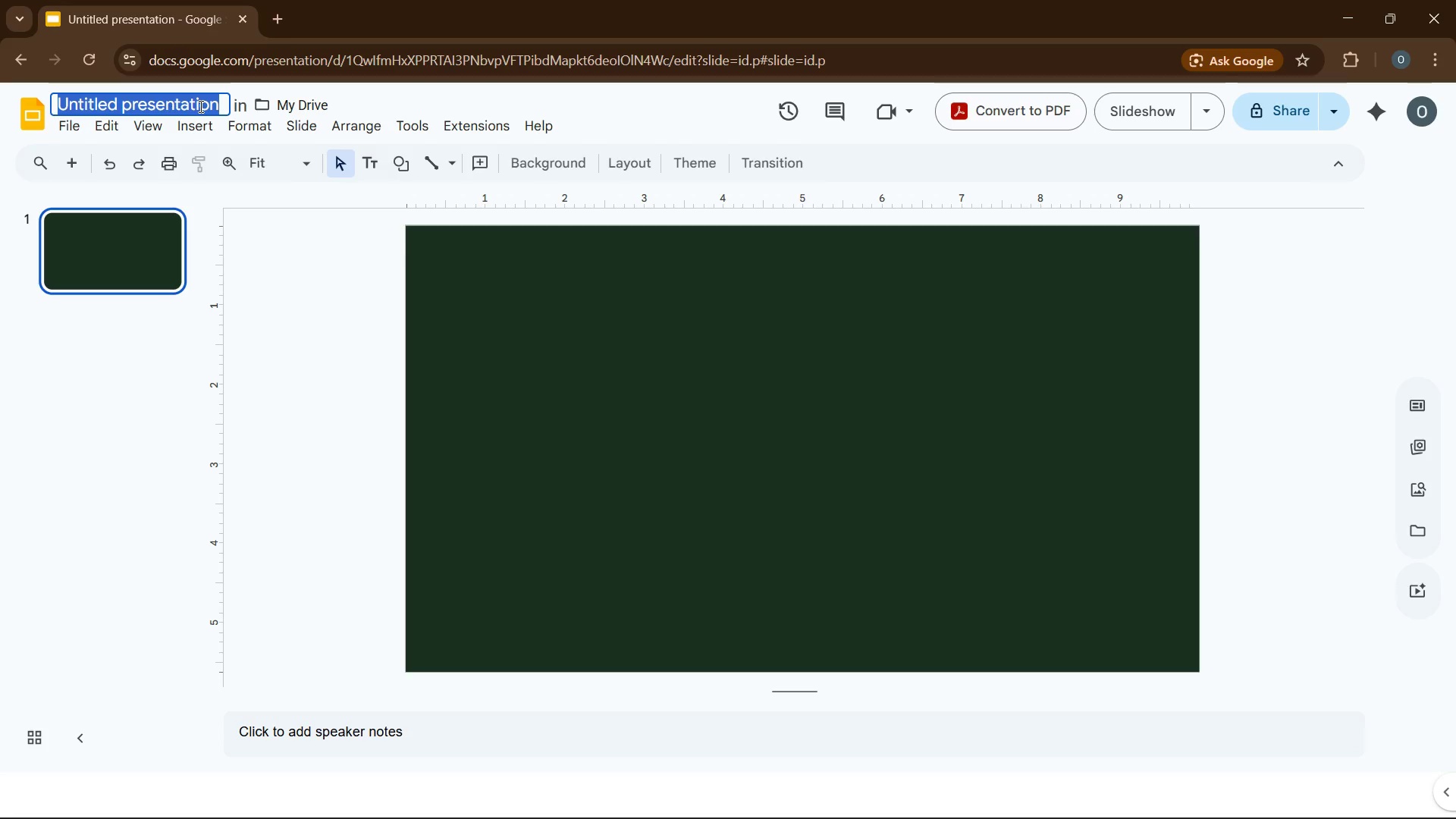 
type(STABLEBOOKS)
 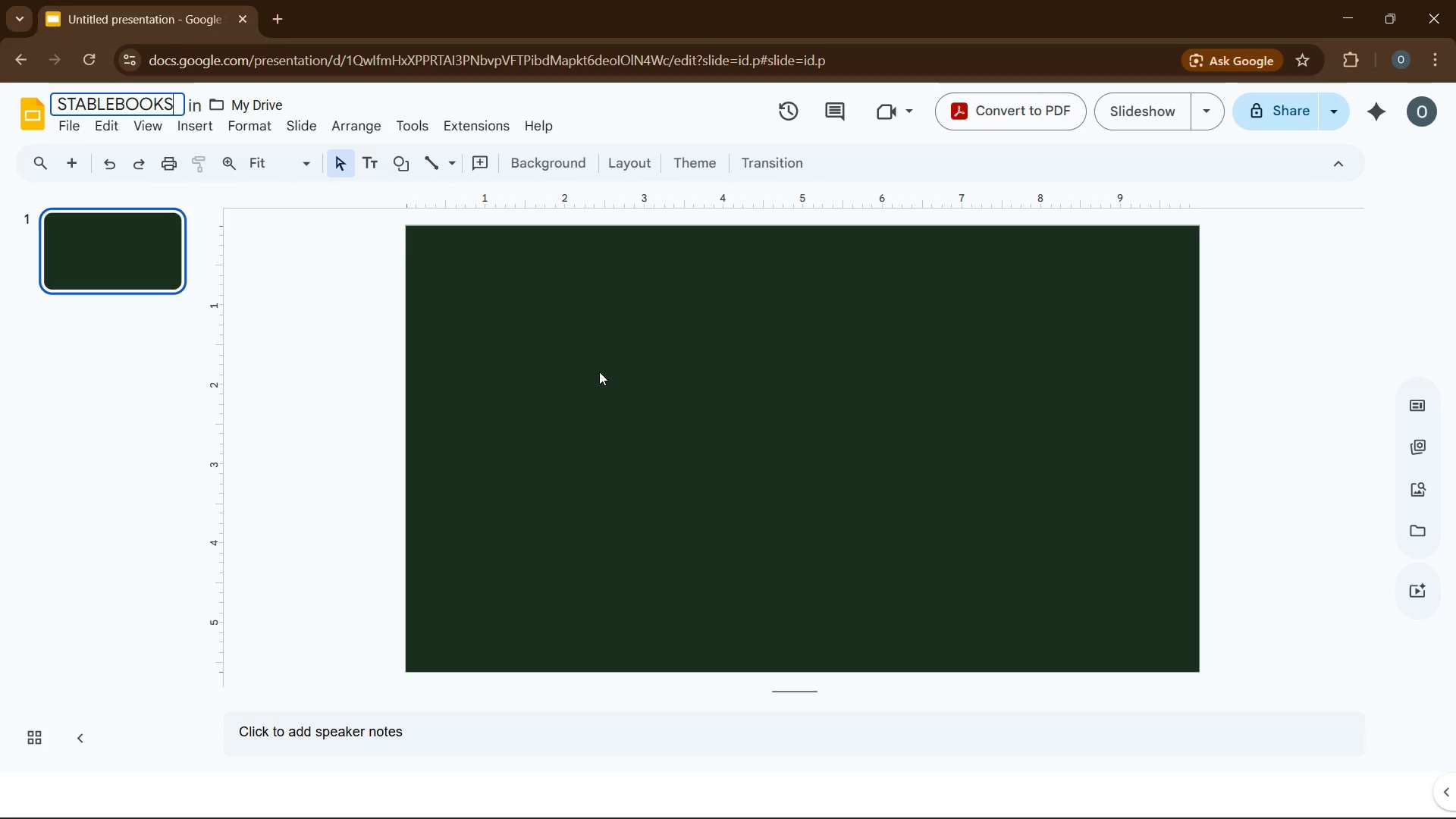 
left_click([601, 374])
 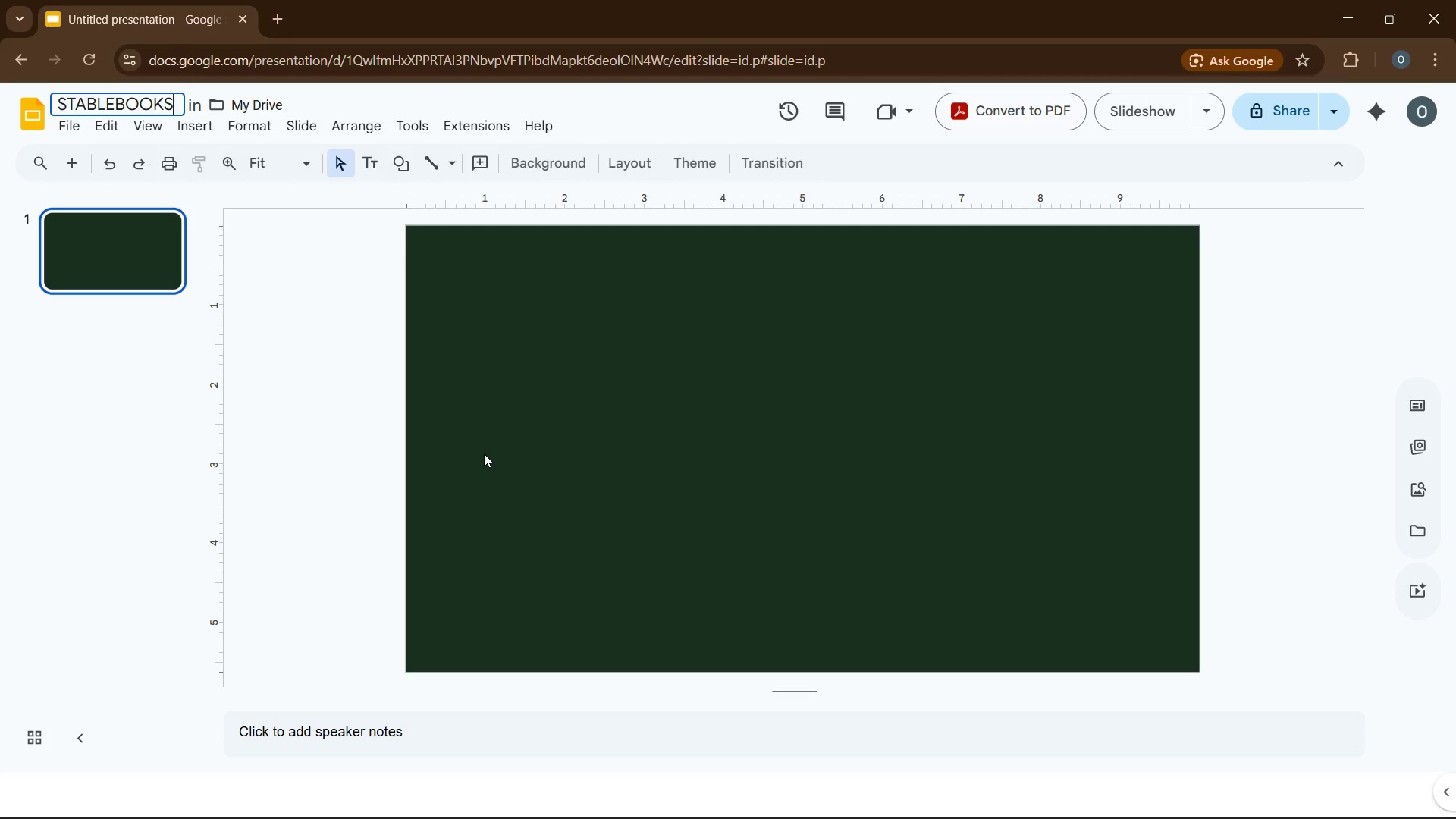 
key(CapsLock)
 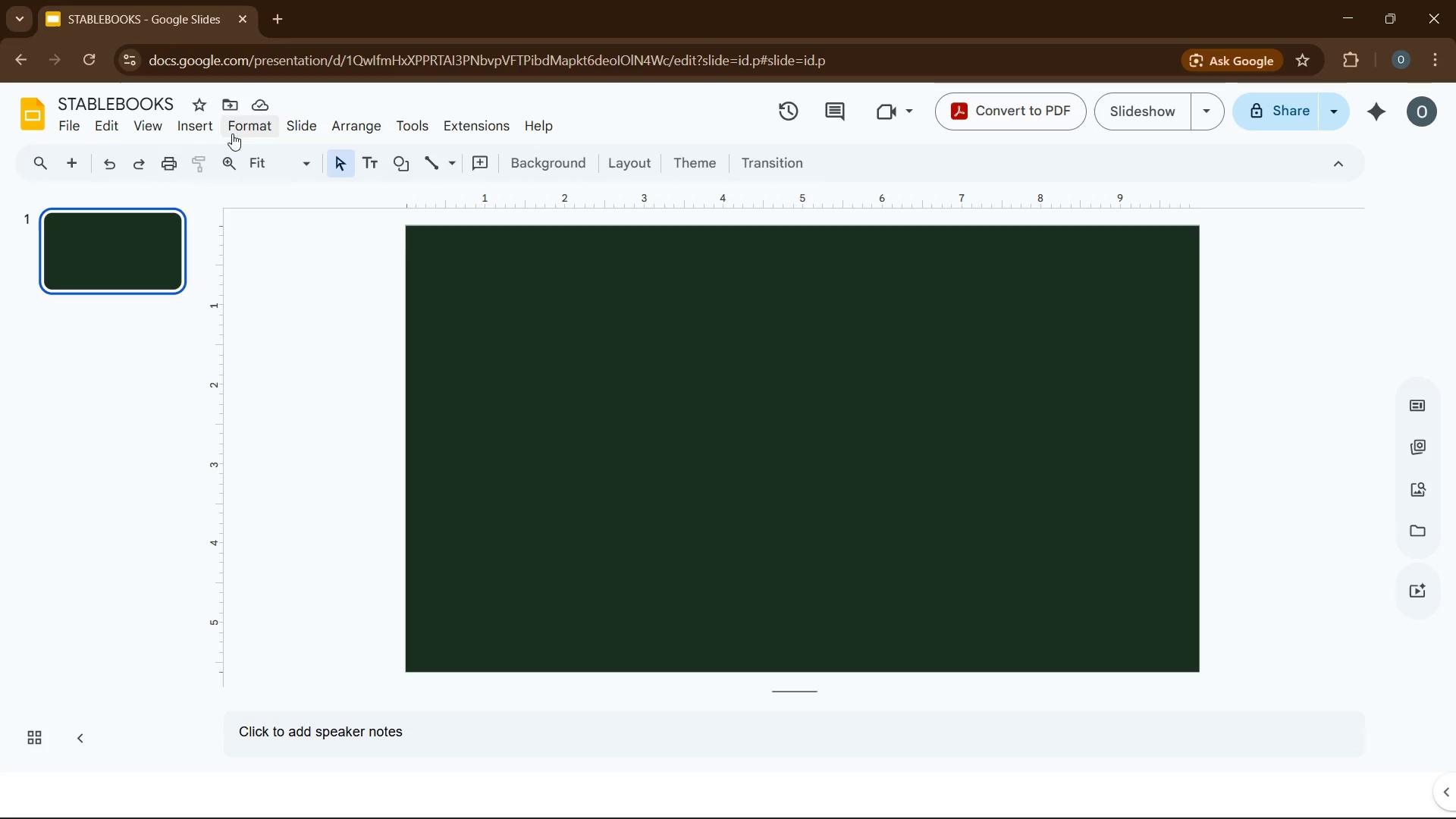 
left_click([199, 136])
 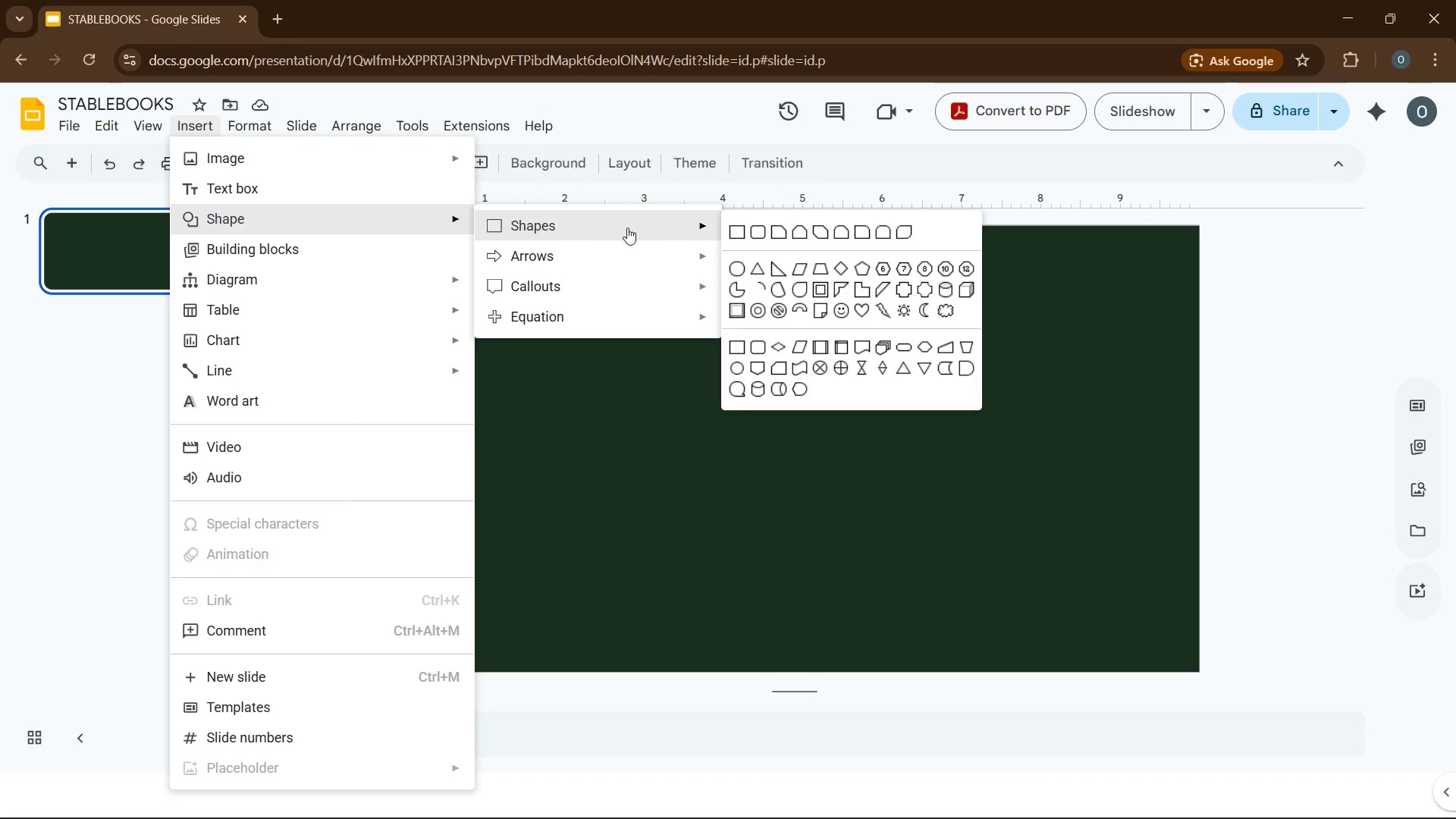 
left_click([739, 231])
 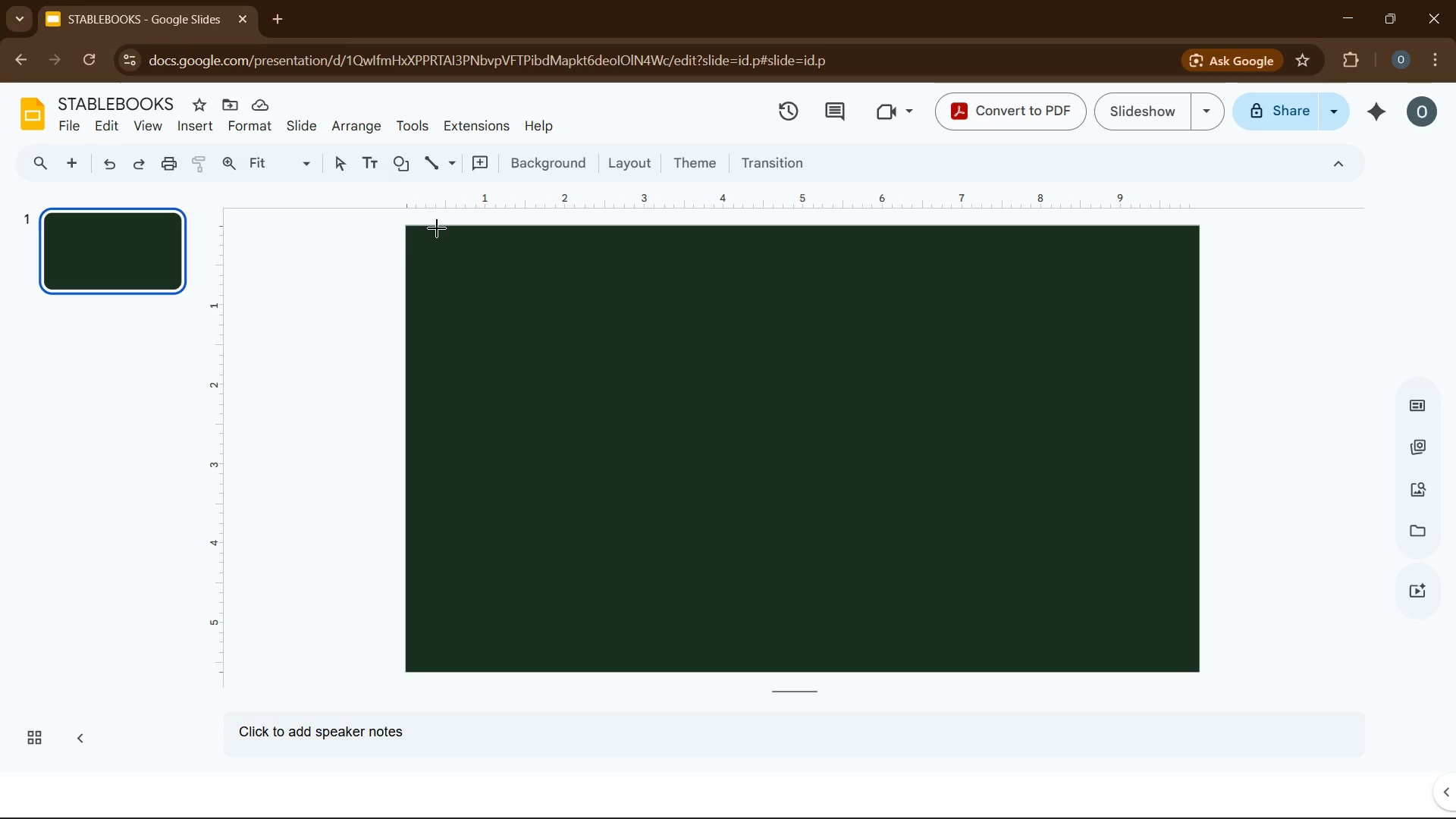 
left_click_drag(start_coordinate=[436, 226], to_coordinate=[450, 668])
 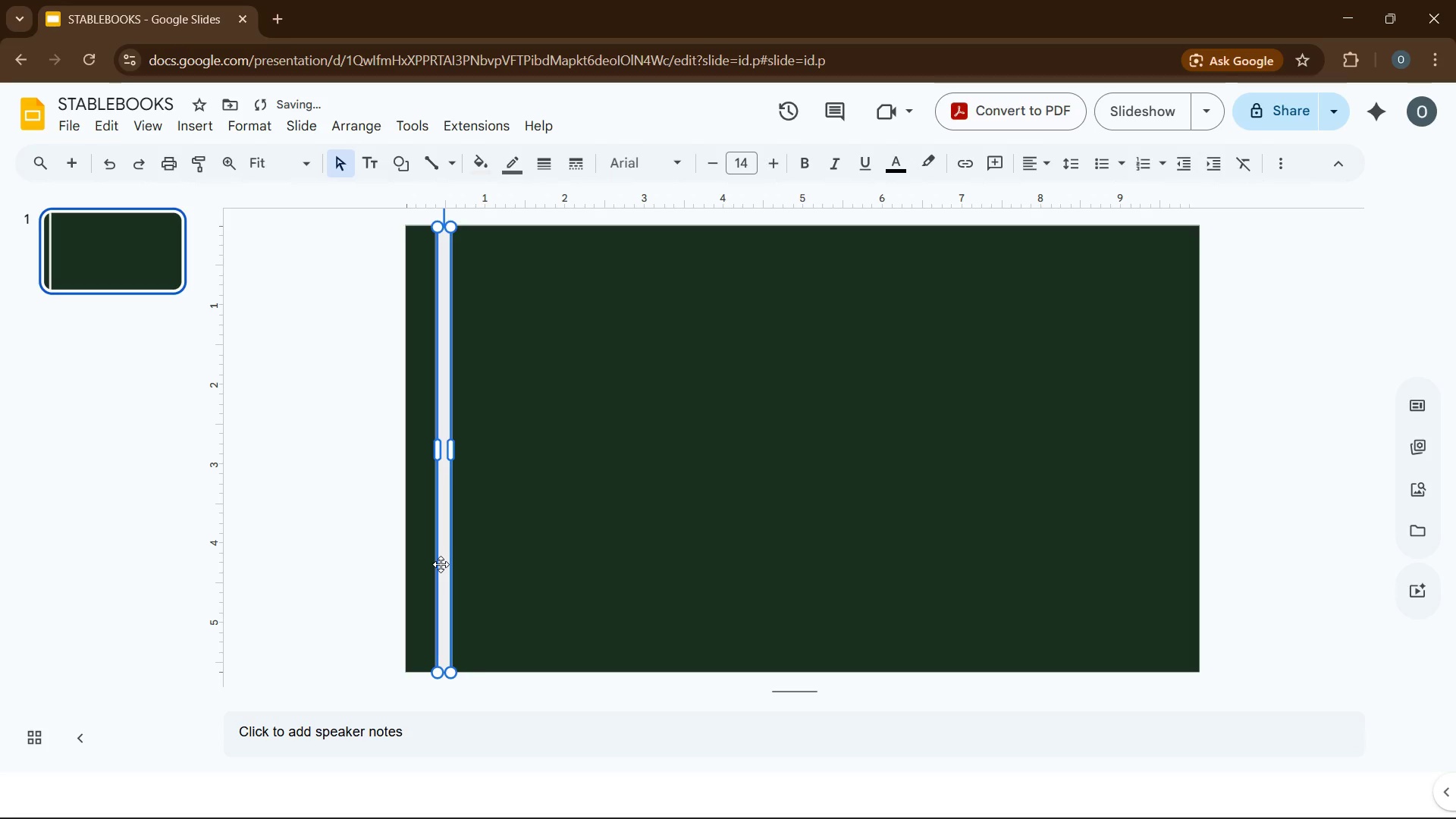 
left_click_drag(start_coordinate=[441, 564], to_coordinate=[424, 563])
 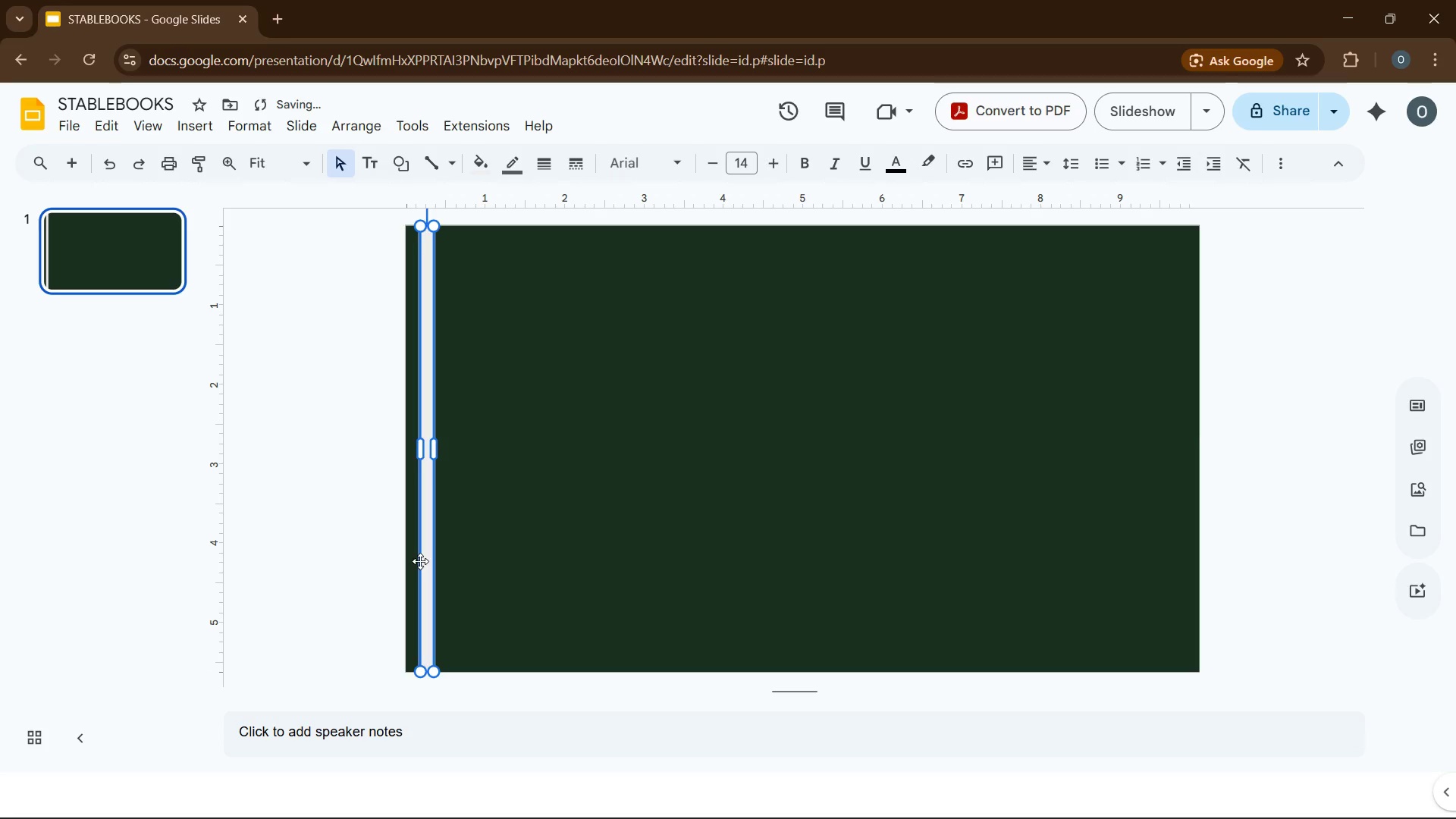 
key(ArrowLeft)
 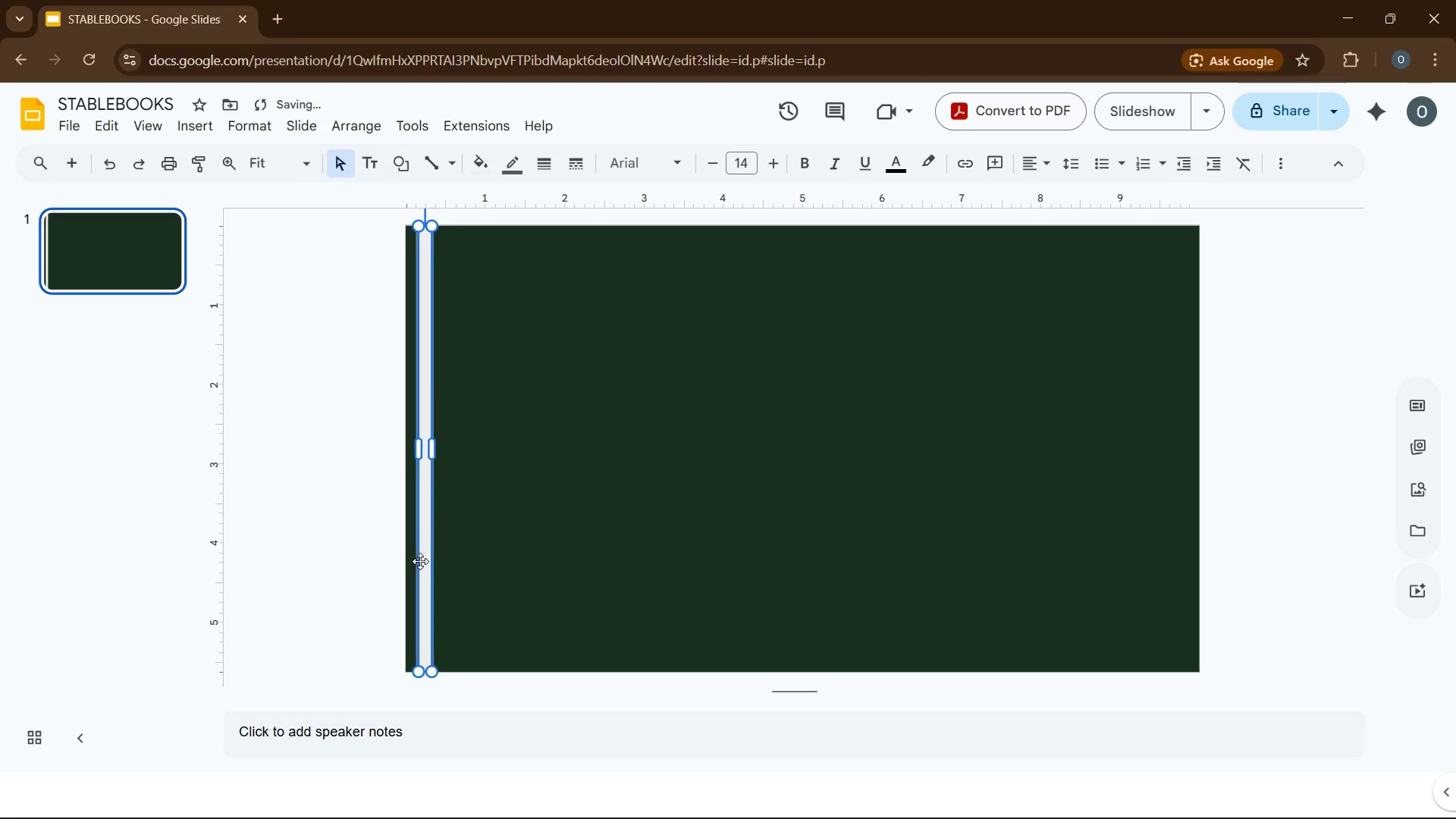 
key(ArrowLeft)
 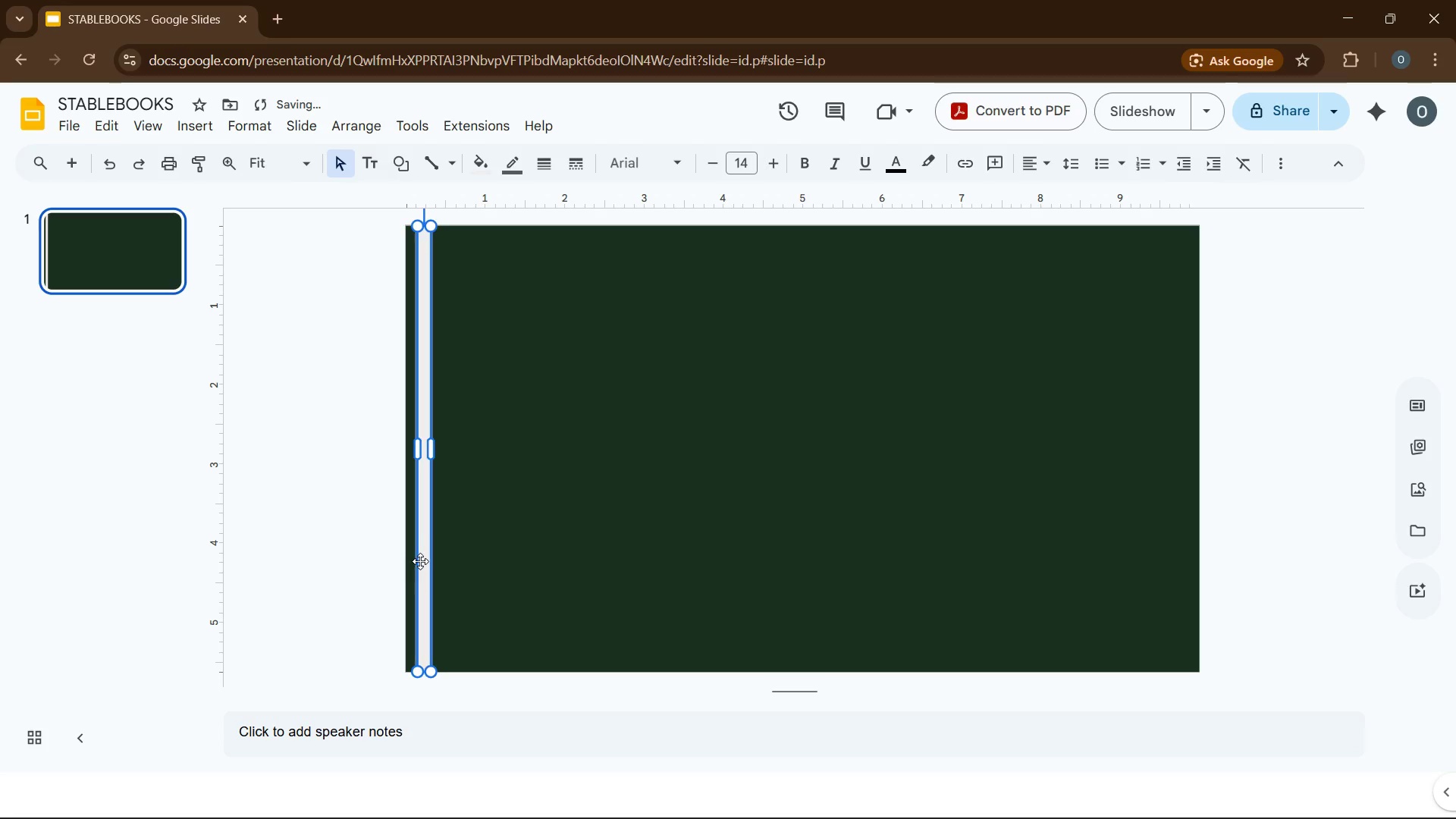 
key(ArrowLeft)
 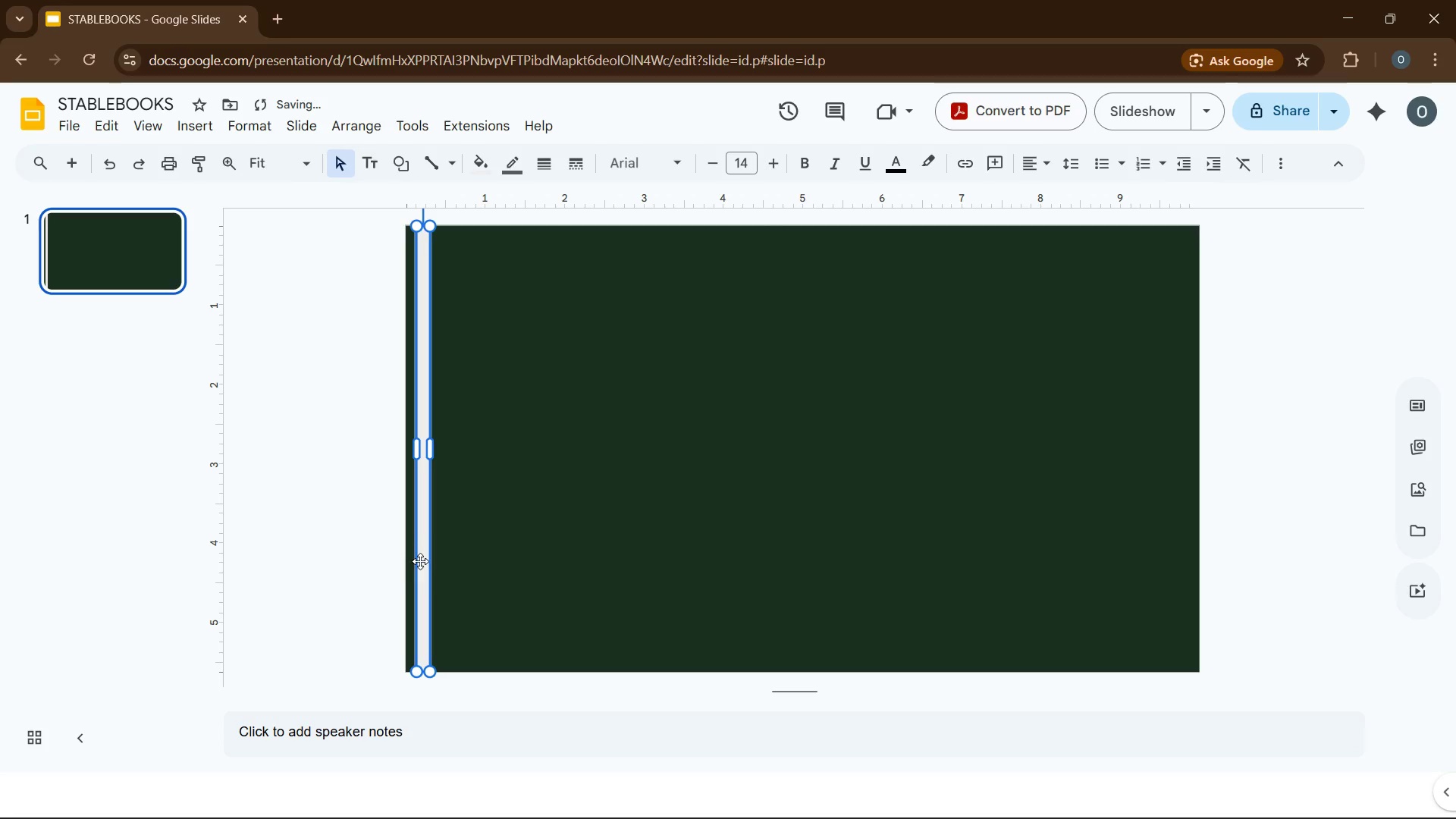 
key(ArrowLeft)
 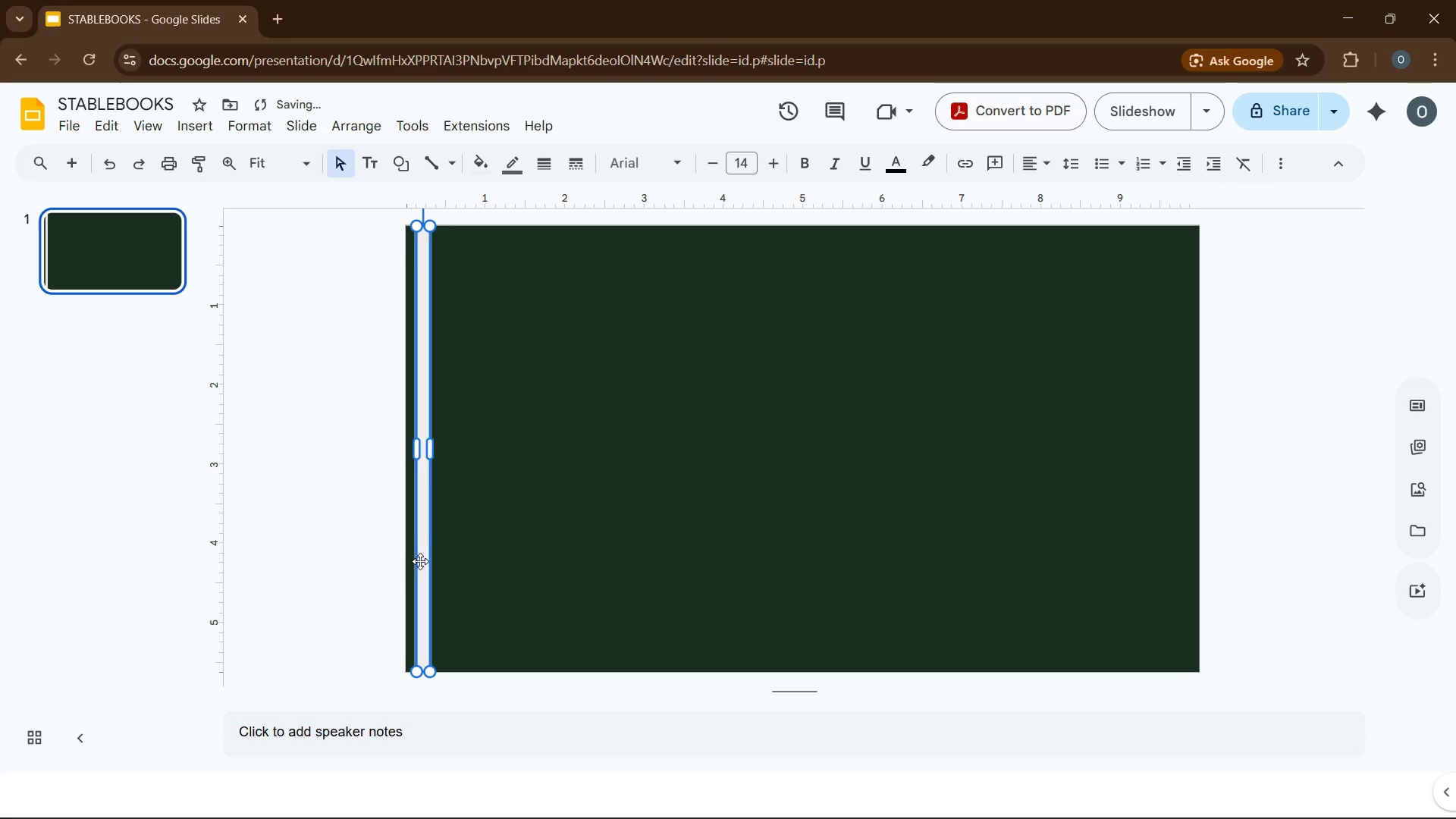 
key(ArrowLeft)
 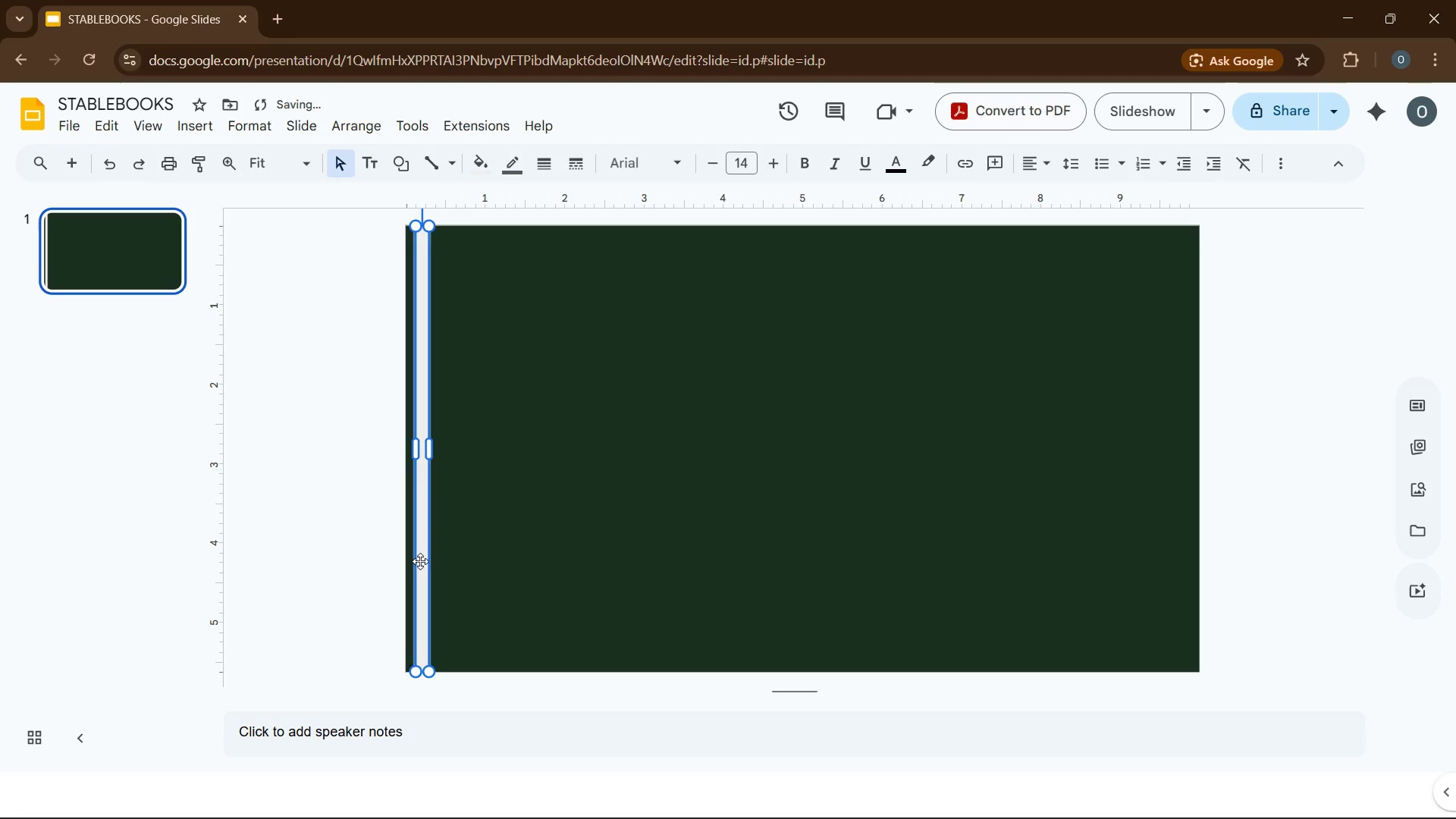 
key(ArrowLeft)
 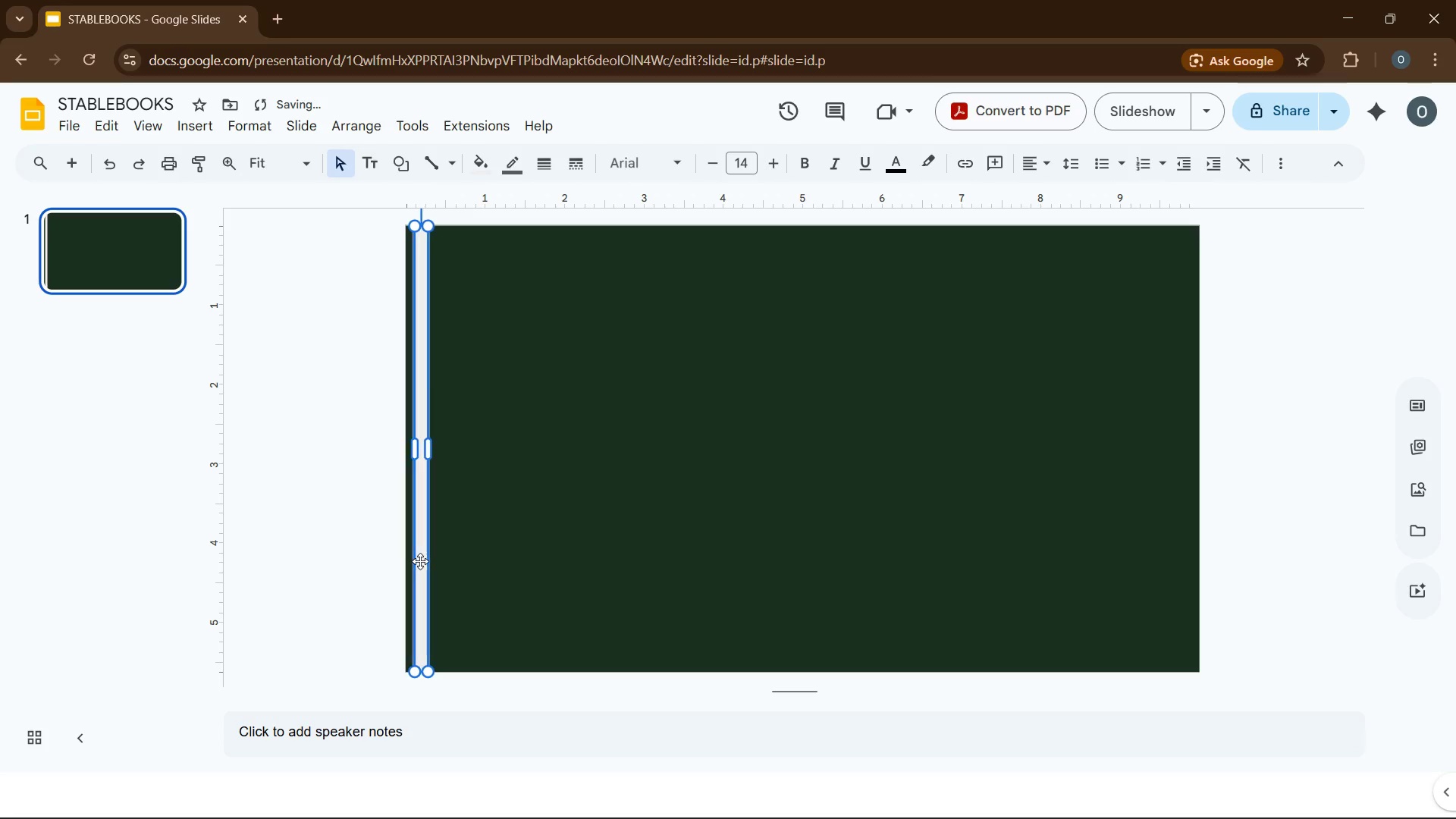 
key(ArrowLeft)
 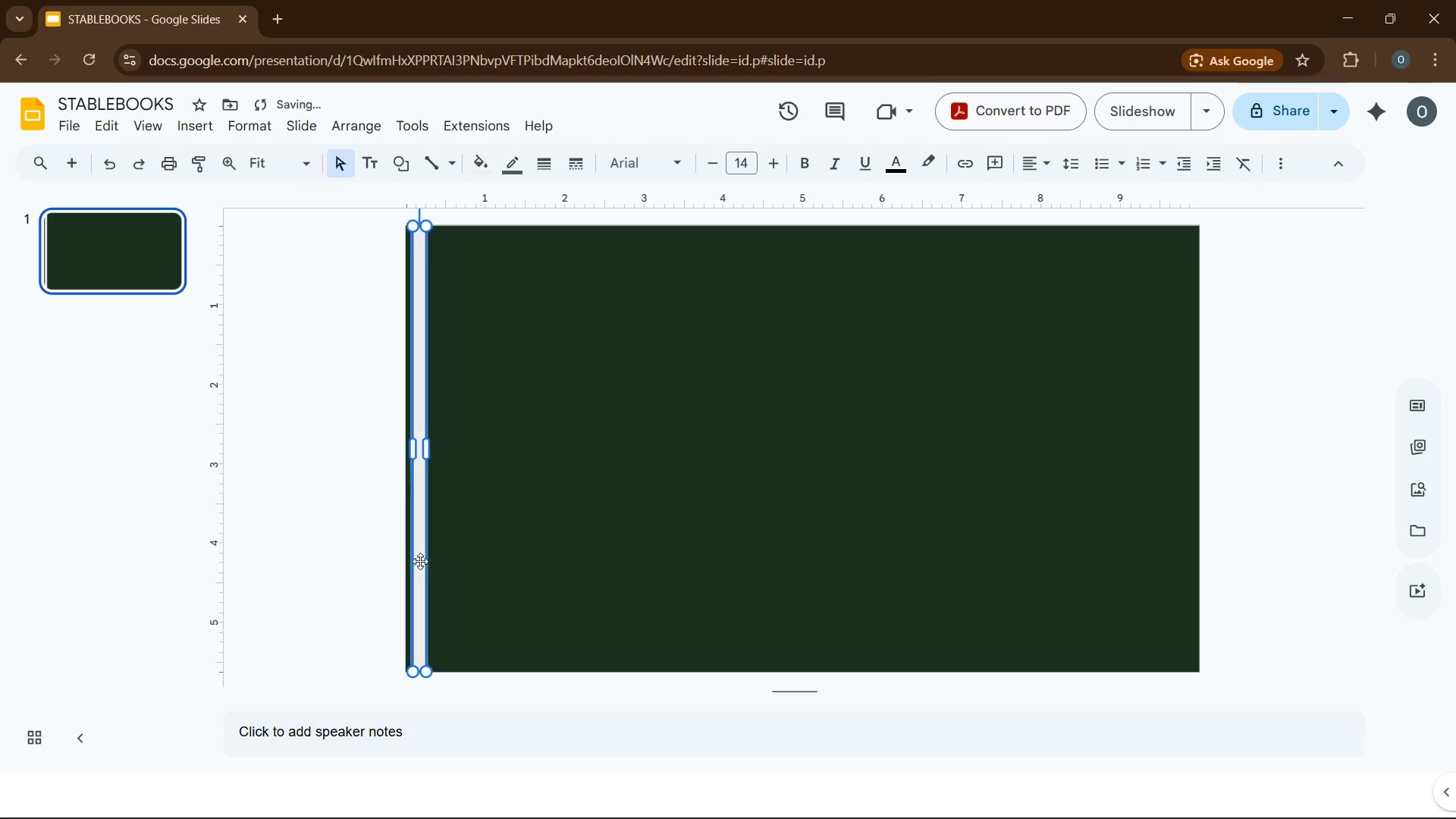 
key(ArrowLeft)
 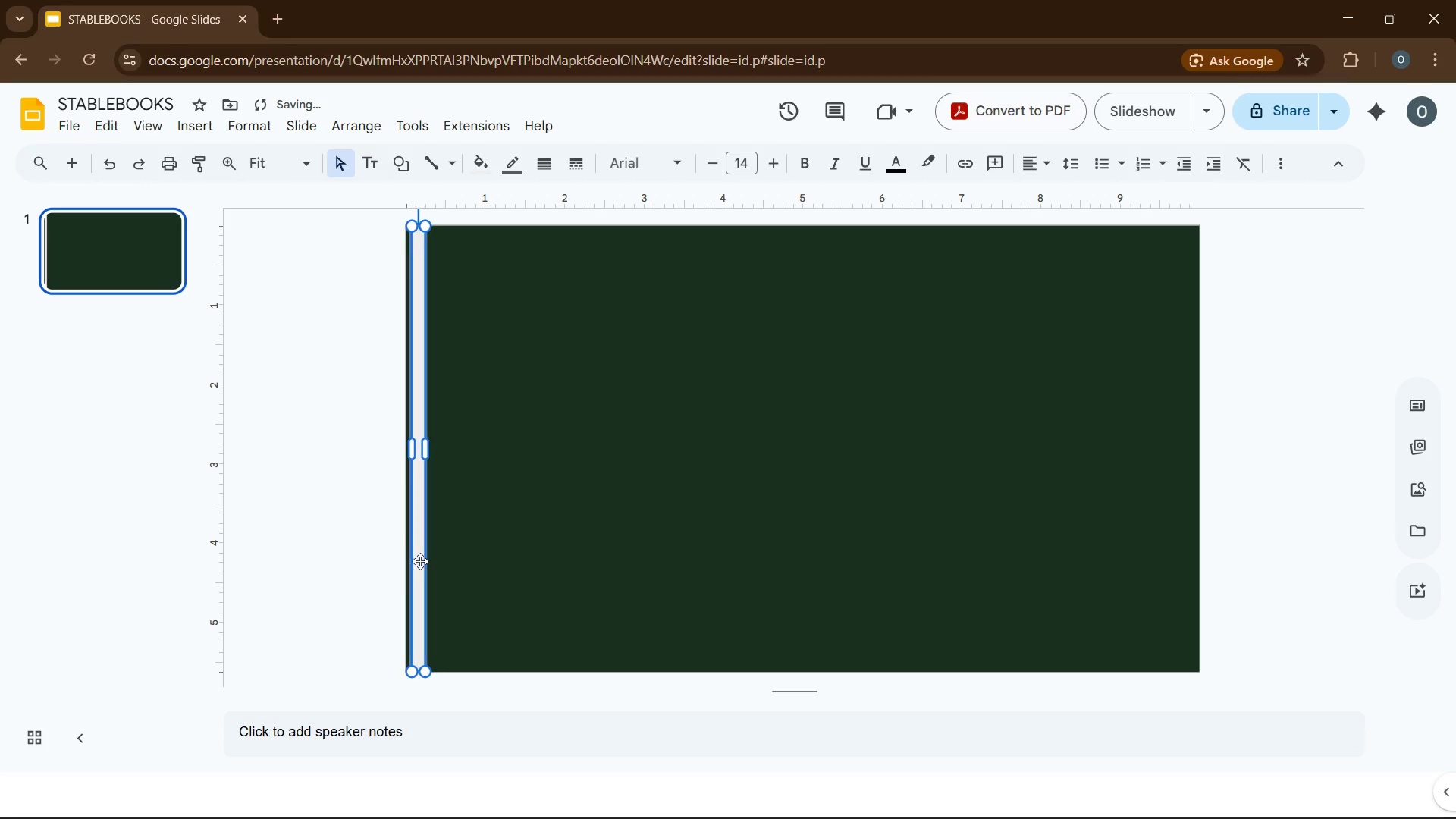 
key(ArrowLeft)
 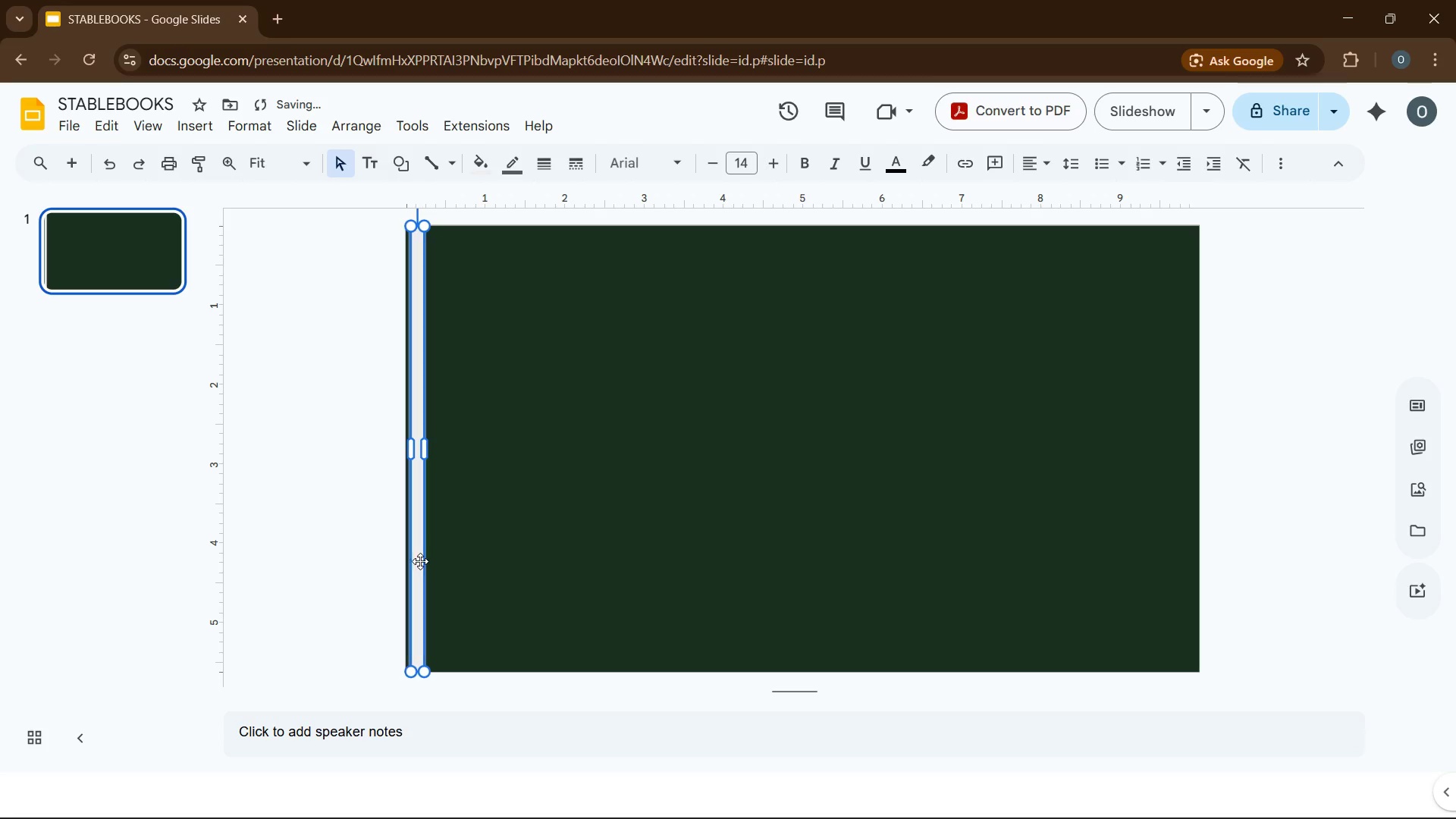 
key(ArrowLeft)
 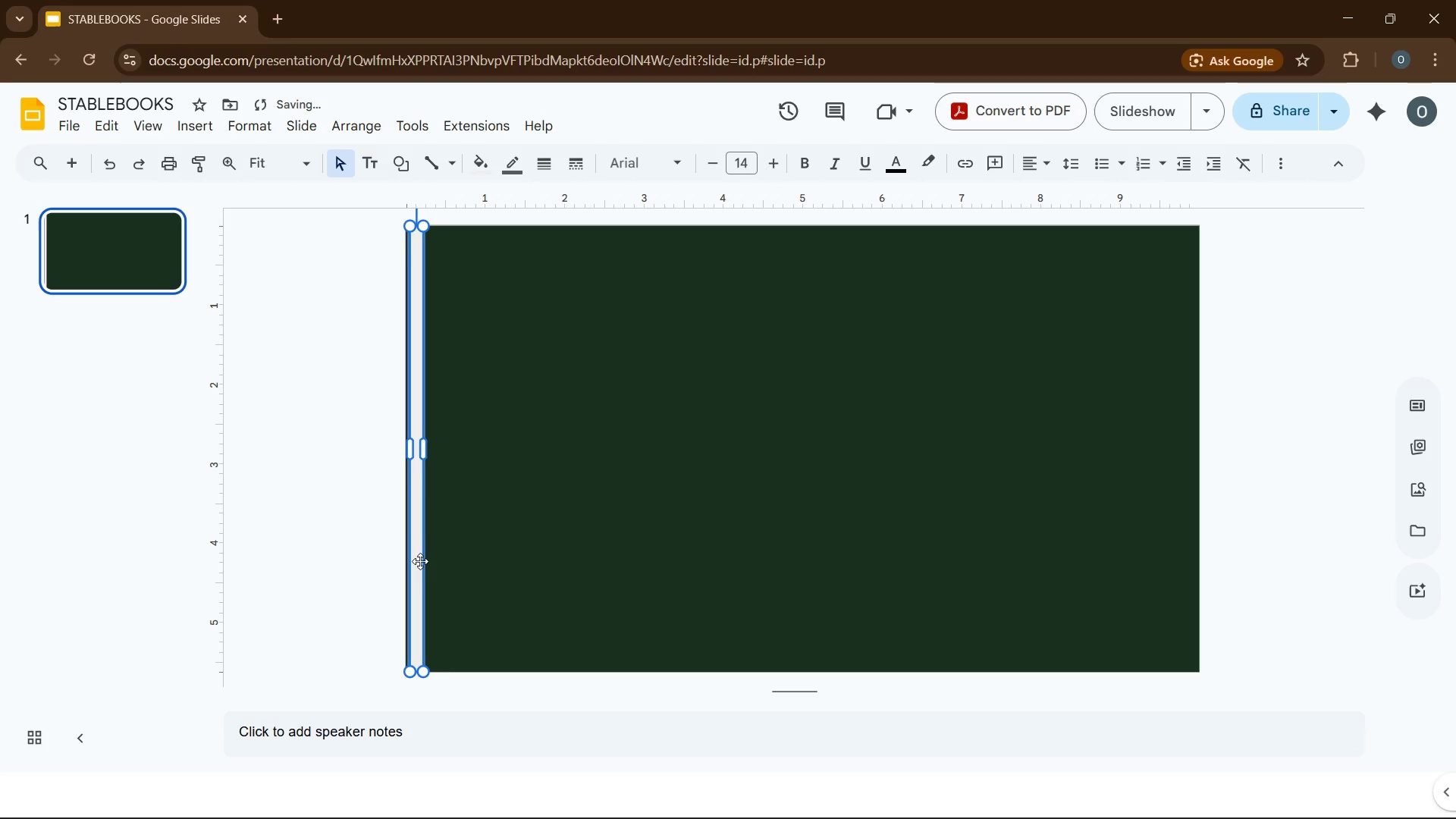 
key(ArrowLeft)
 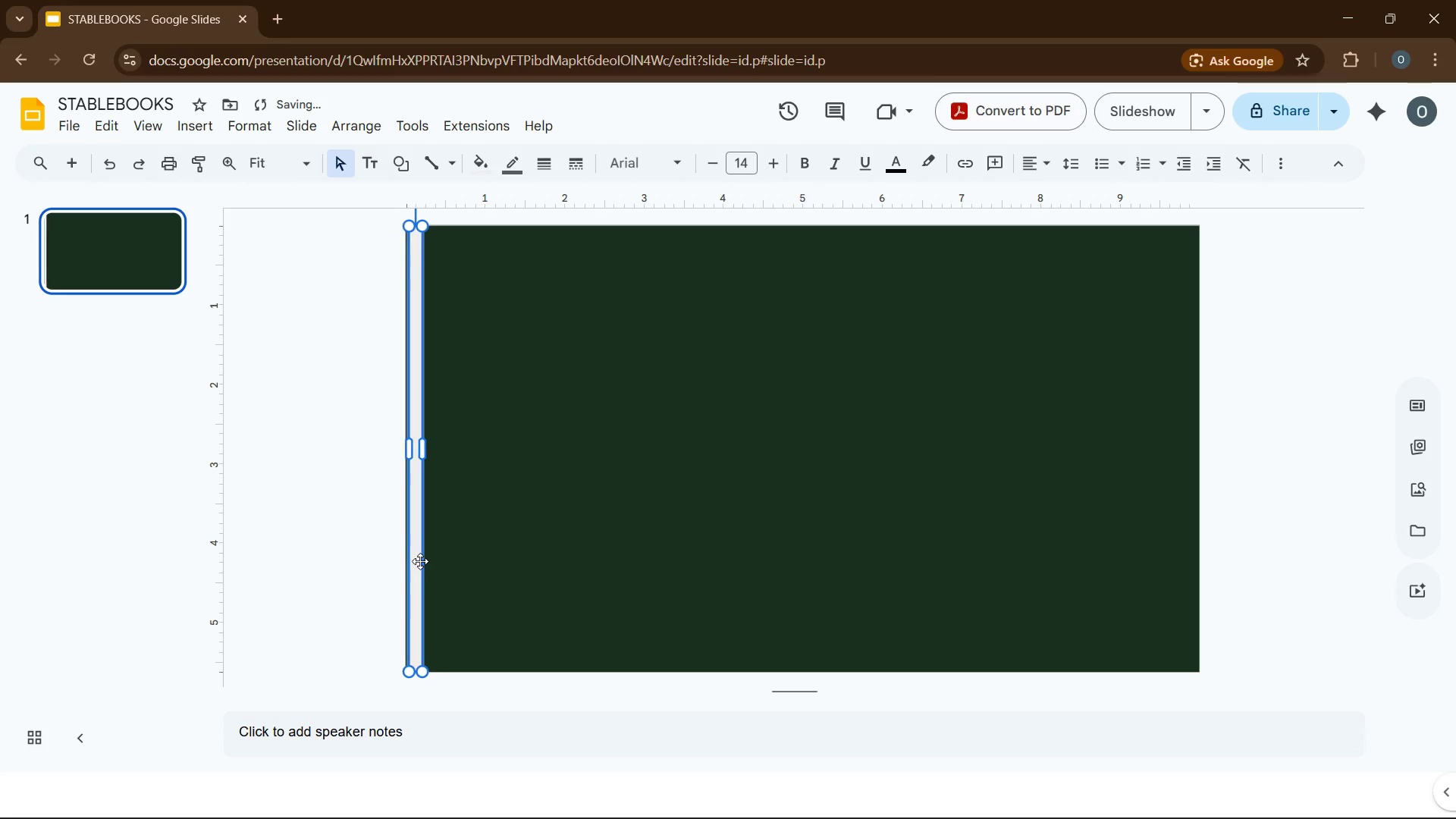 
key(ArrowLeft)
 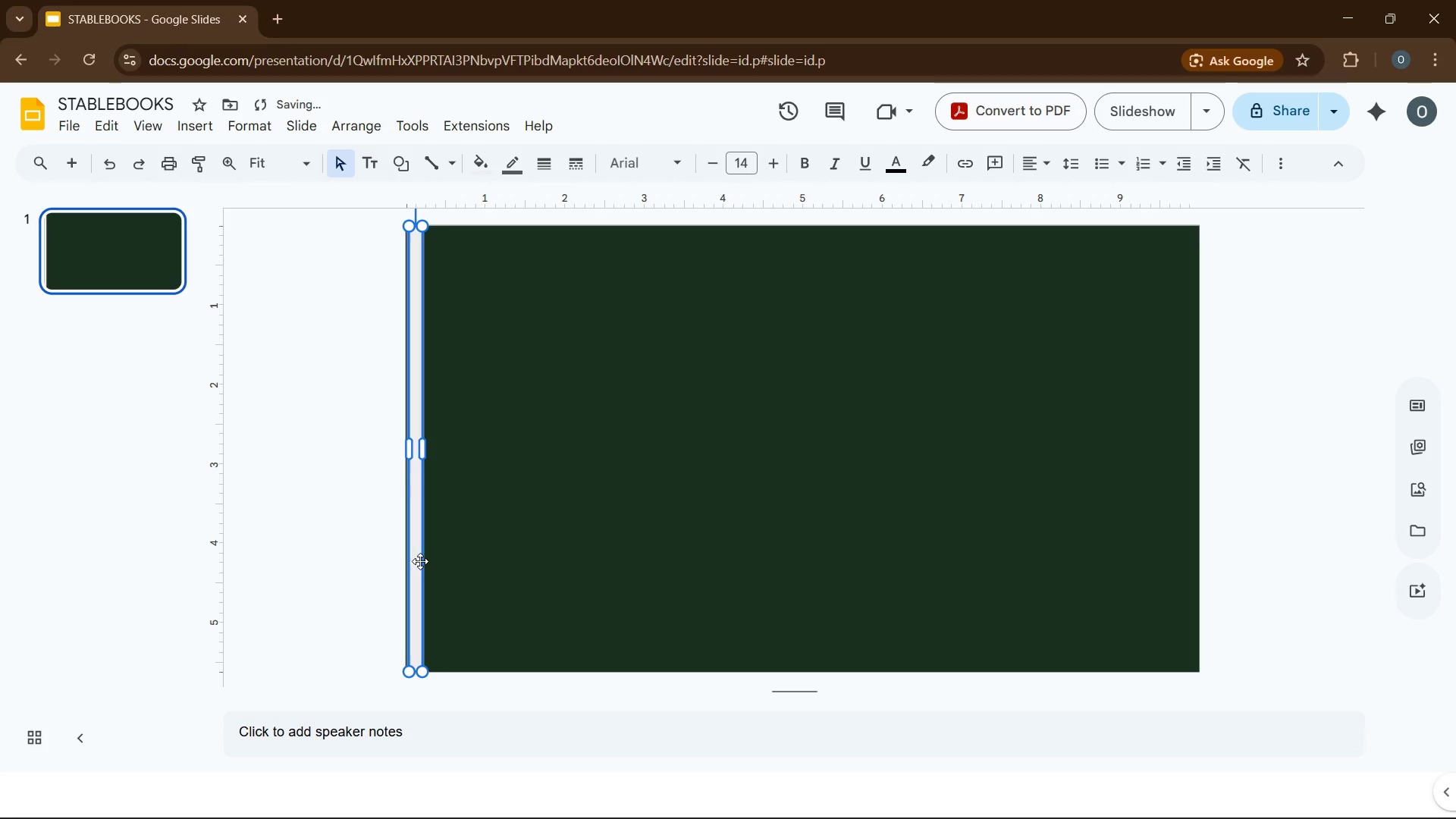 
key(ArrowLeft)
 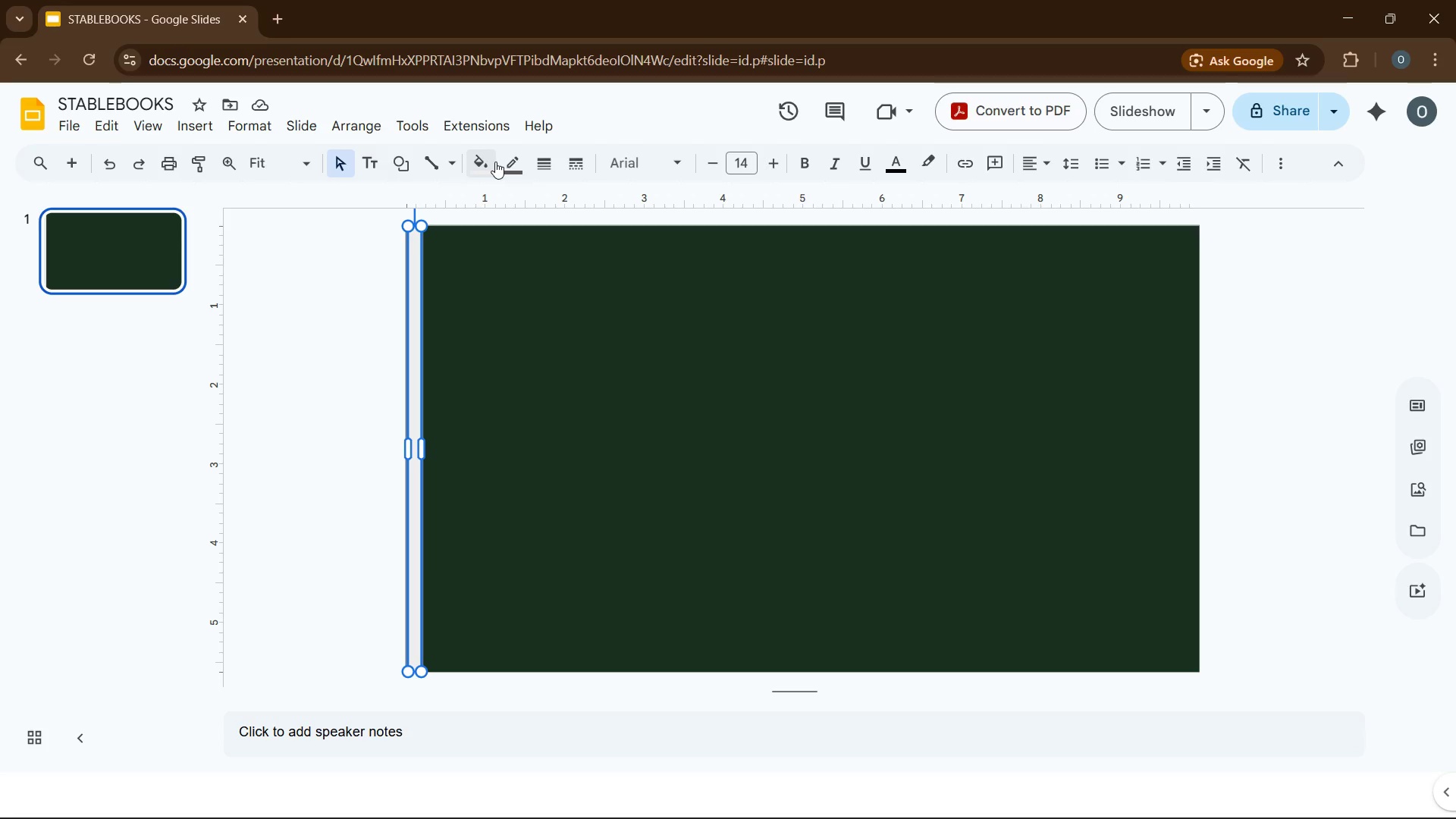 
wait(7.58)
 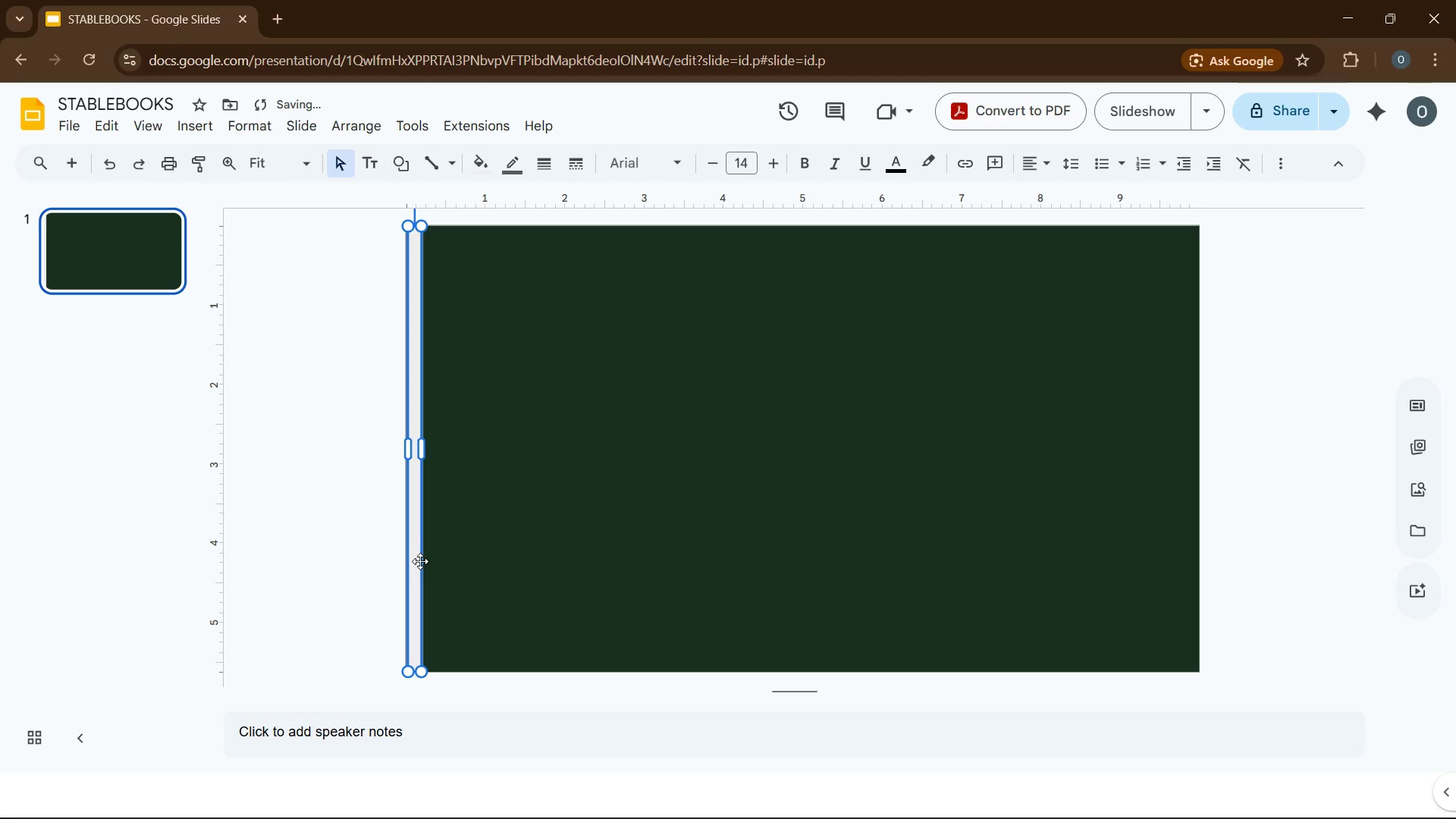 
left_click([487, 165])
 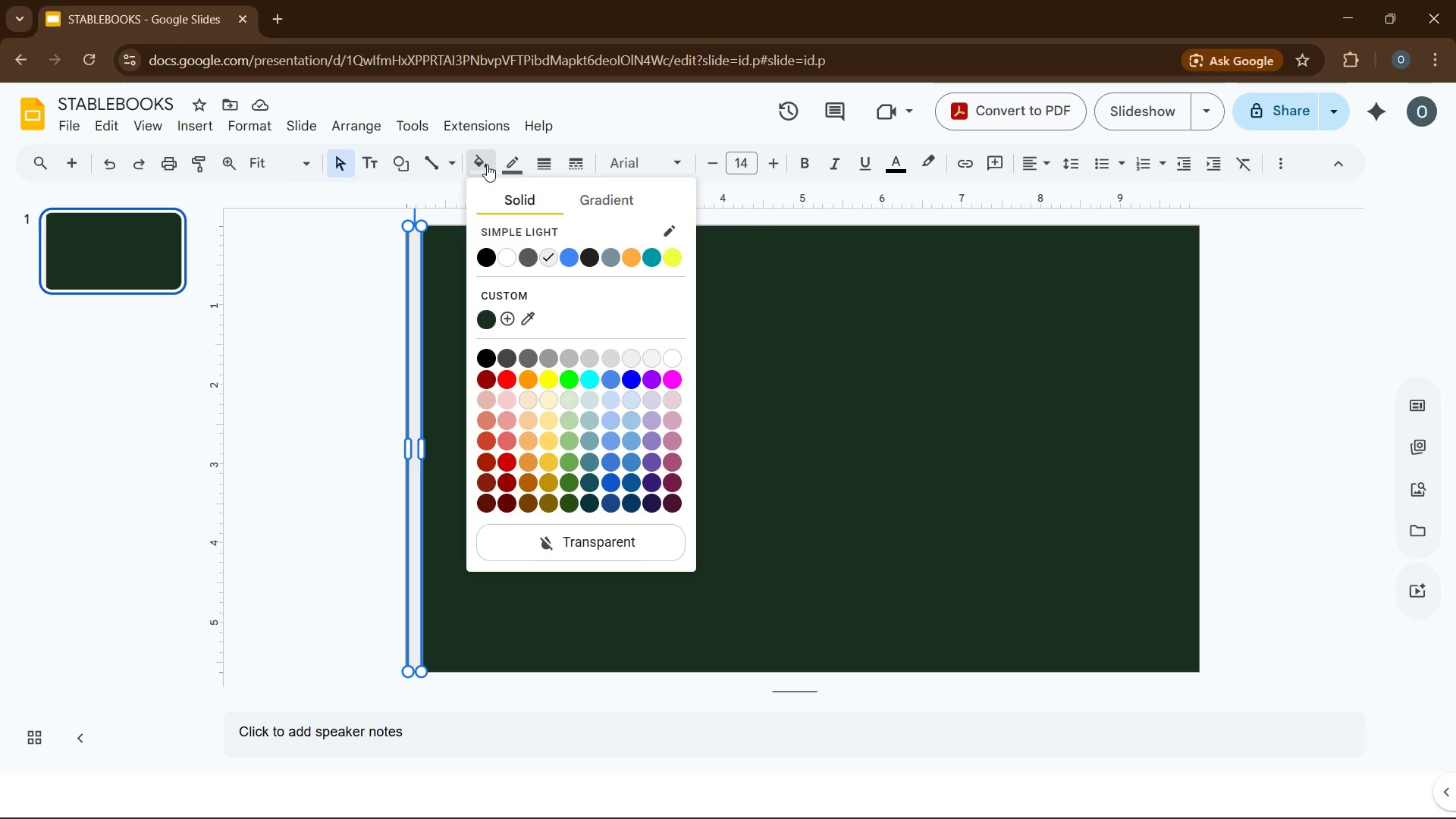 
wait(8.81)
 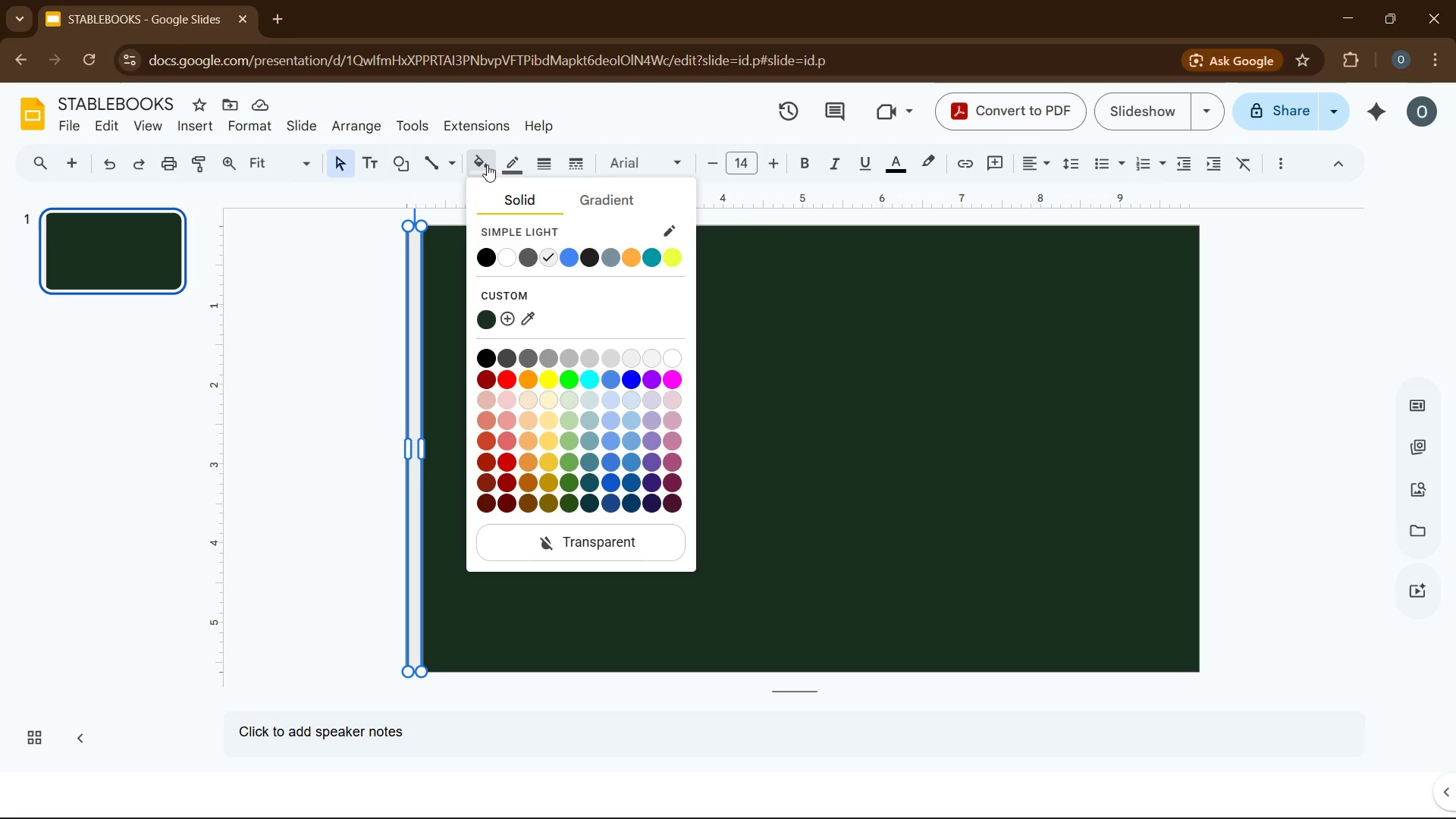 
key(CapsLock)
 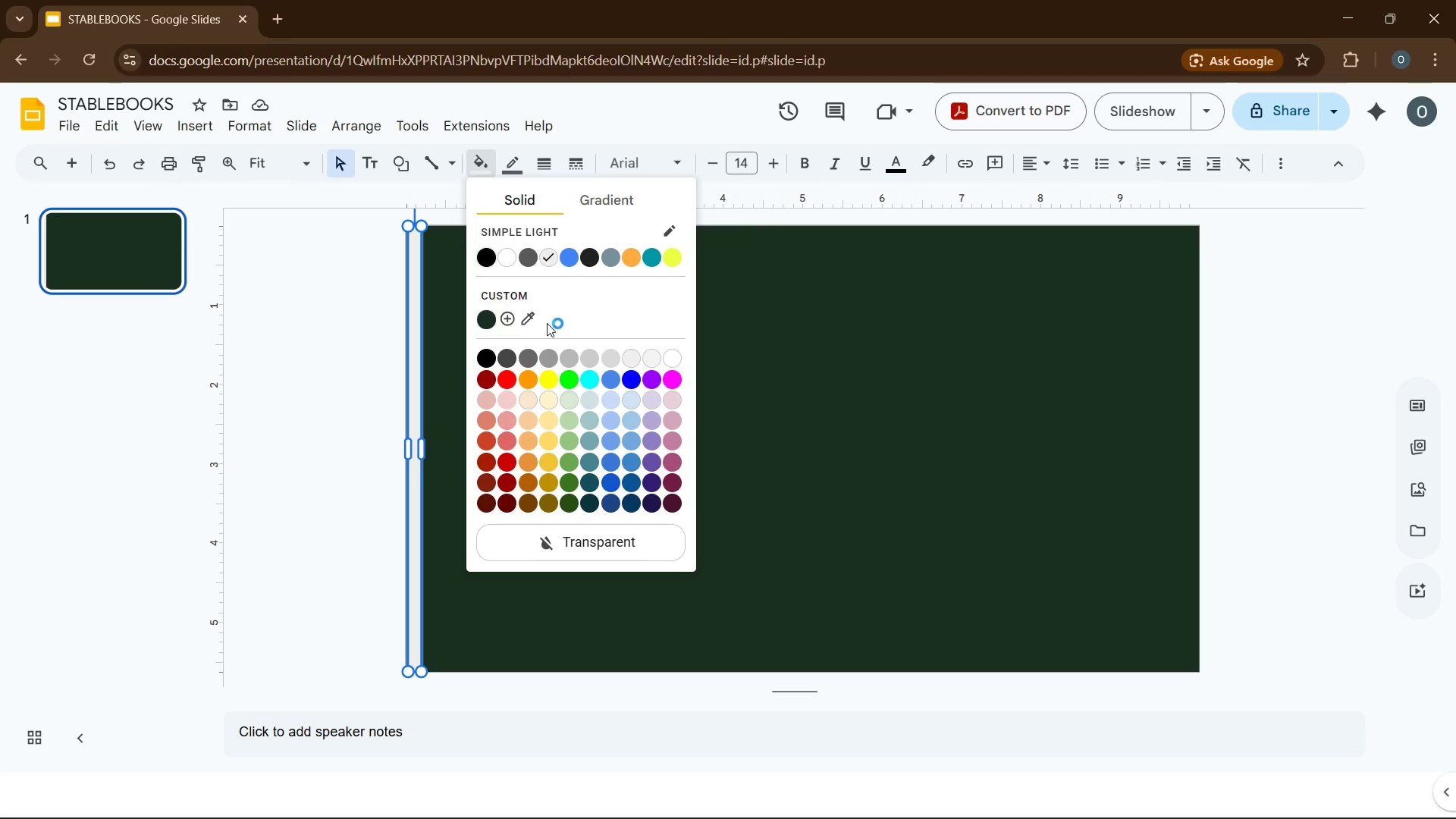 
left_click([504, 316])
 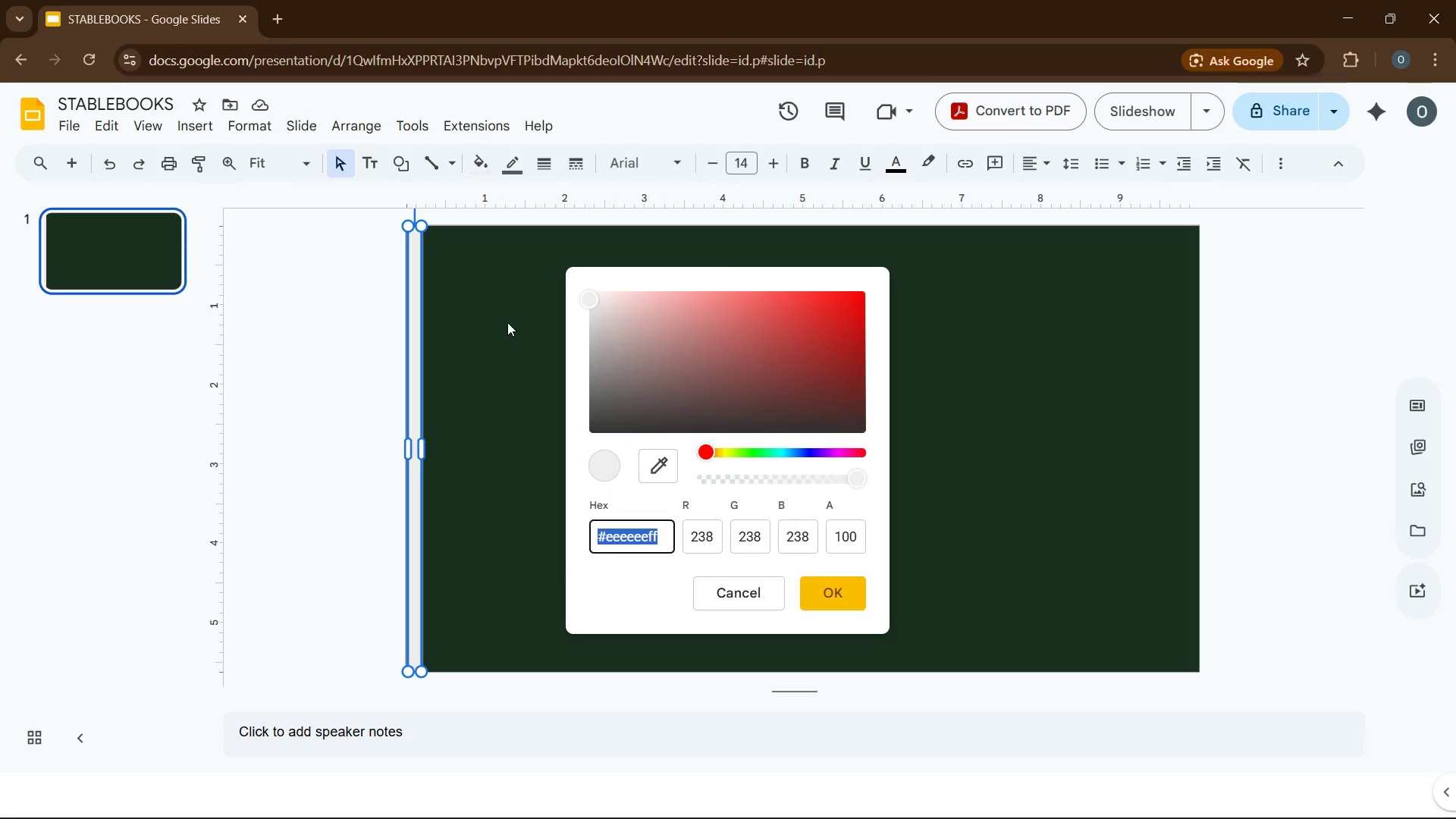 
key(Quote)
 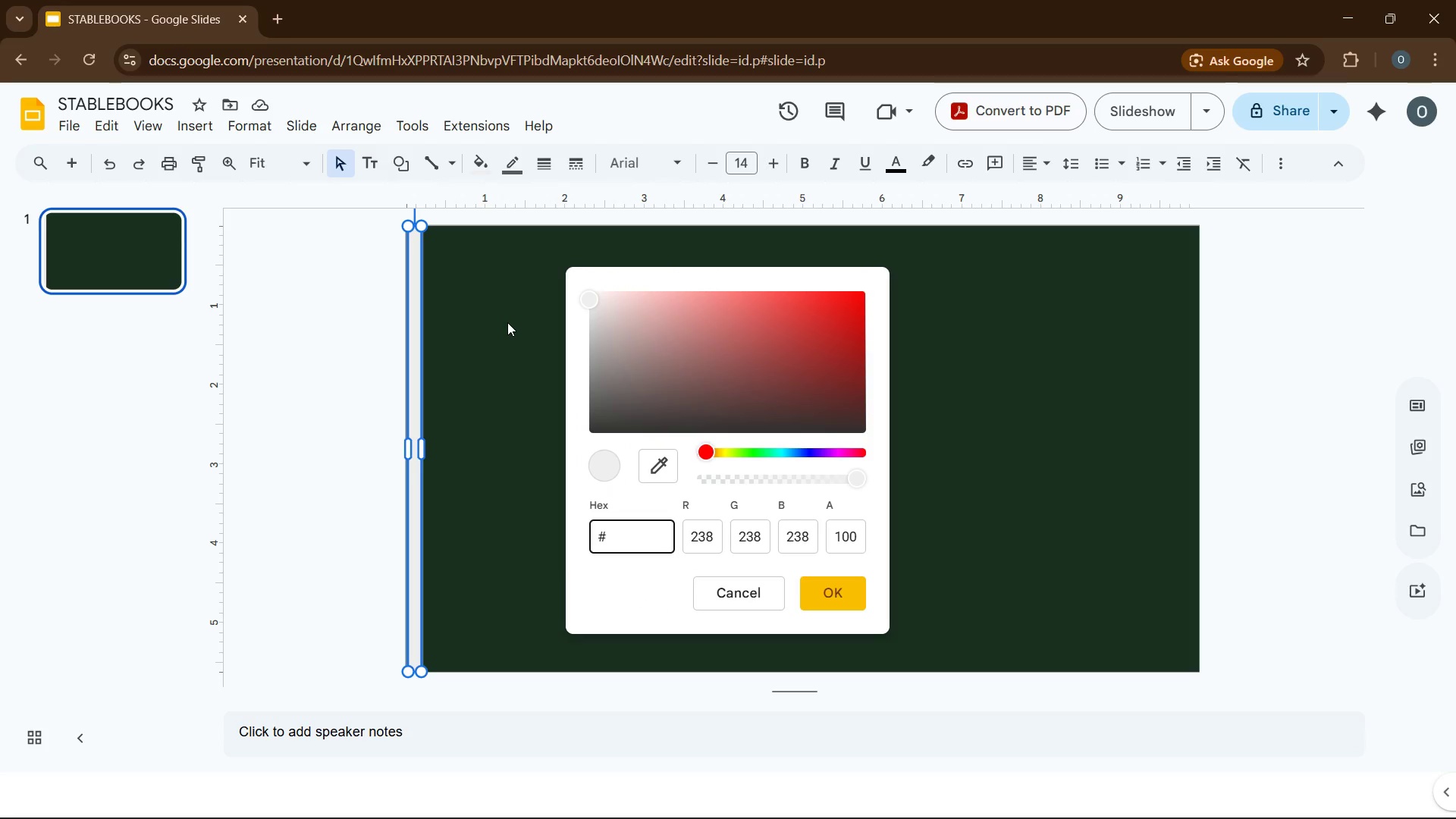 
key(C)
 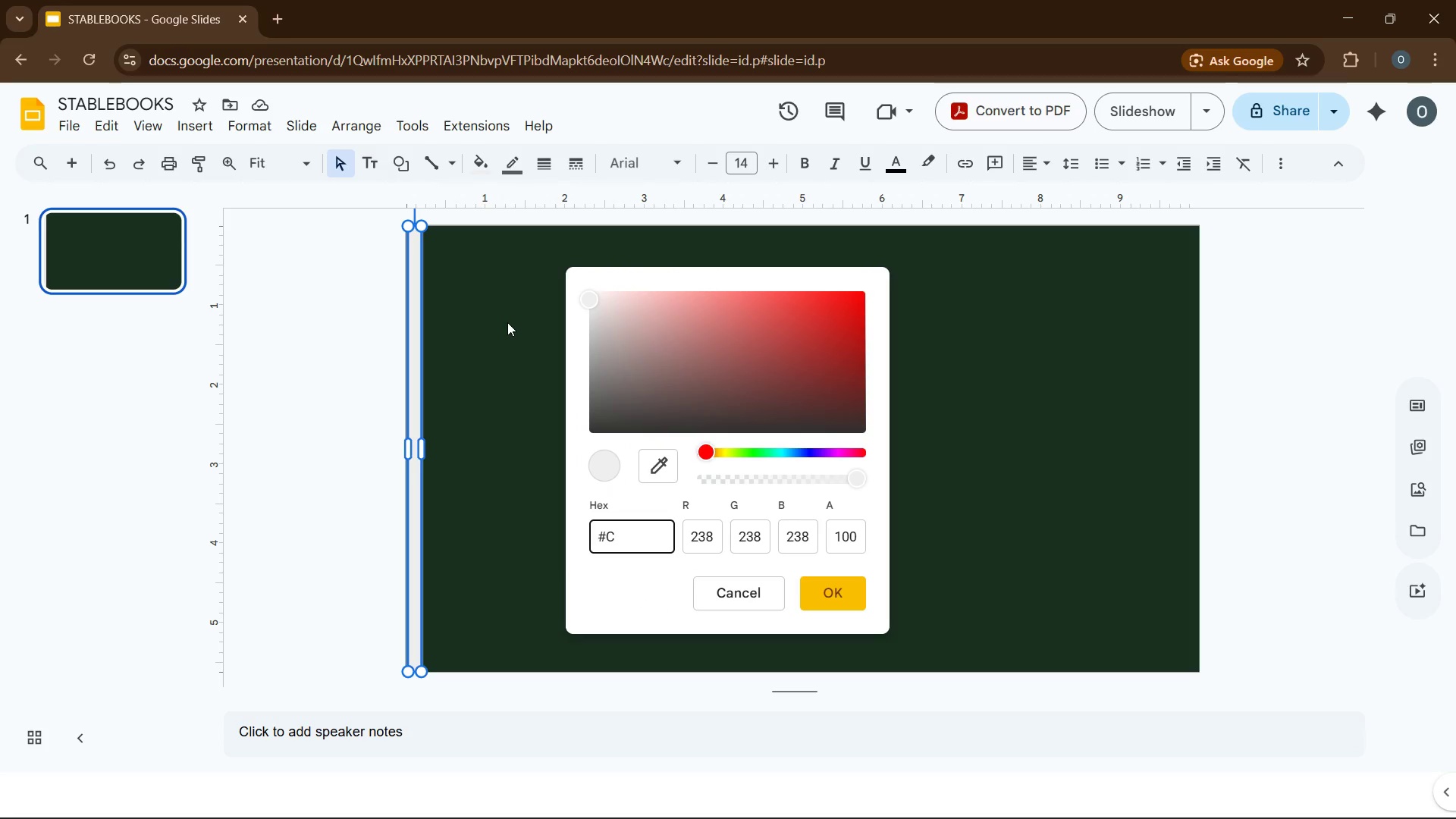 
key(Numpad5)
 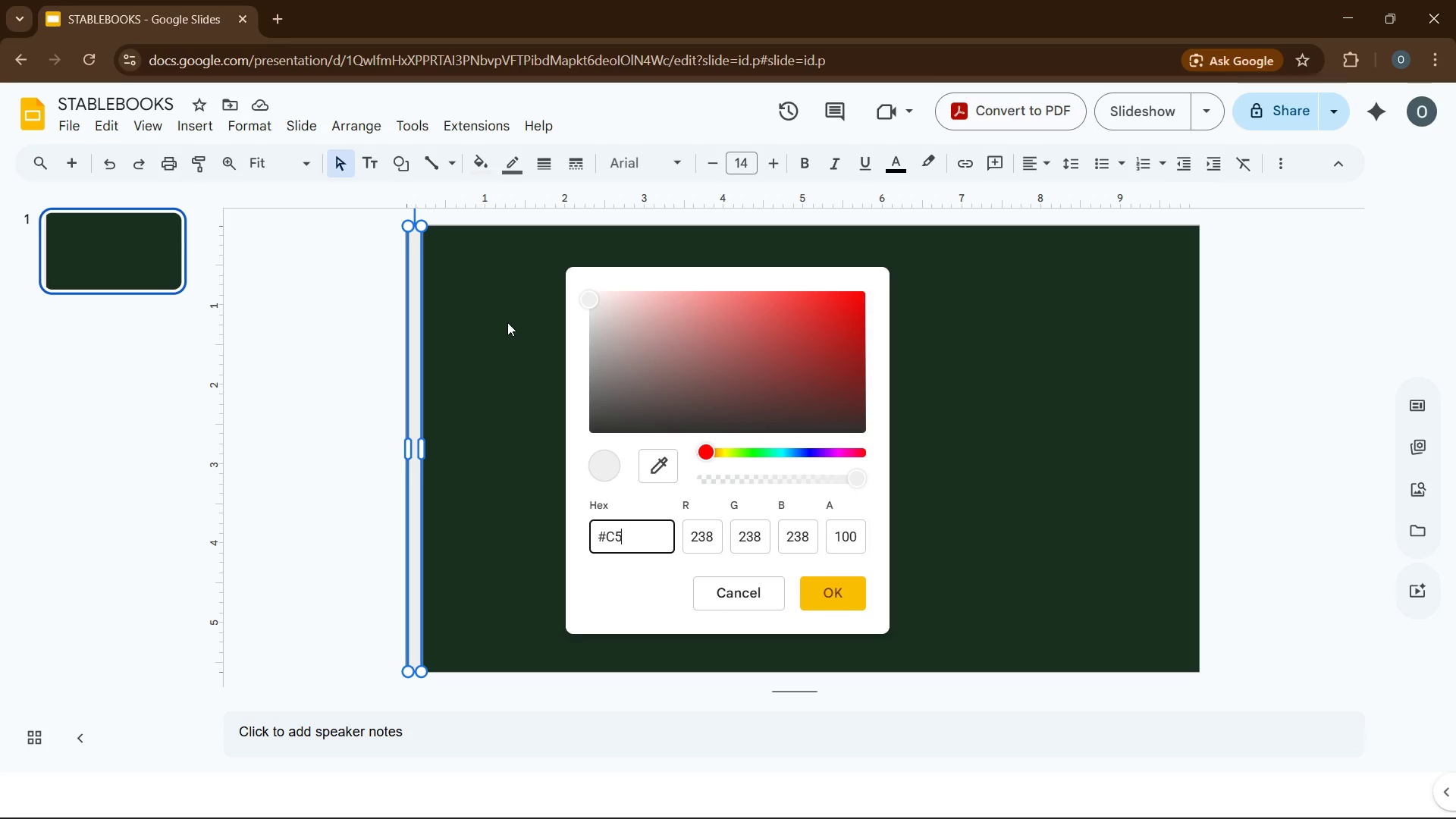 
key(A)
 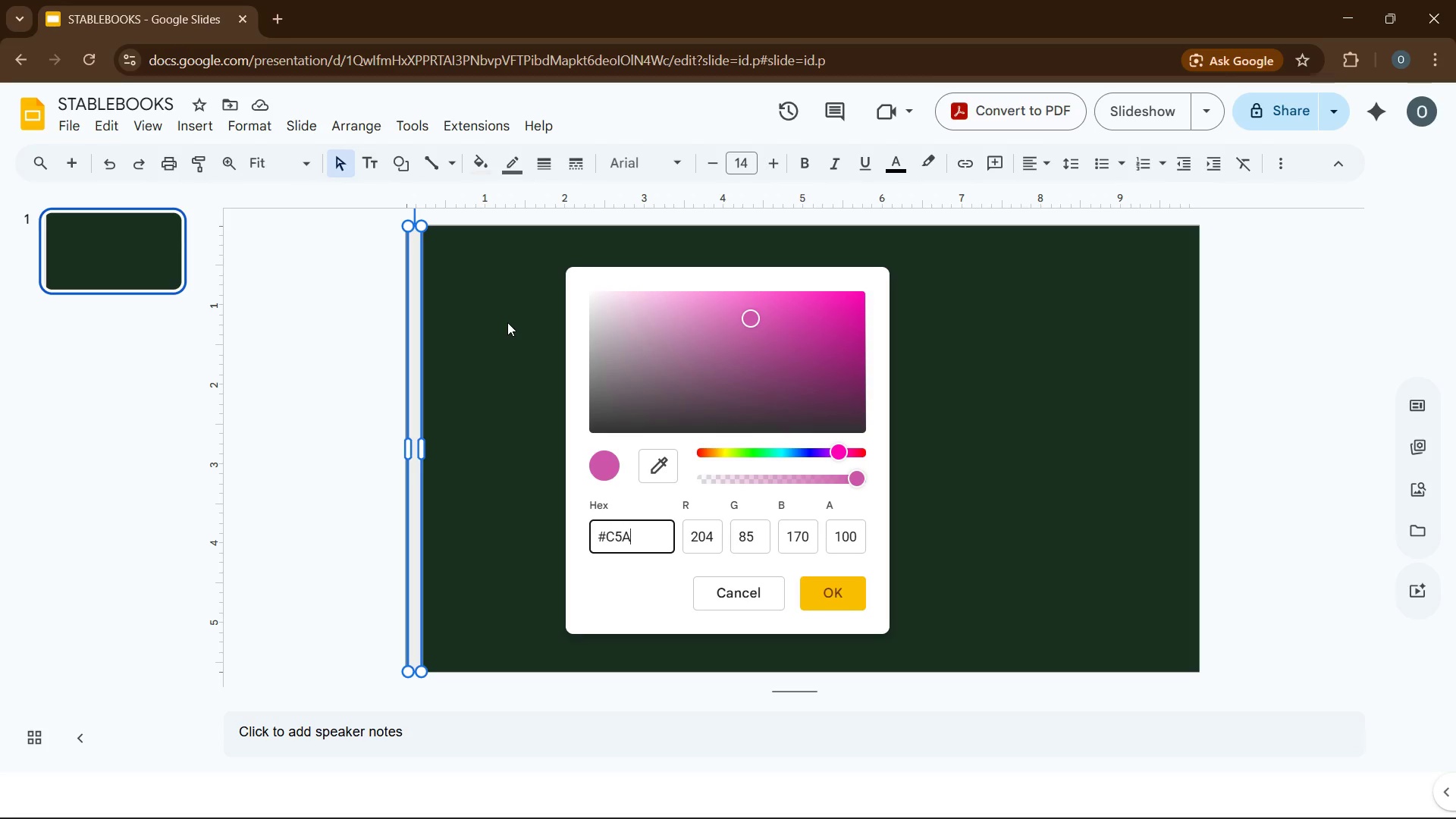 
key(Numpad0)
 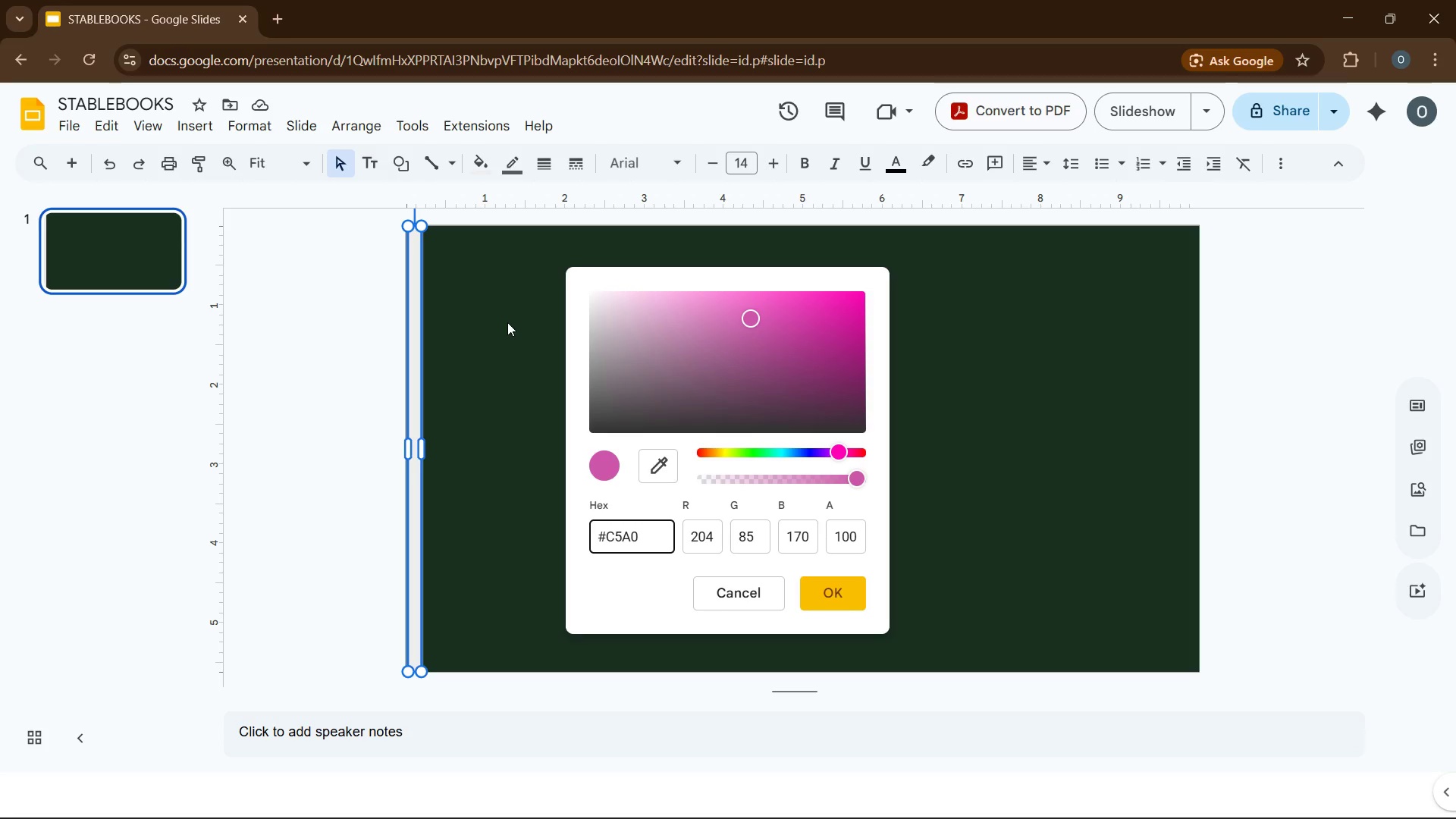 
key(Numpad4)
 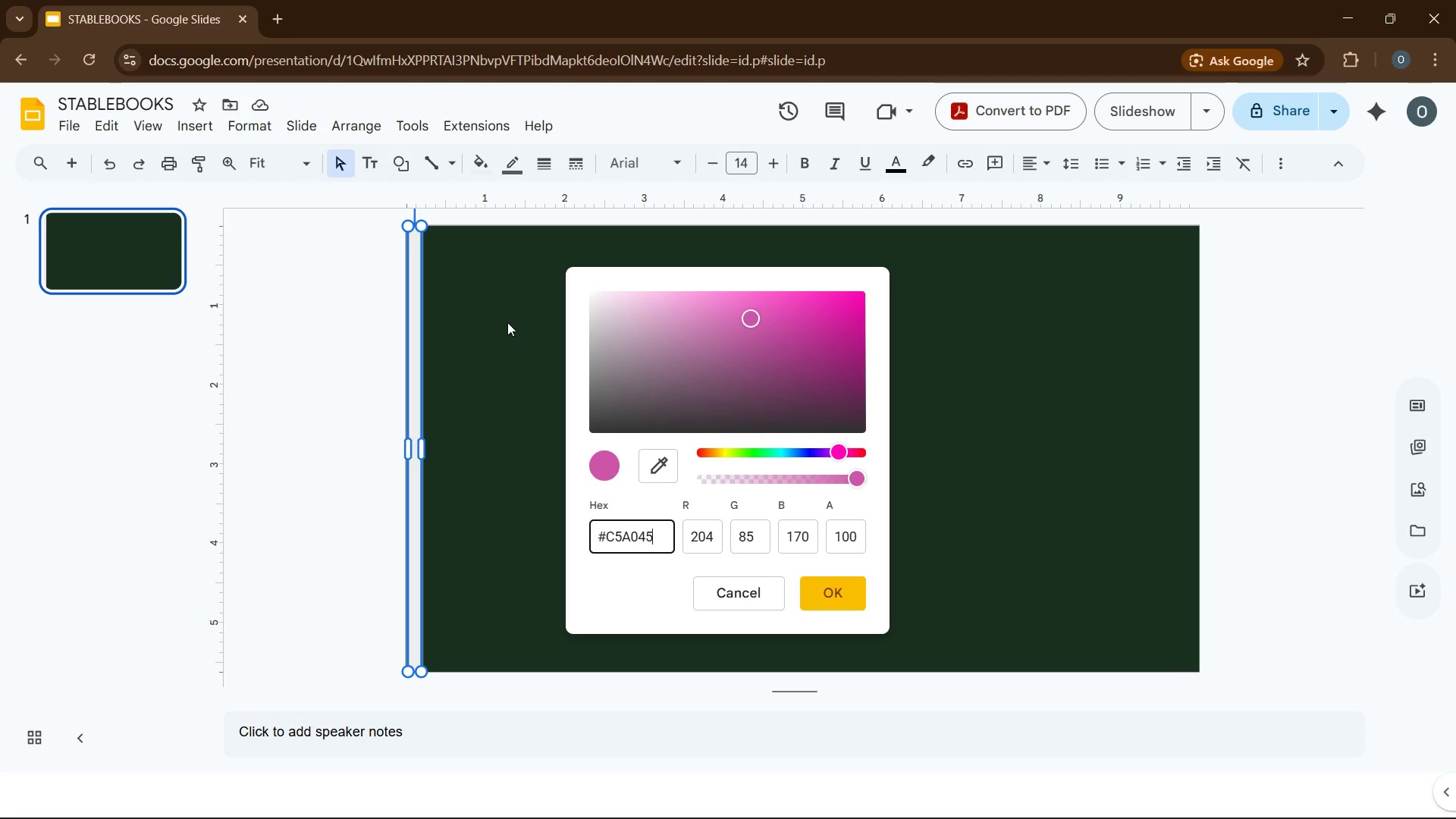 
key(Numpad5)
 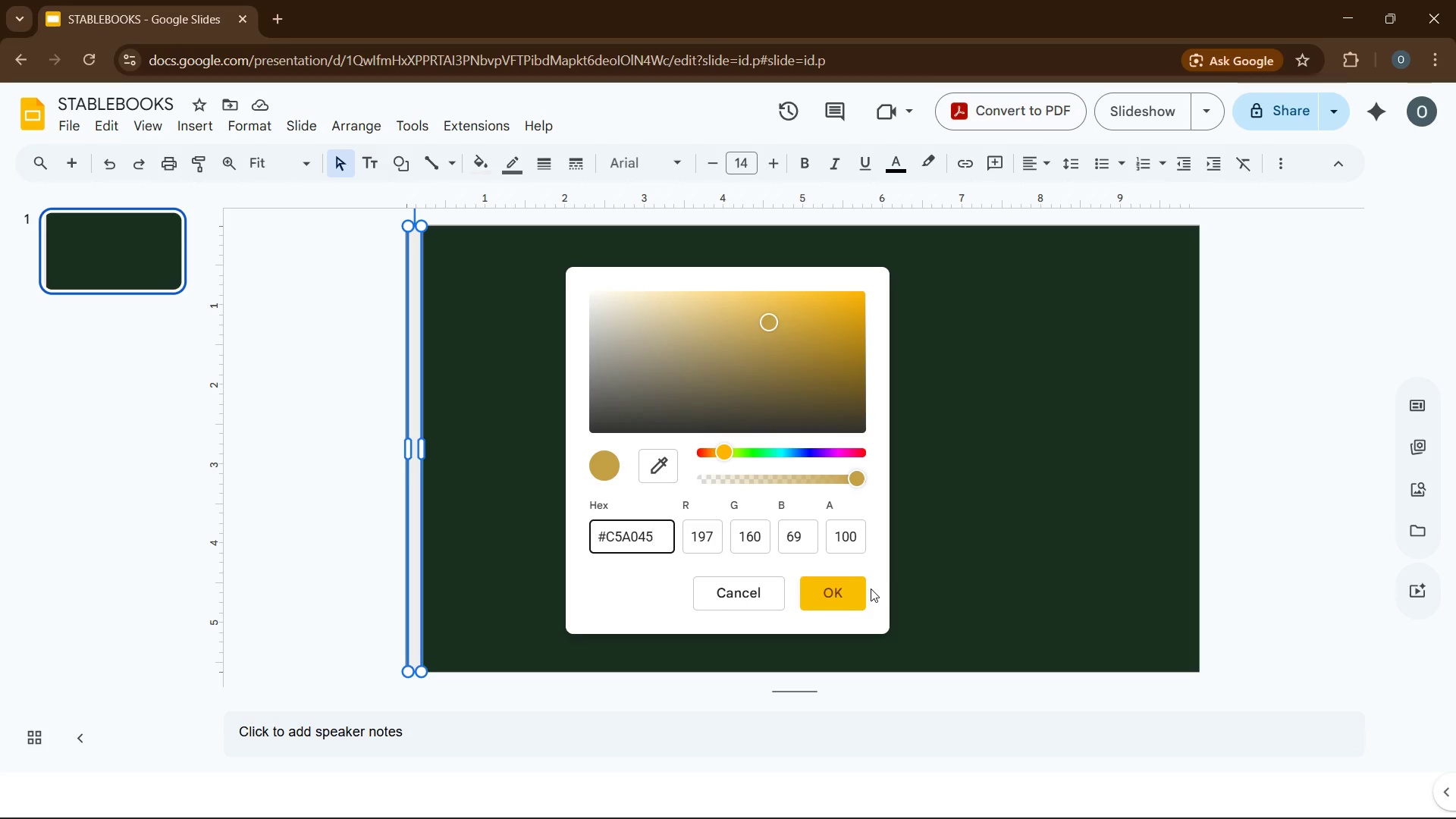 
left_click([850, 588])
 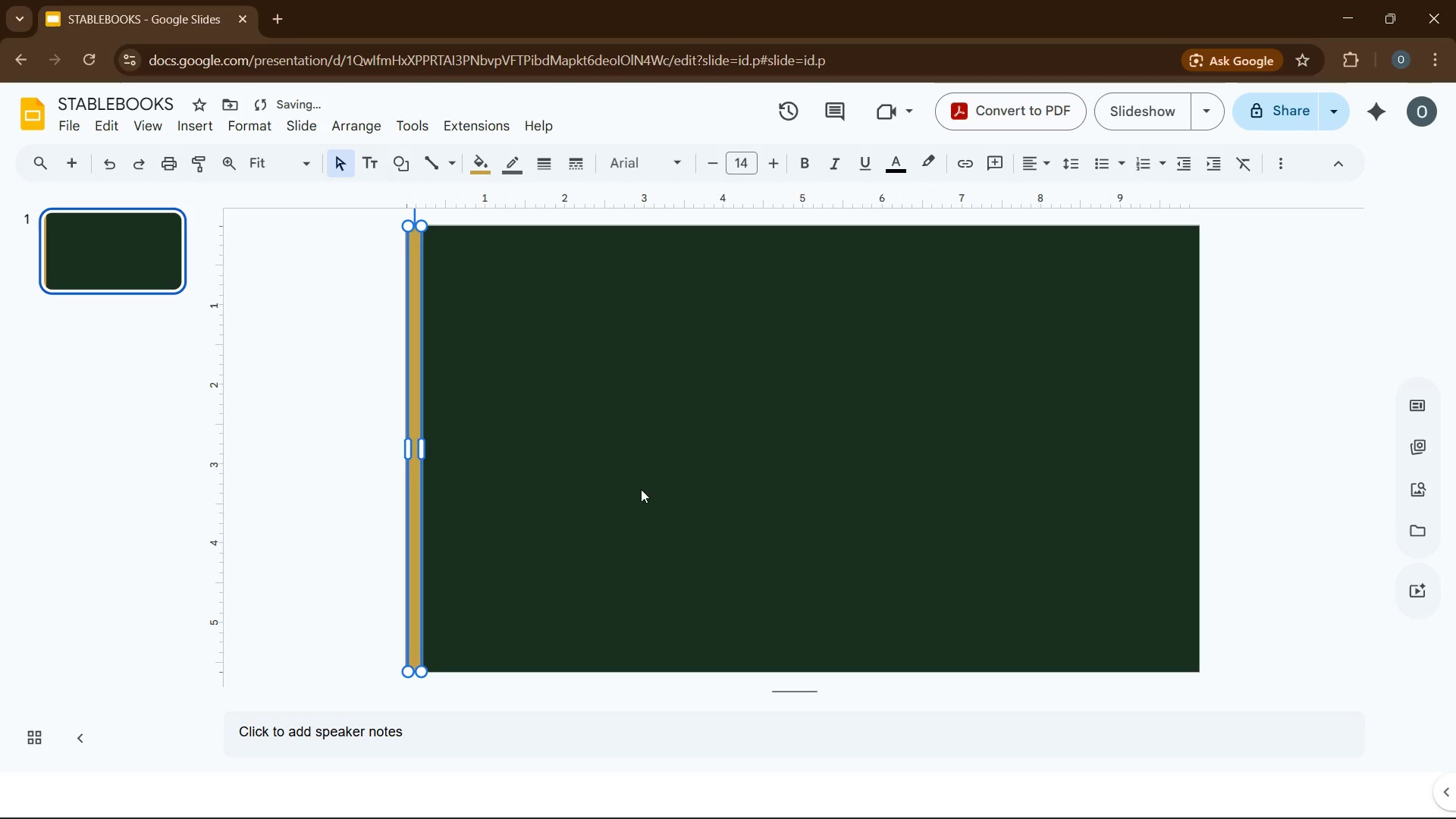 
left_click([617, 475])
 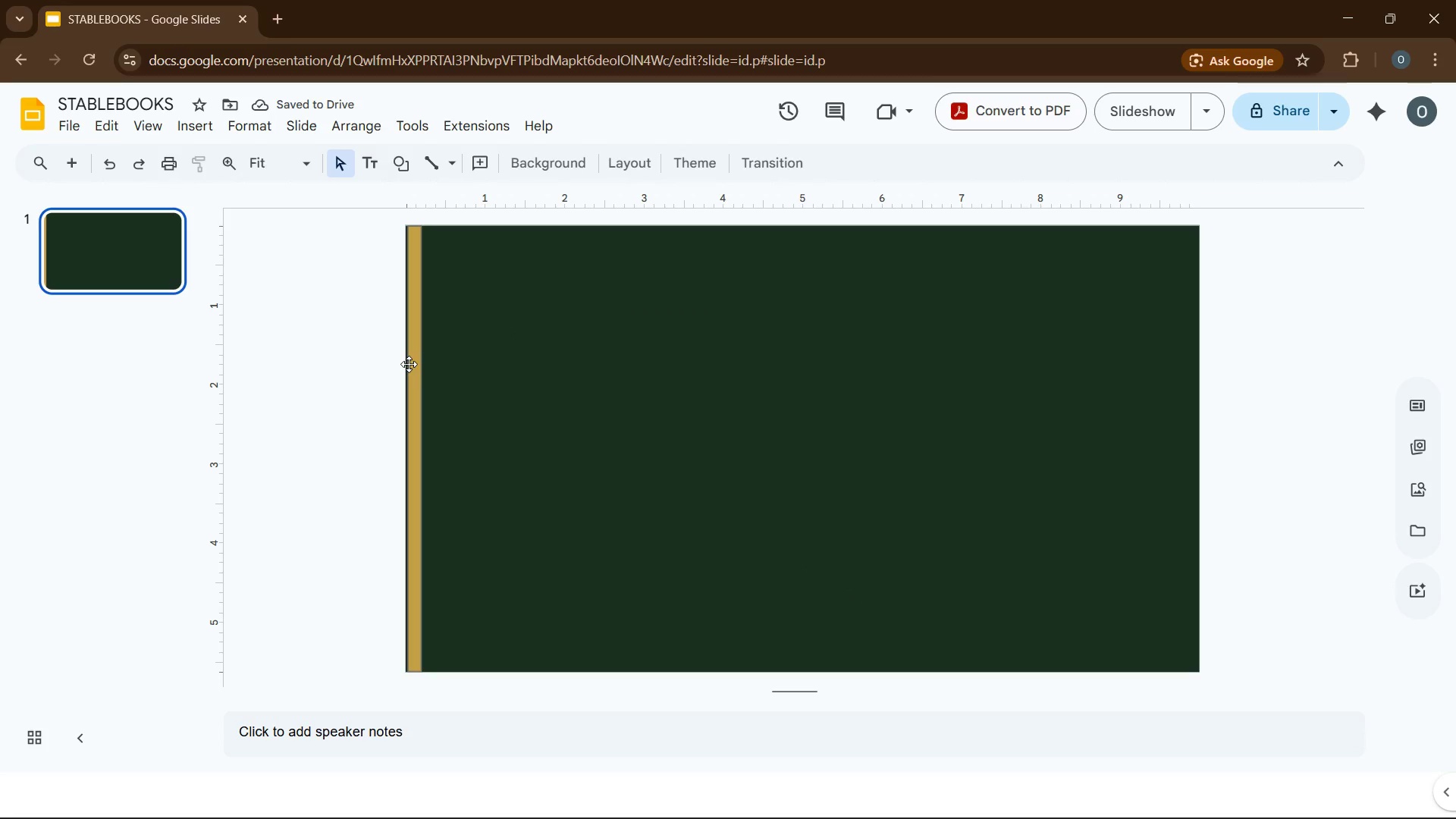 
left_click([414, 369])
 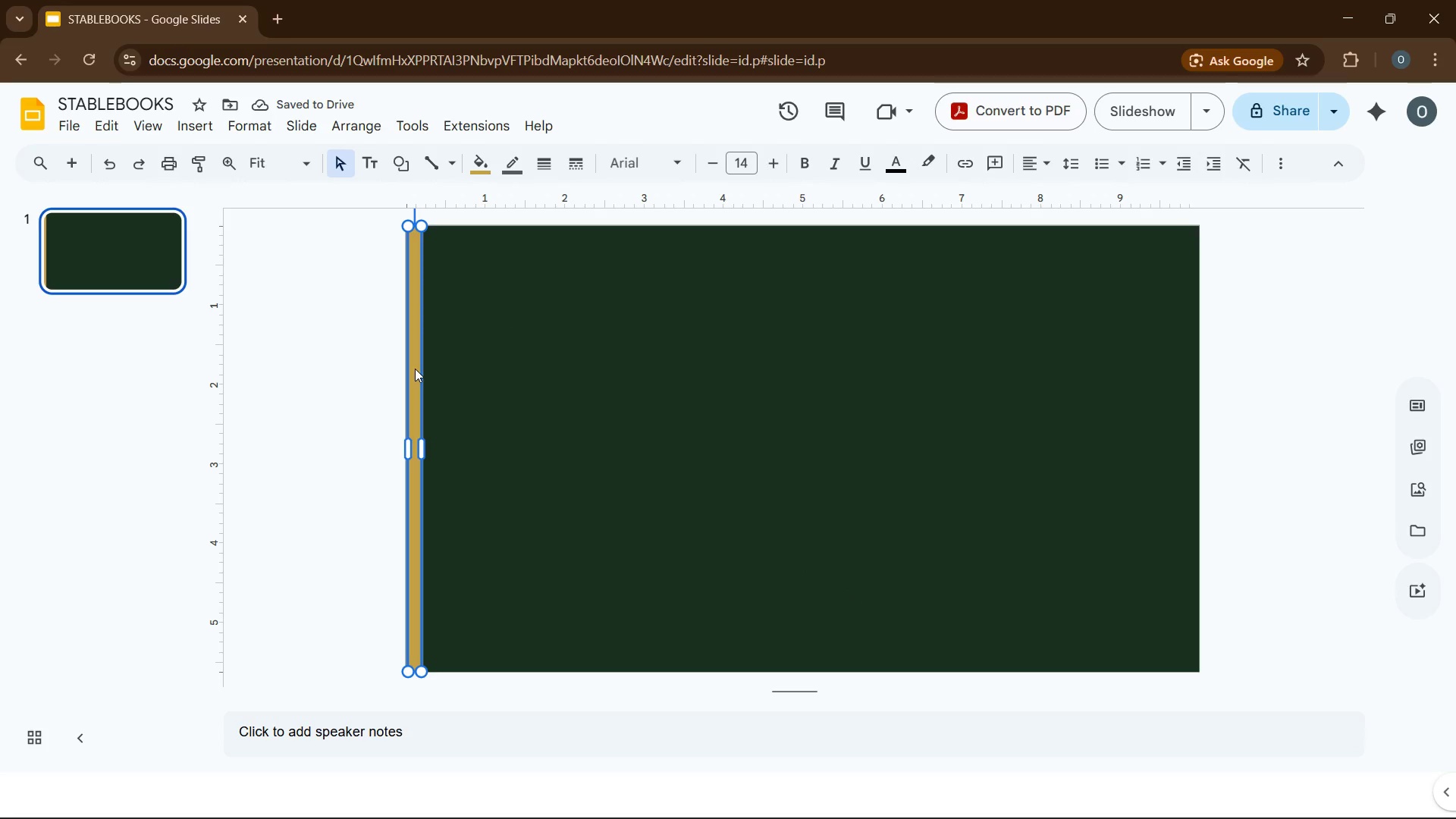 
key(ArrowLeft)
 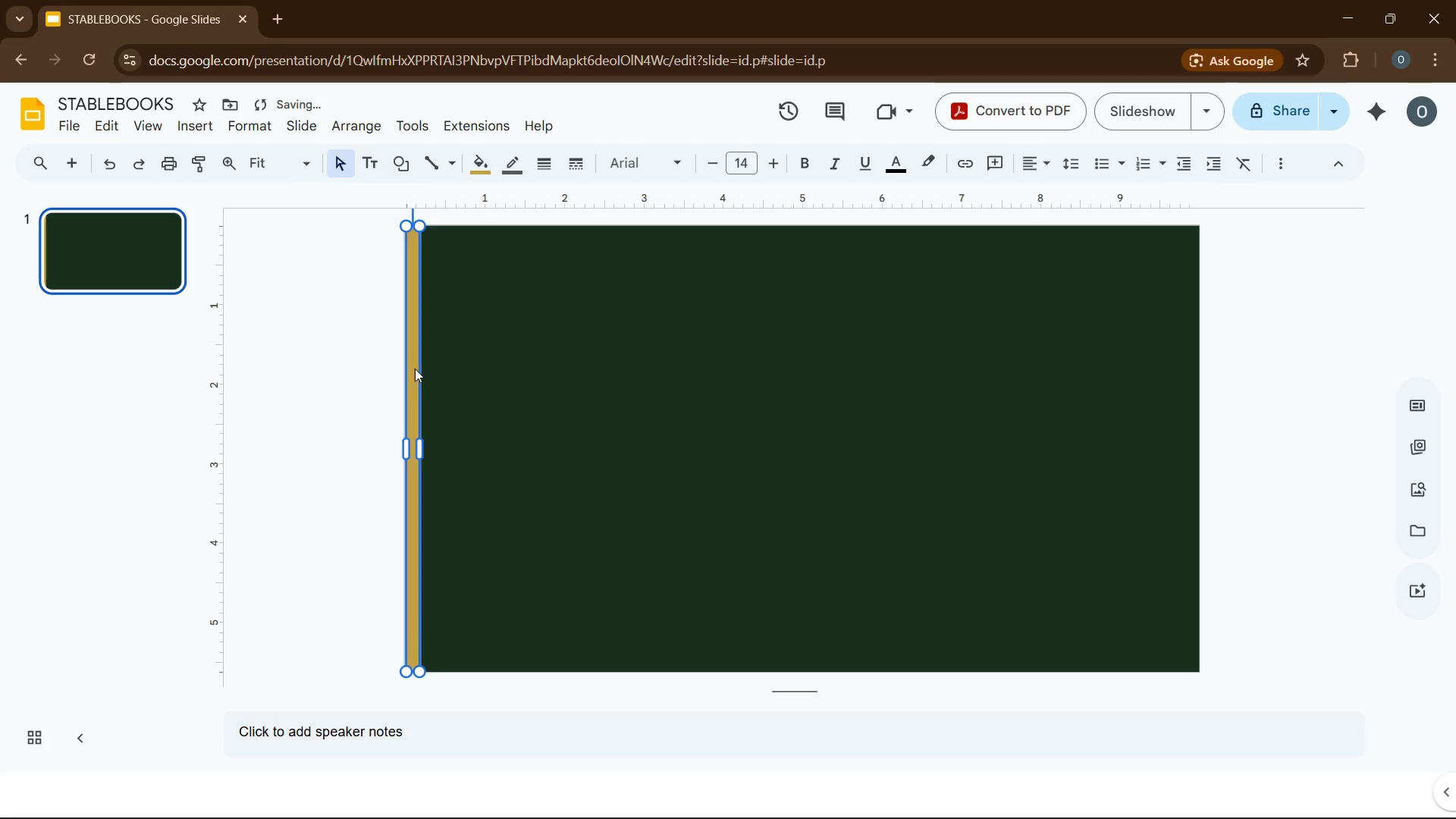 
key(ArrowLeft)
 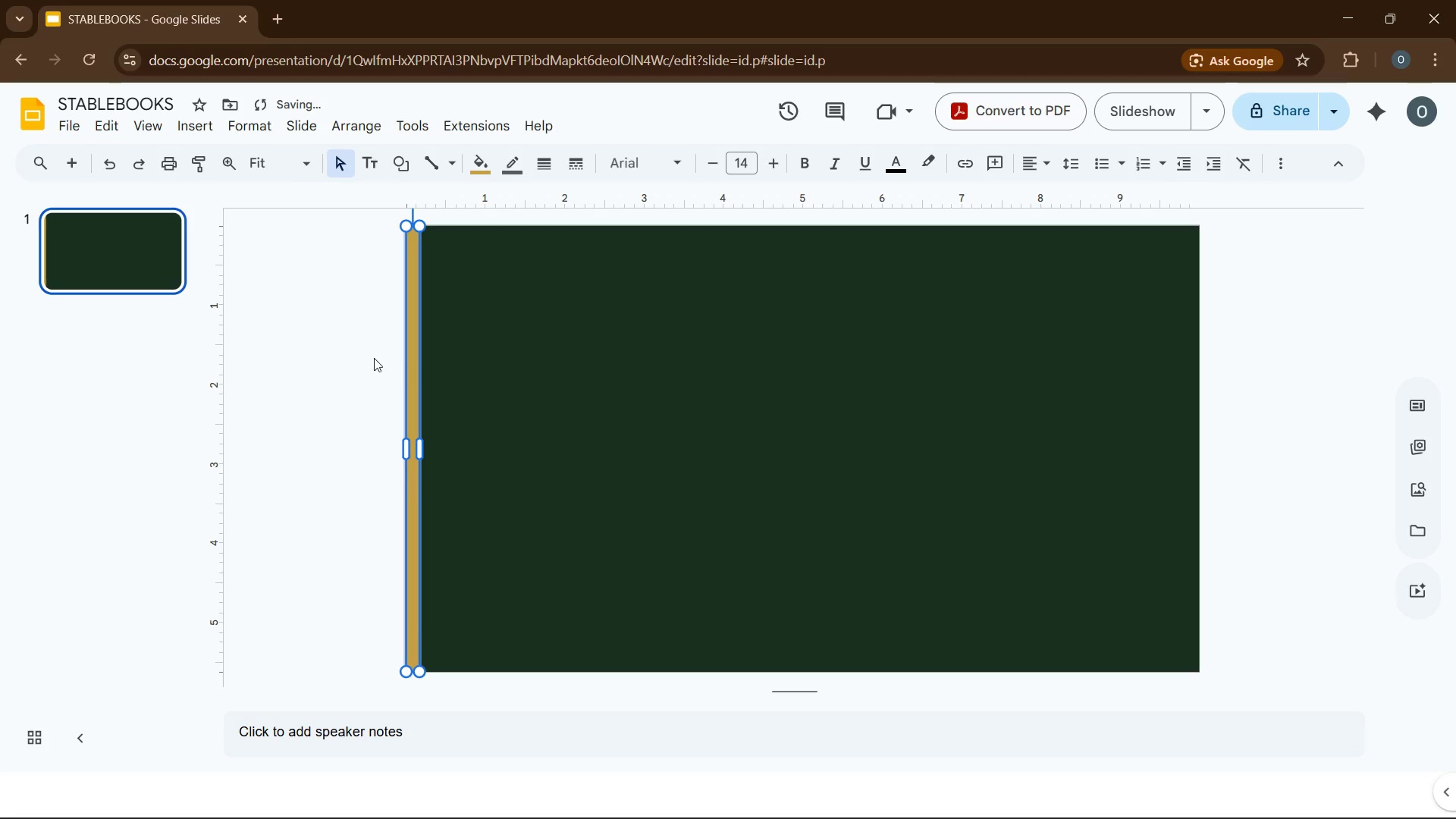 
left_click([373, 358])
 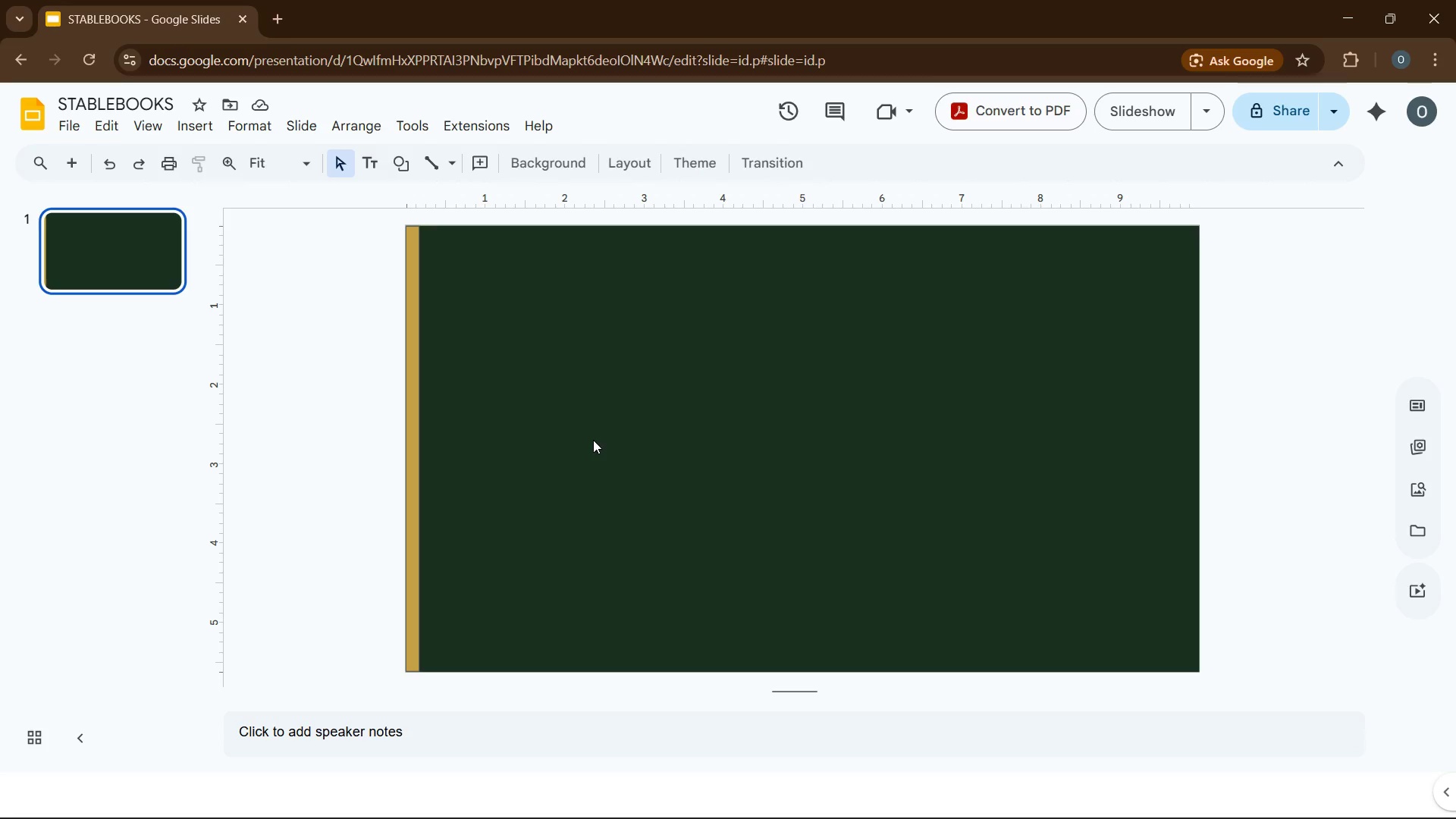 
wait(6.42)
 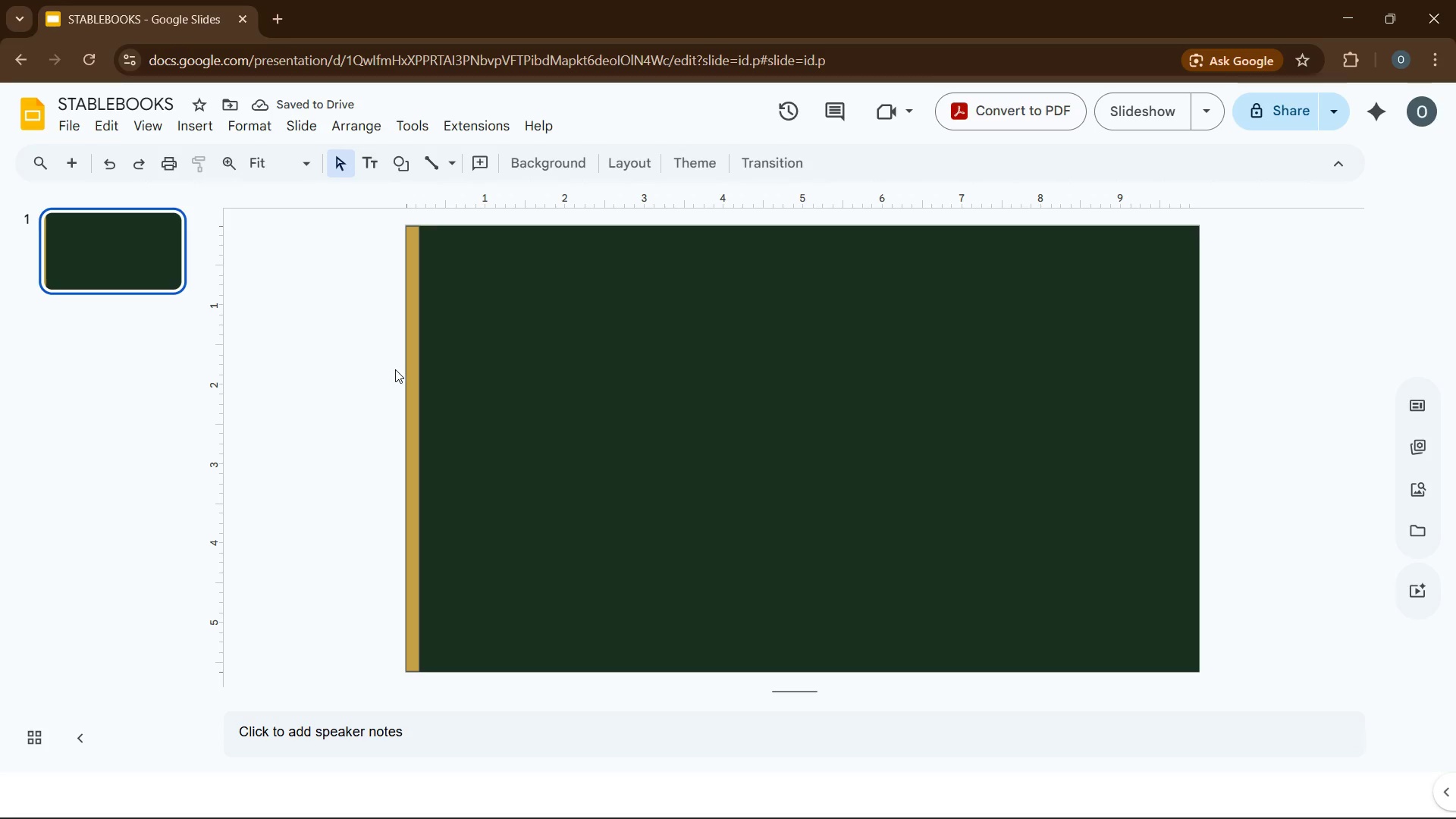 
left_click([542, 301])
 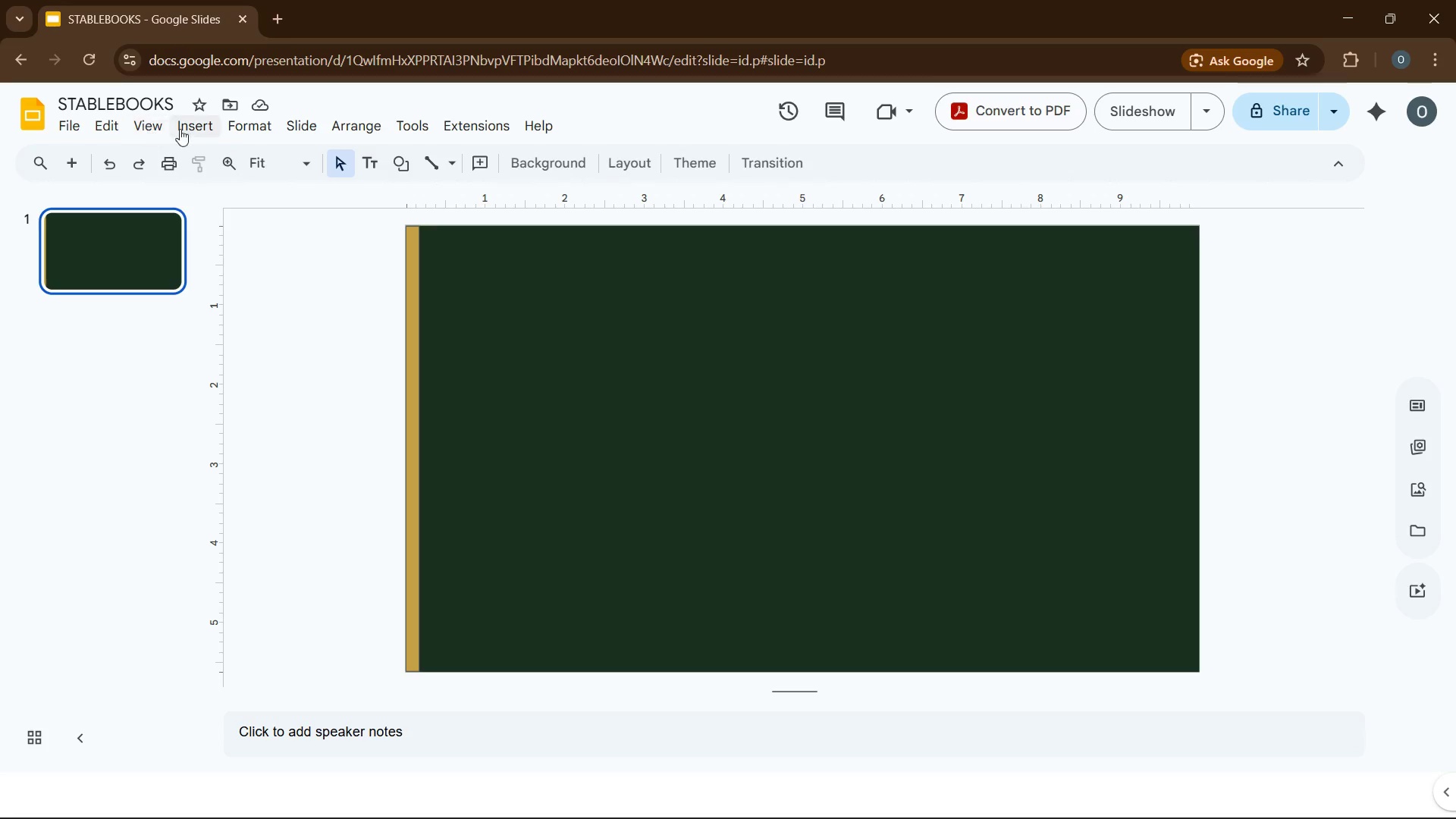 
left_click([195, 129])
 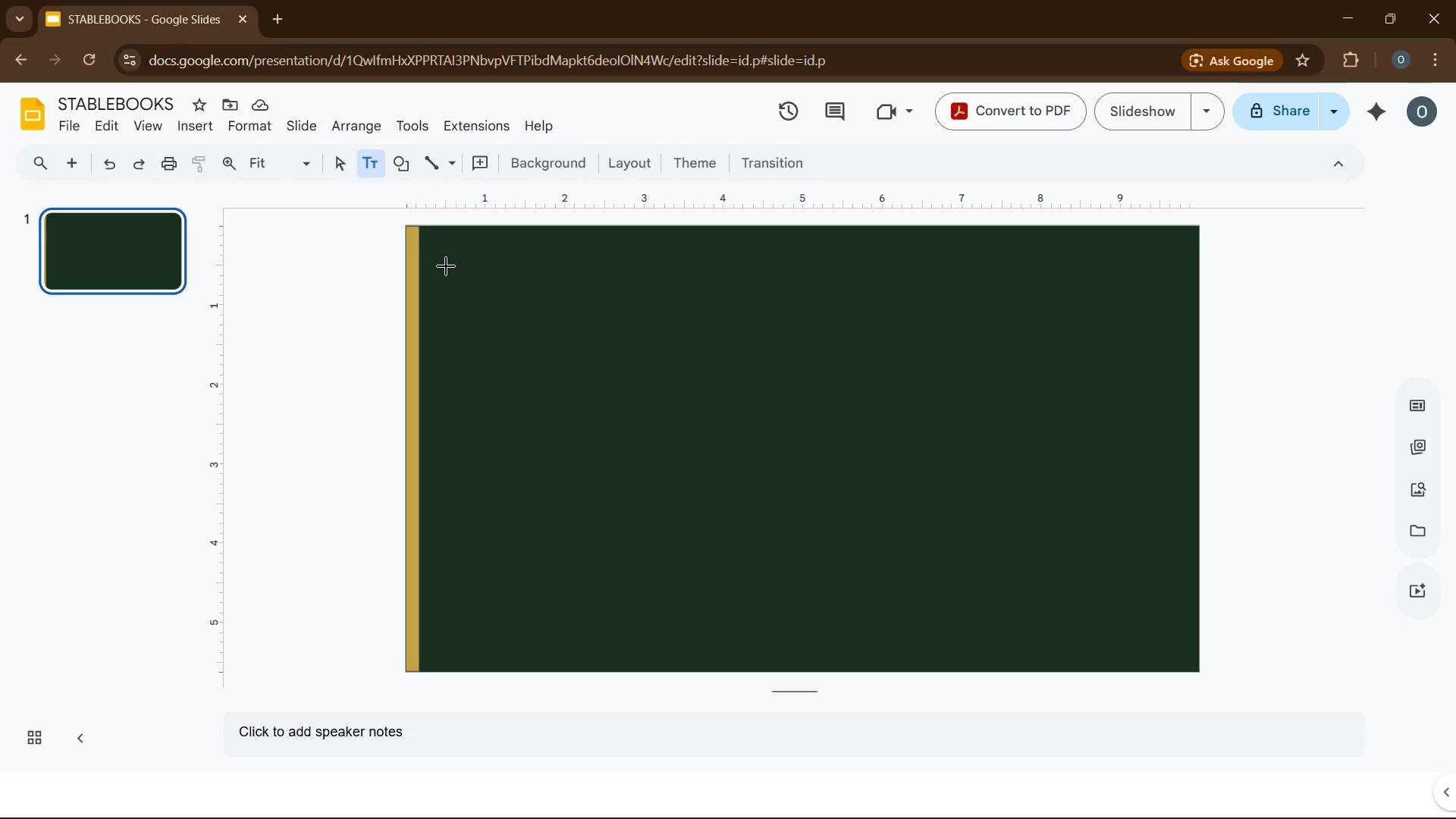 
wait(5.92)
 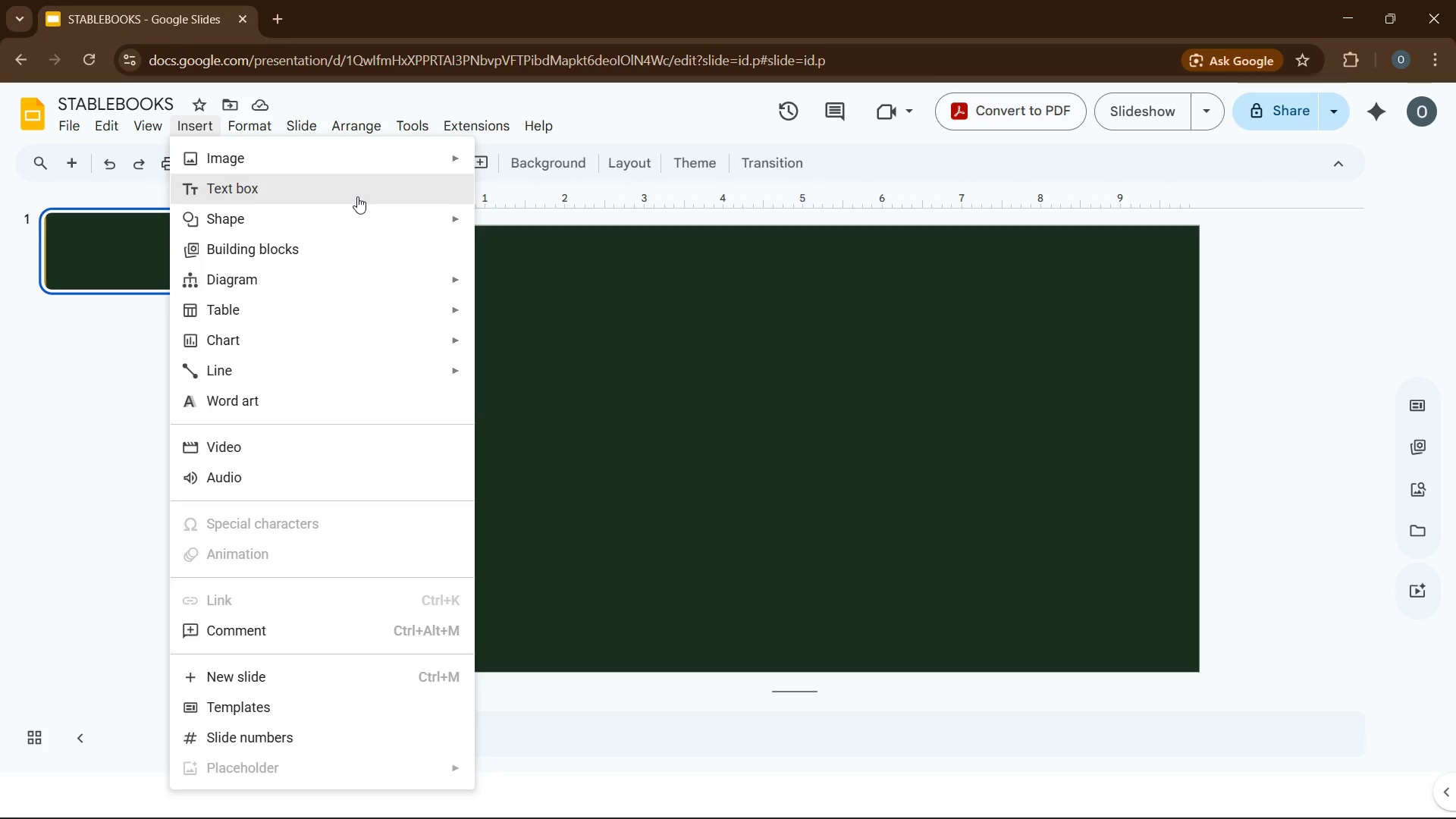 
left_click_drag(start_coordinate=[434, 274], to_coordinate=[822, 364])
 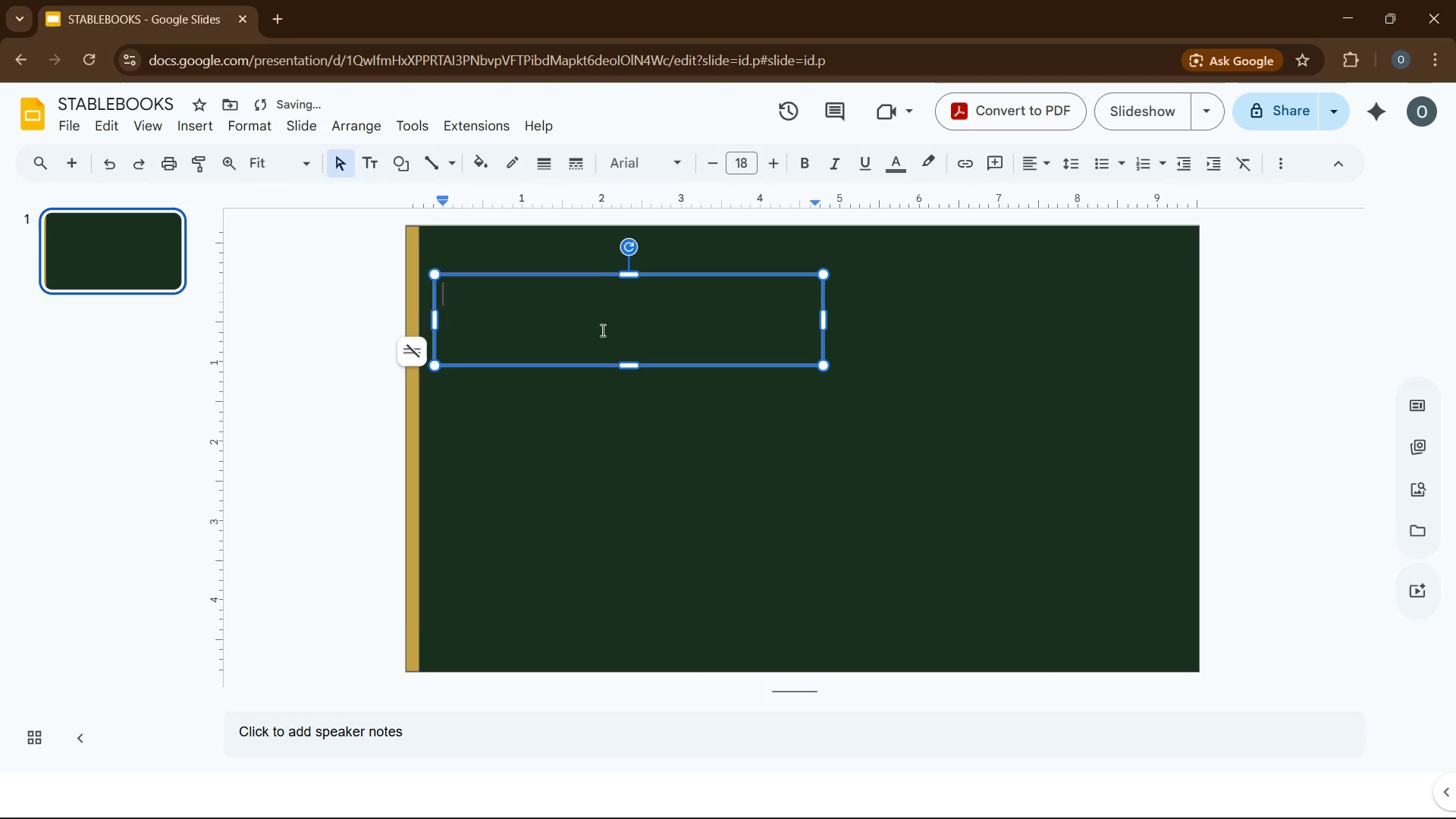 
left_click([601, 330])
 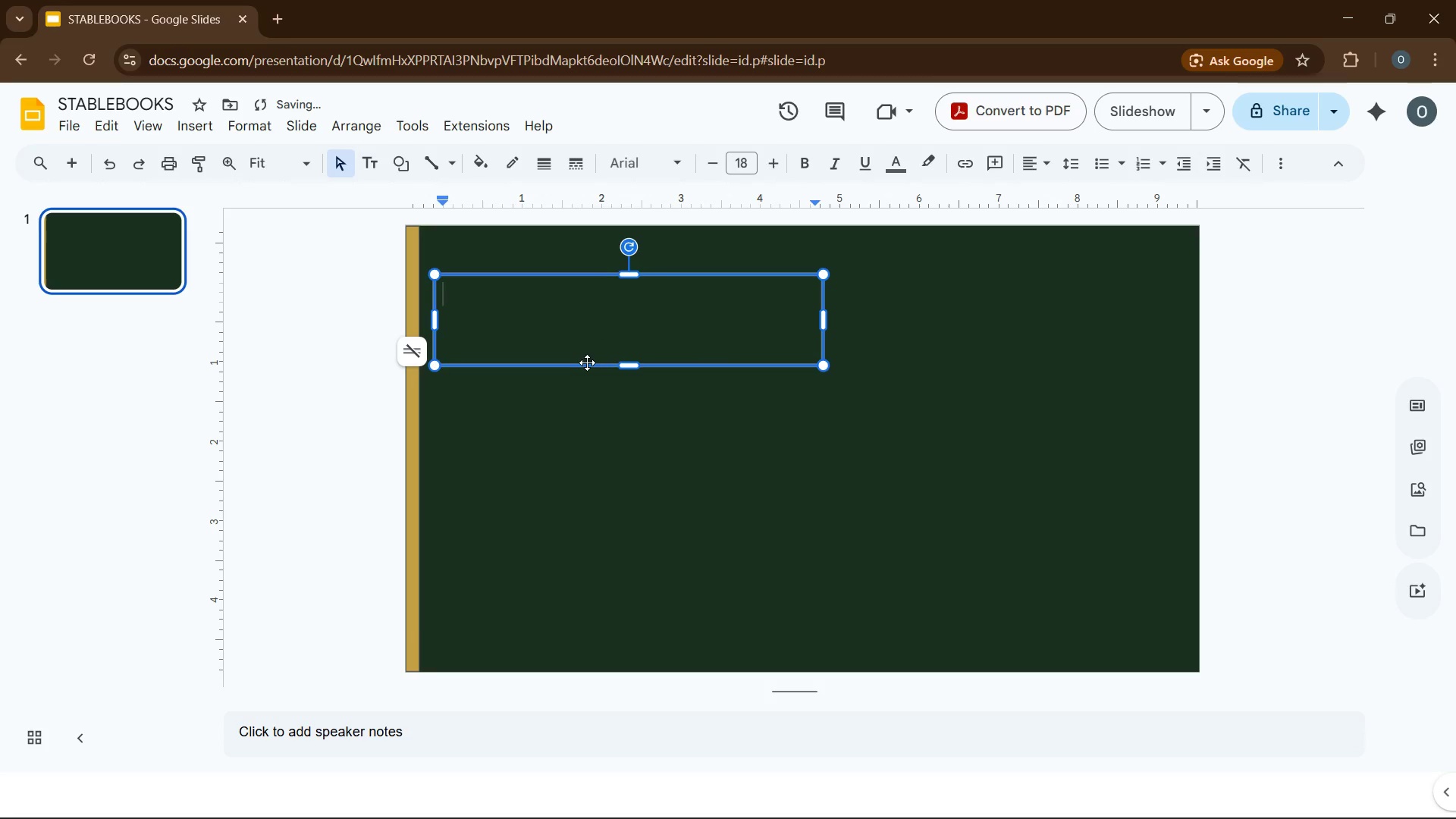 
left_click_drag(start_coordinate=[587, 362], to_coordinate=[579, 392])
 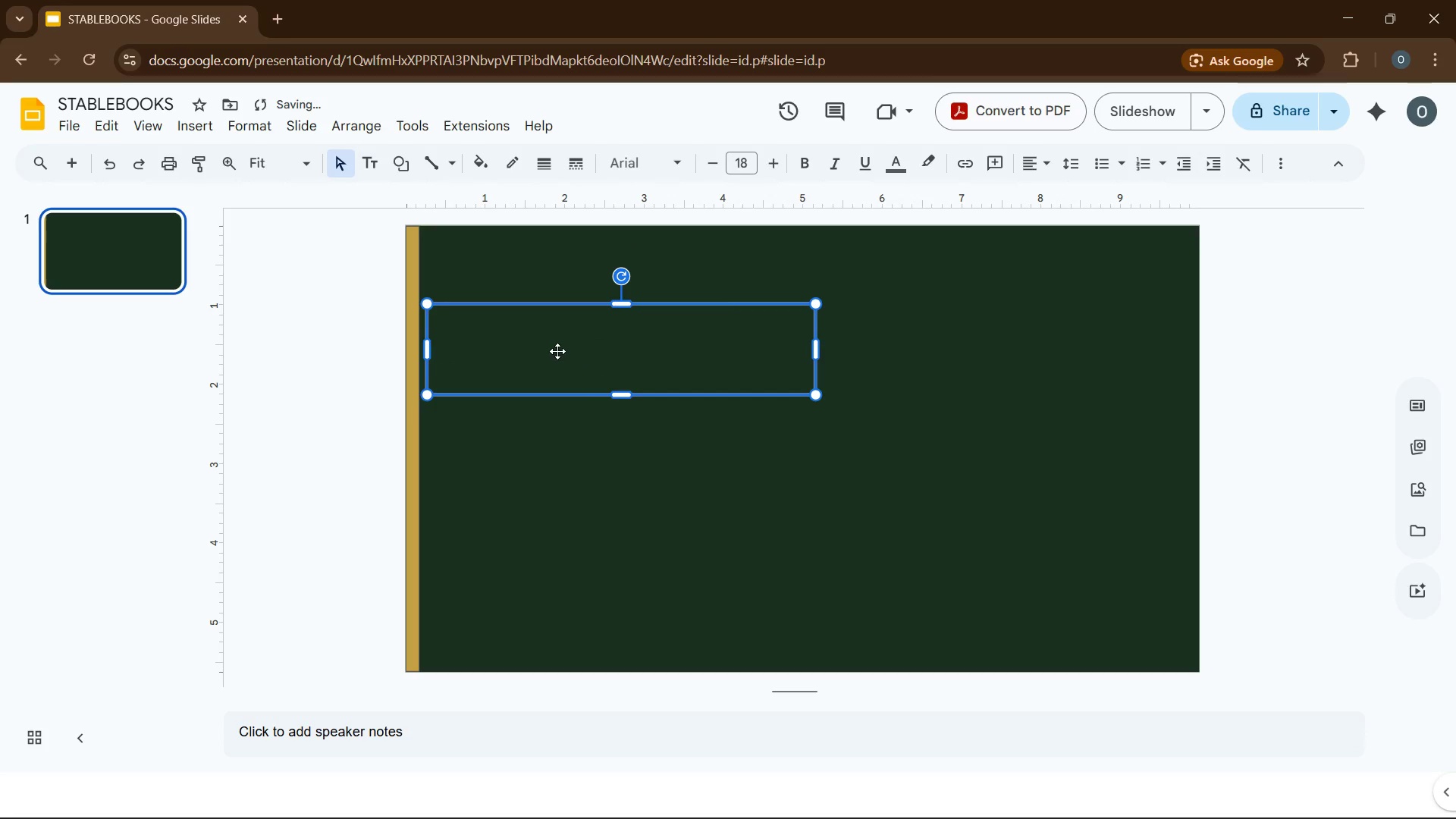 
left_click([557, 351])
 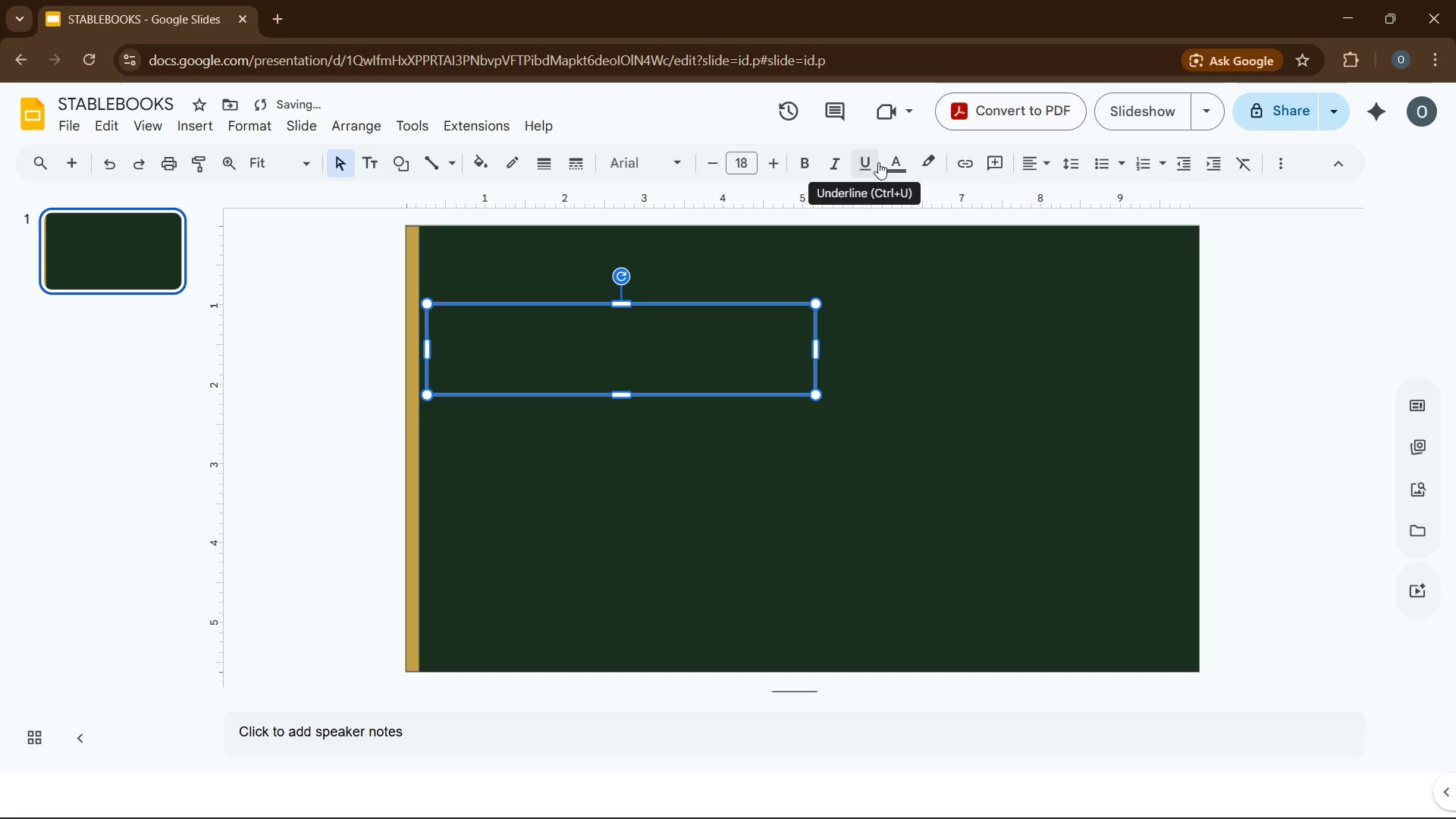 
left_click([880, 164])
 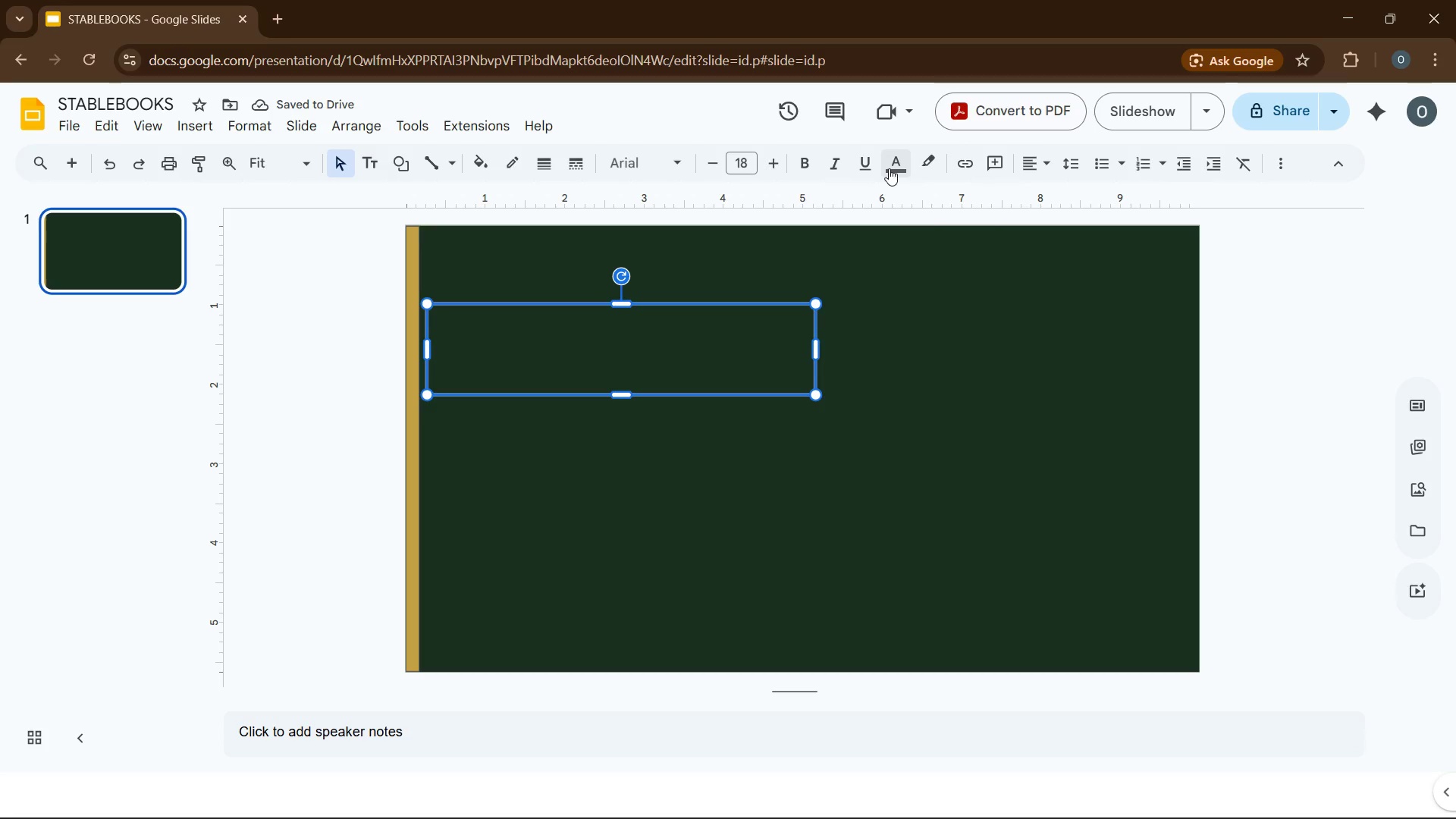 
left_click([890, 169])
 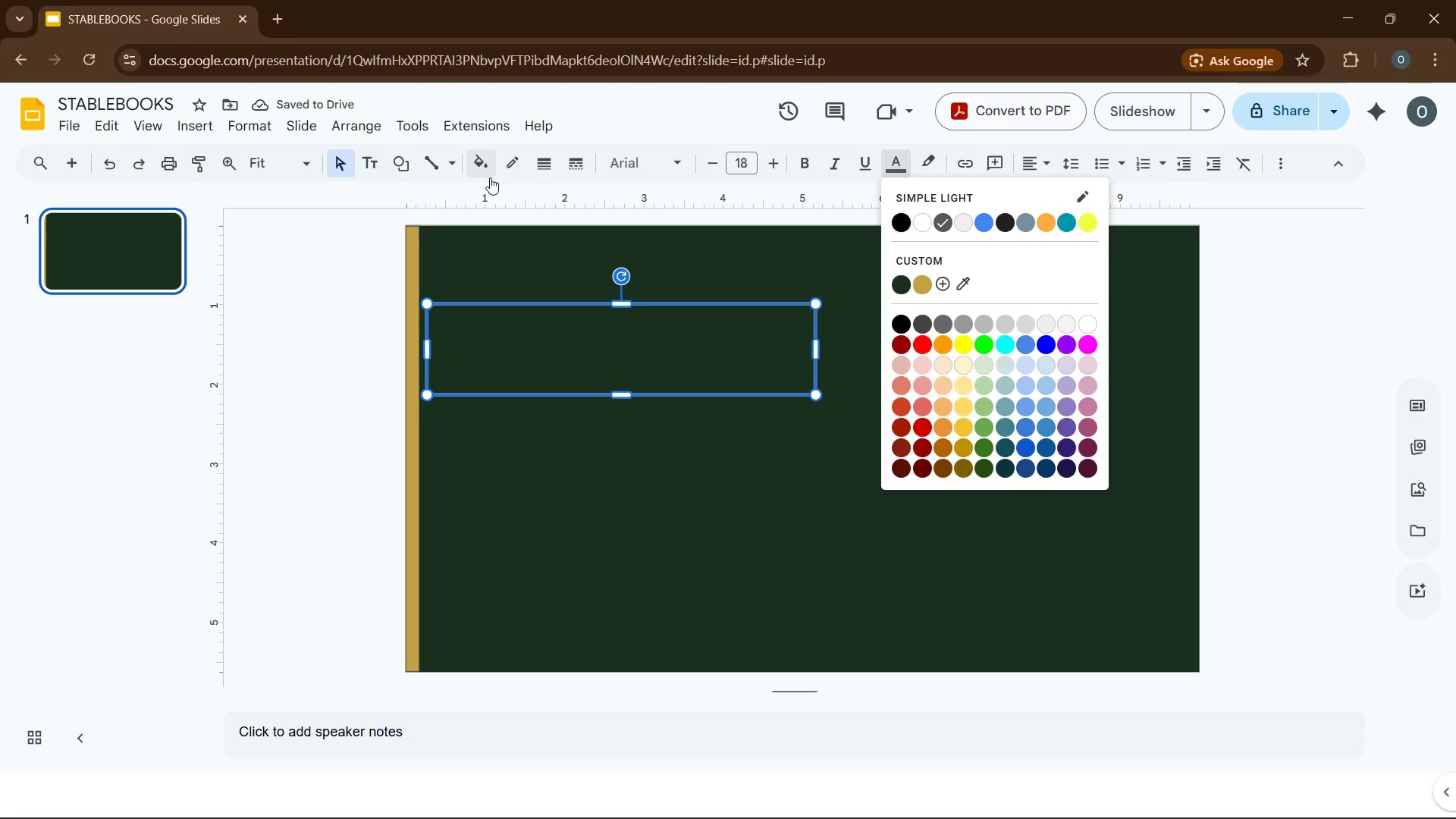 
left_click([551, 252])
 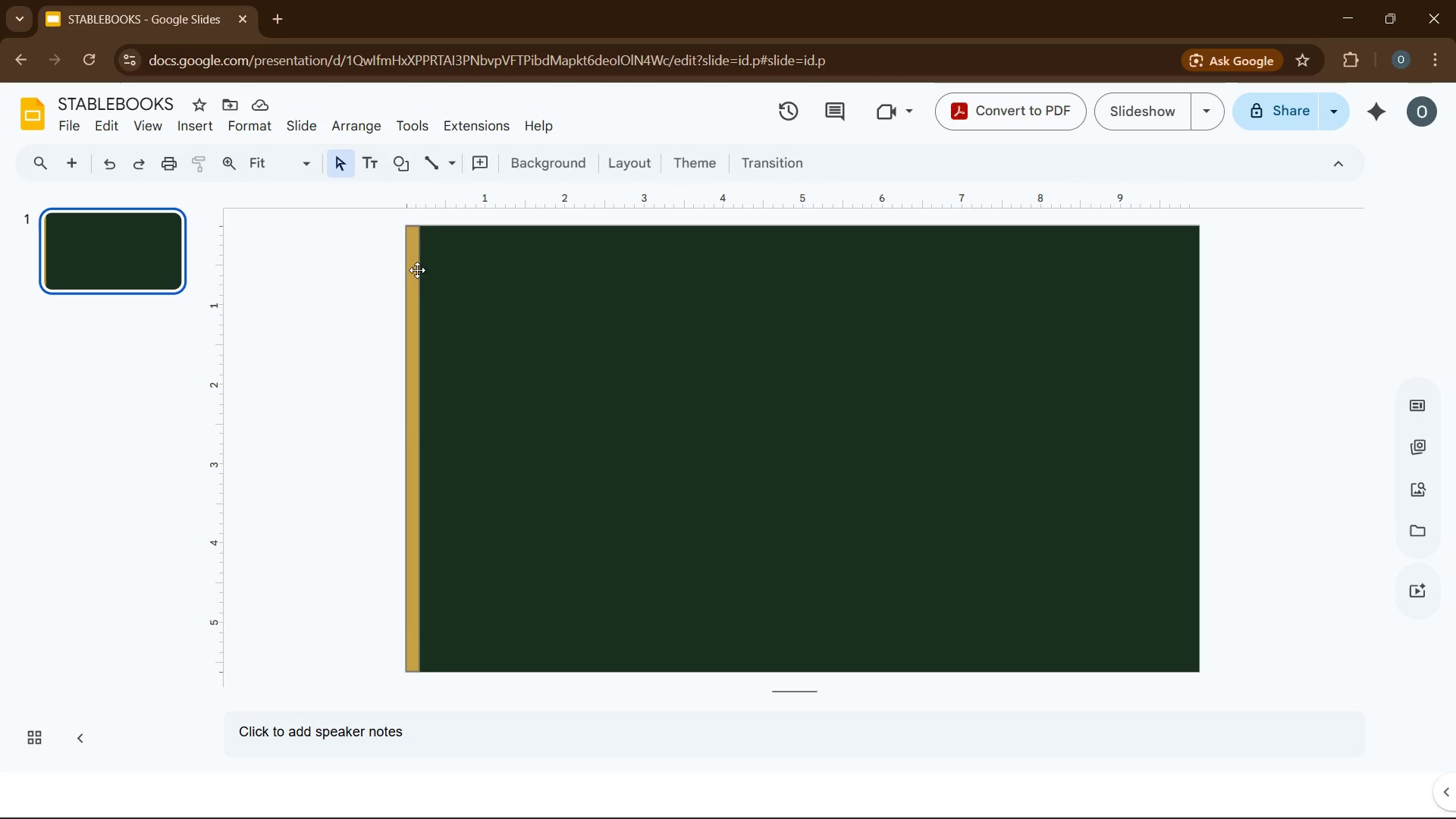 
left_click([415, 271])
 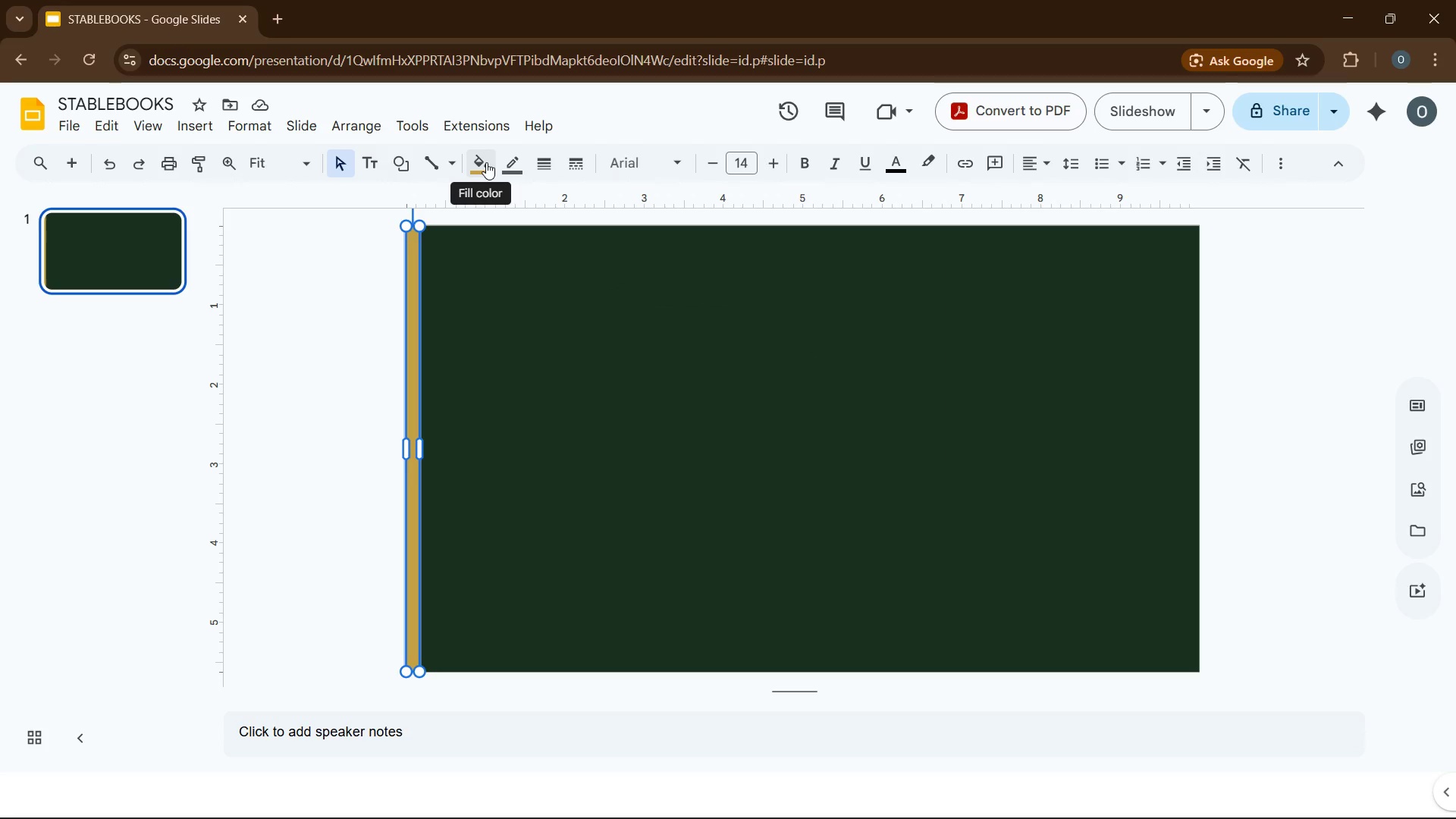 
left_click([486, 162])
 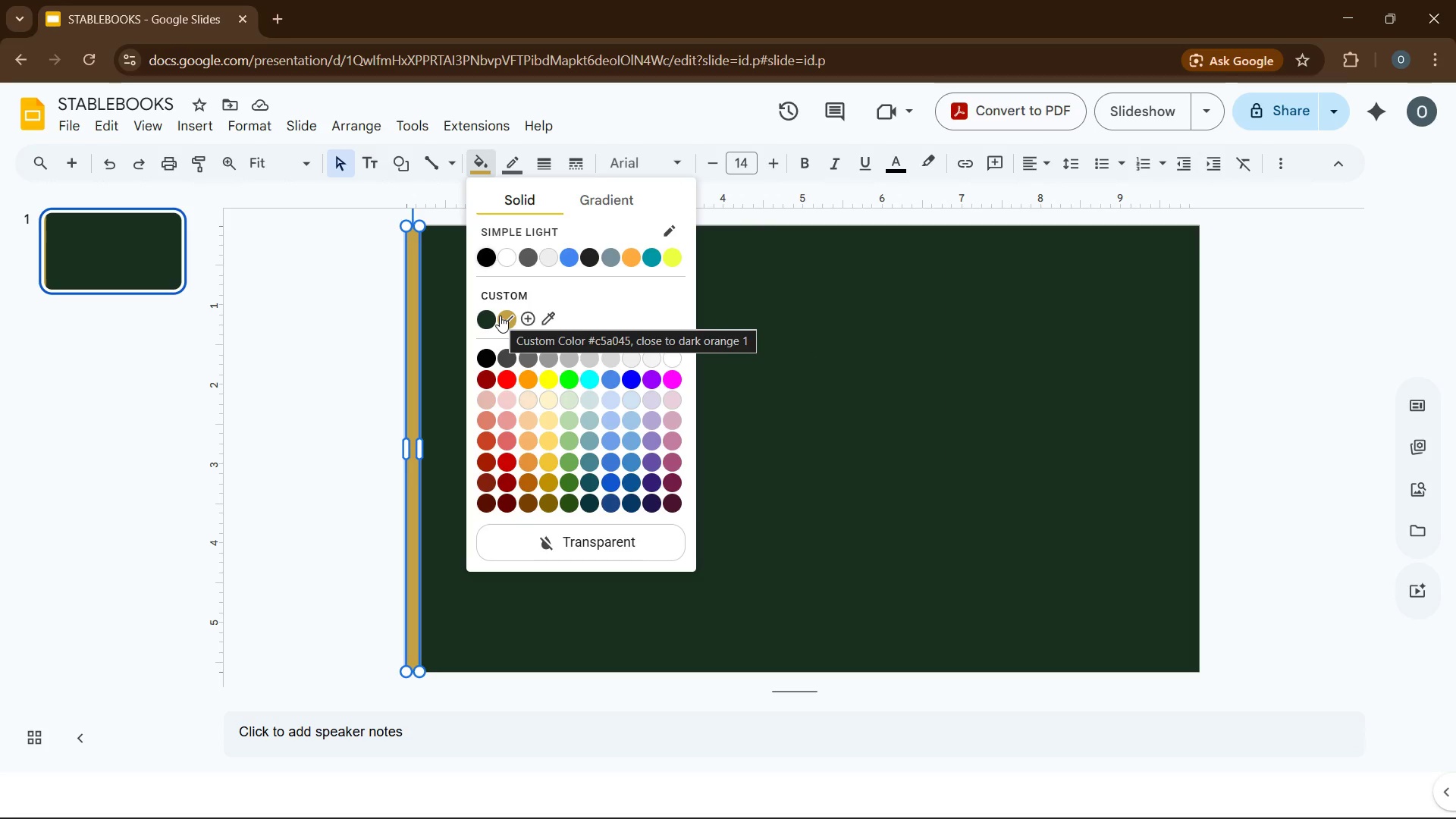 
left_click([894, 378])
 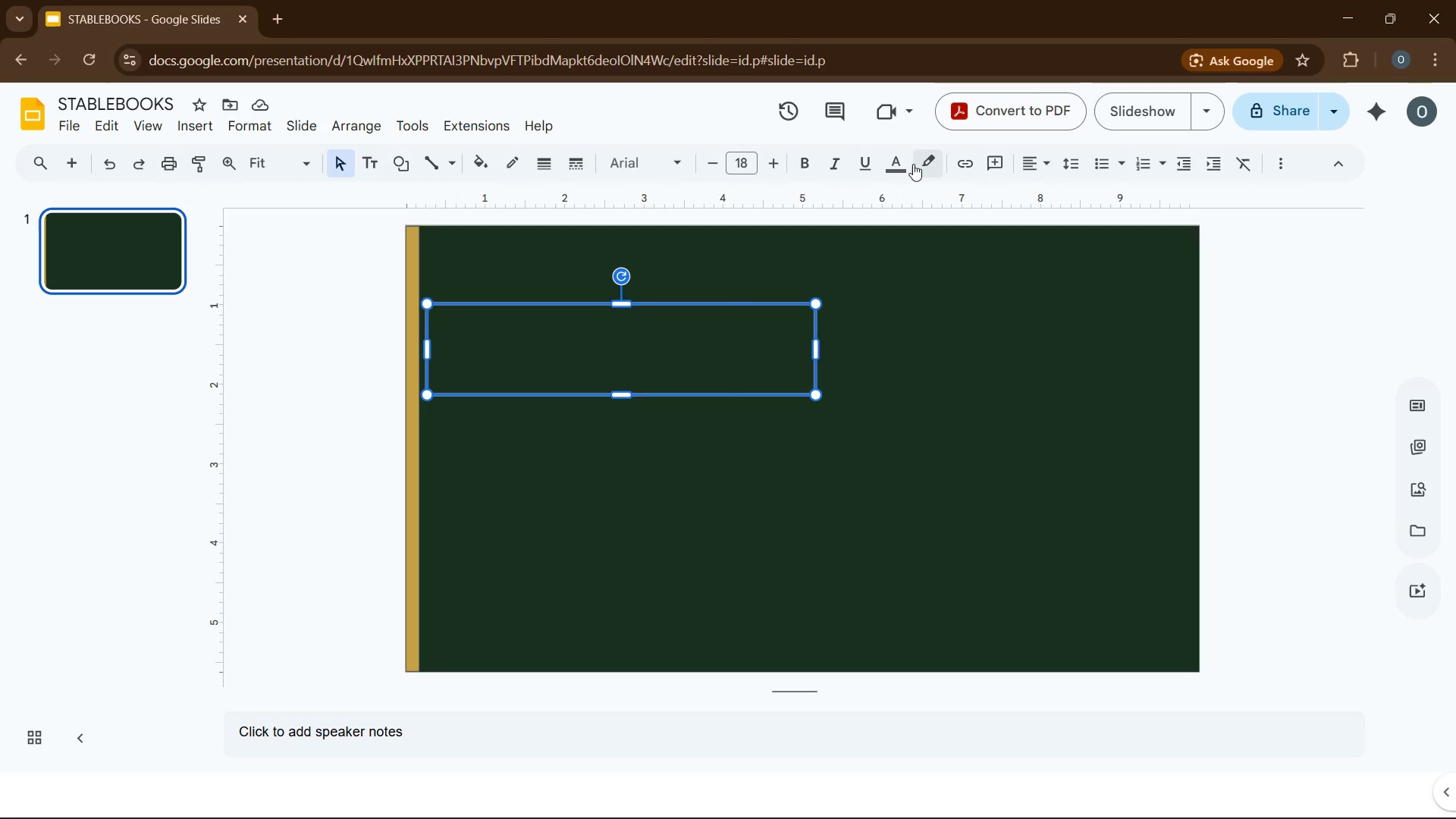 
left_click([908, 162])
 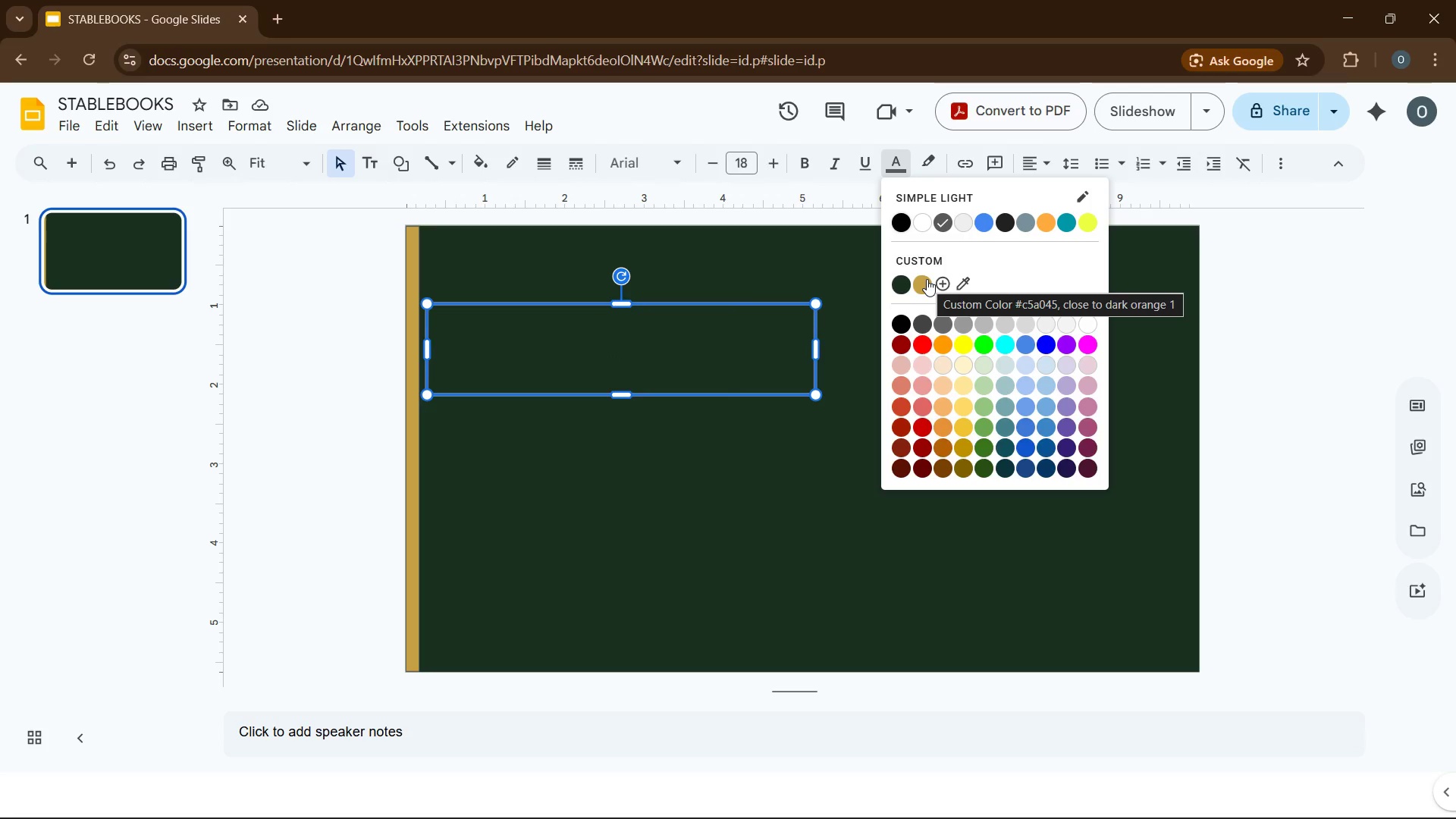 
left_click([927, 279])
 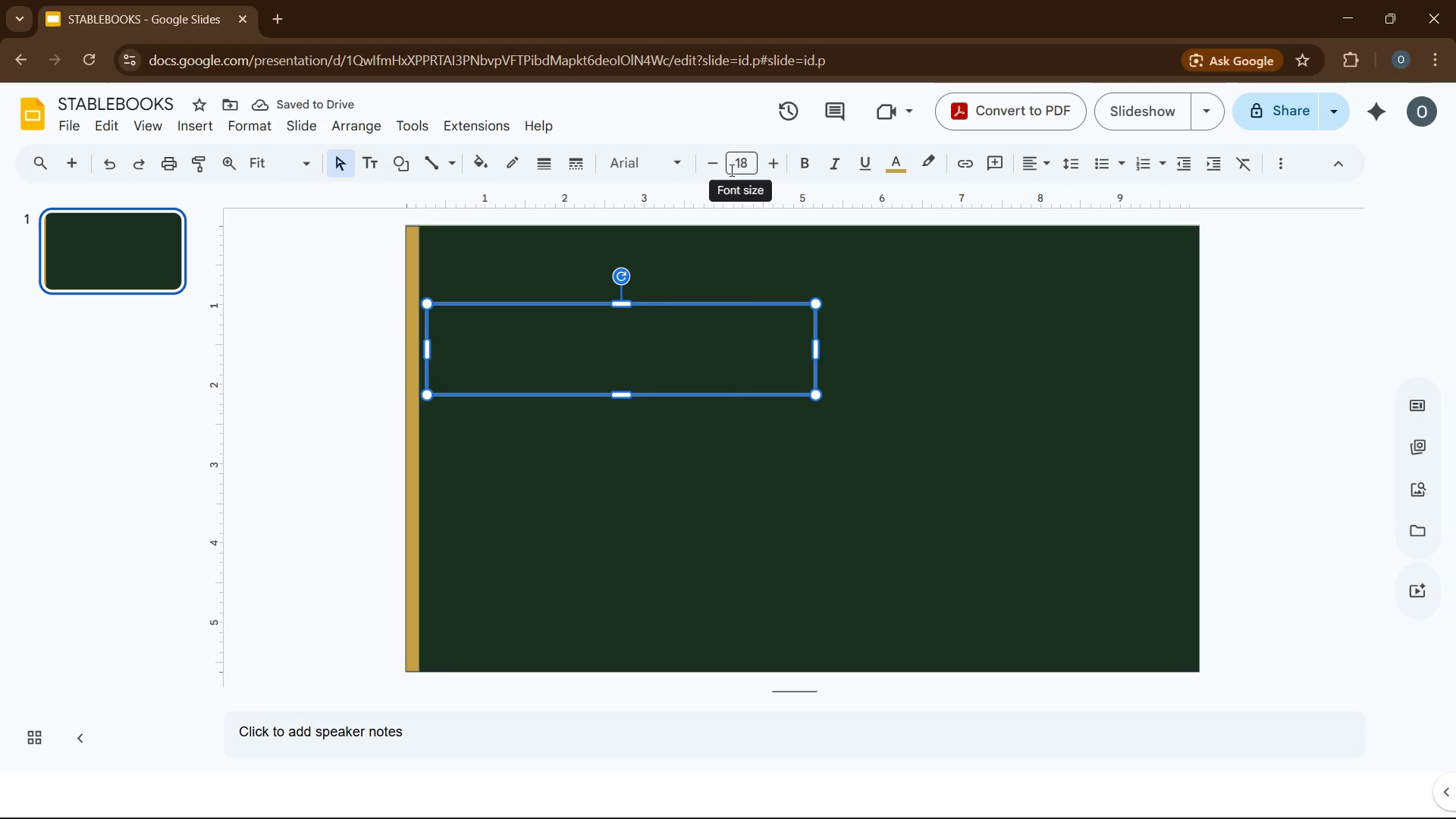 
left_click([717, 169])
 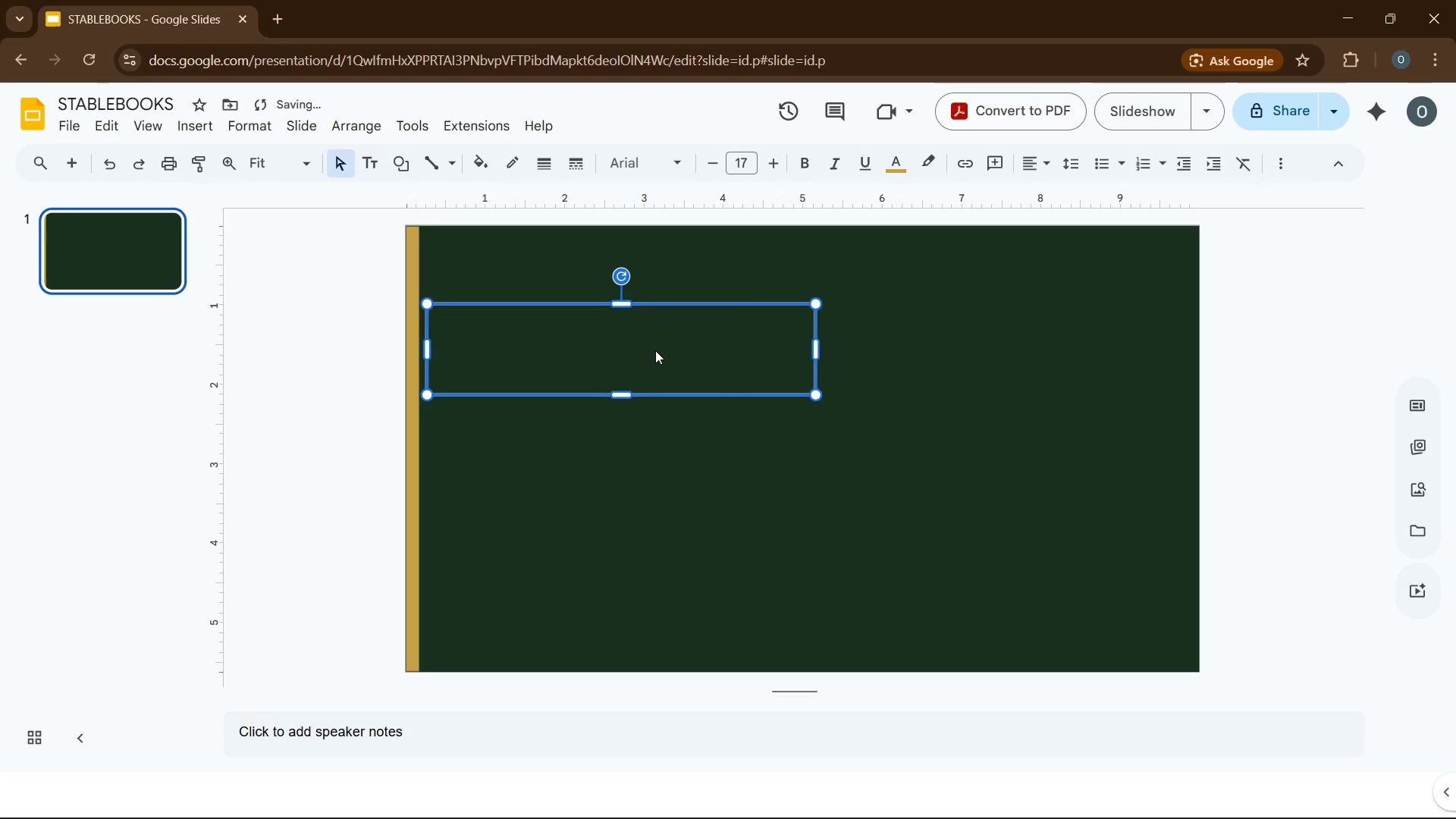 
type(STABLEN)
key(Backspace)
type(BOOKS)
 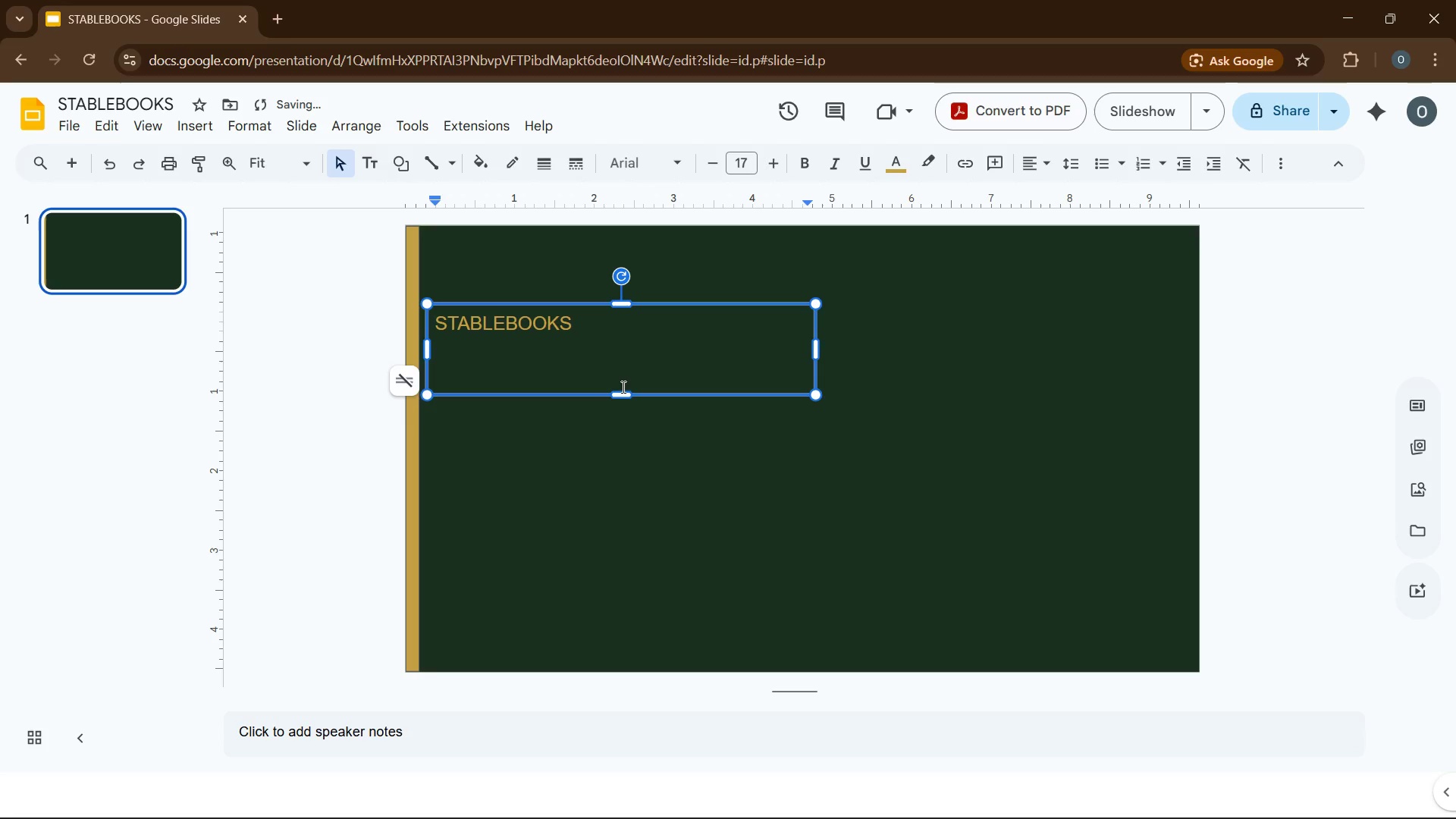 
left_click_drag(start_coordinate=[620, 391], to_coordinate=[623, 448])
 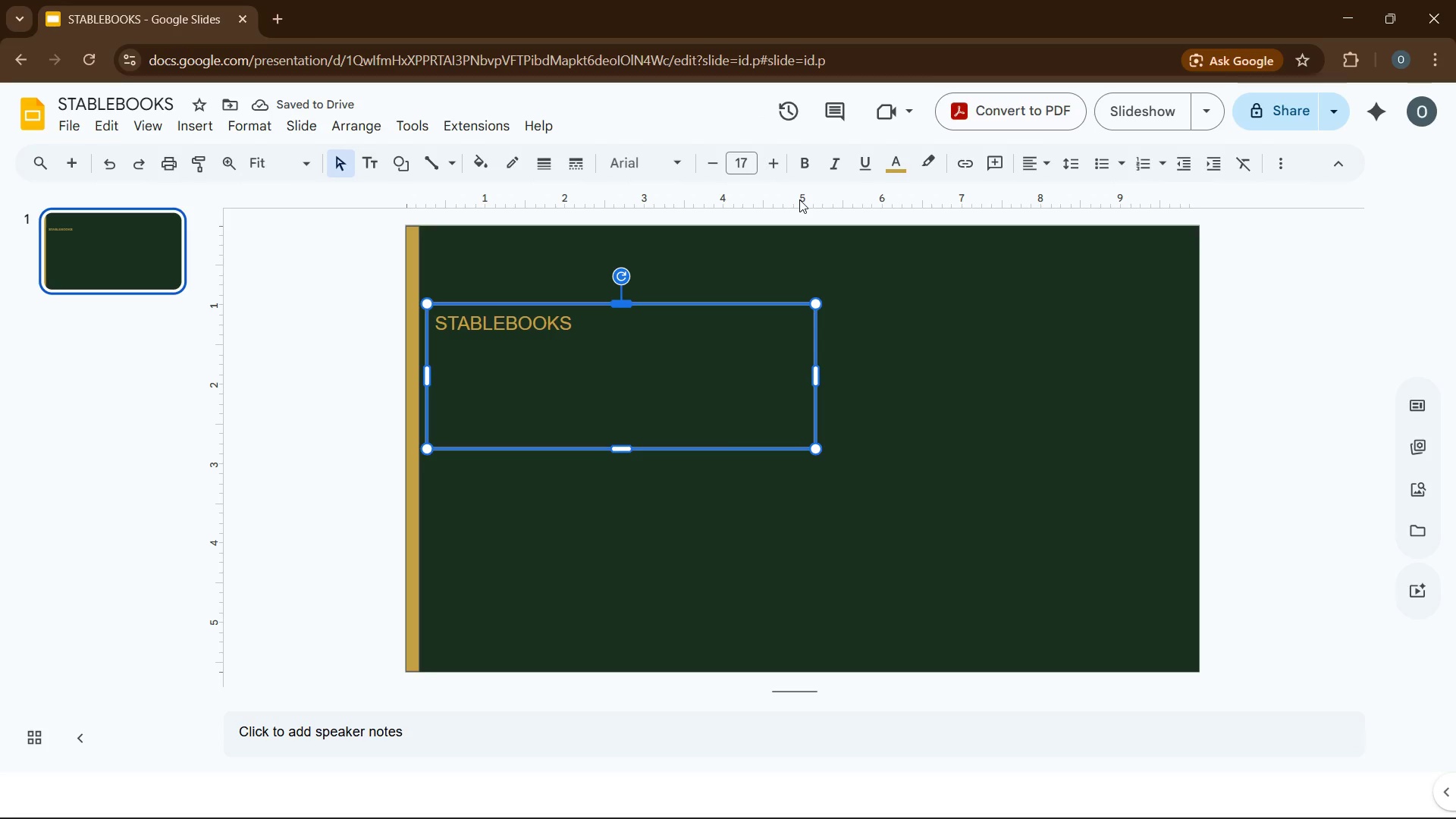 
wait(8.7)
 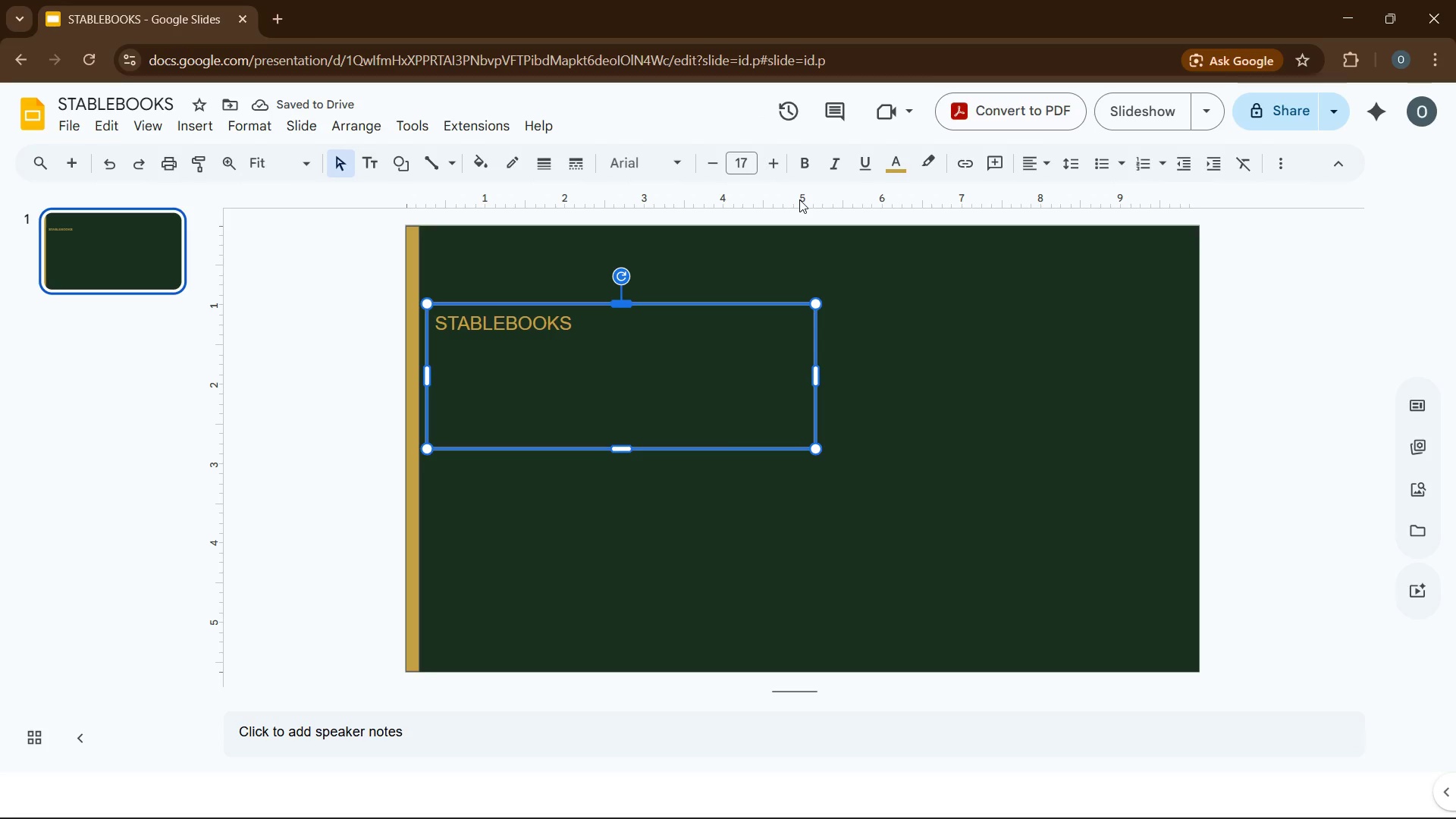 
scroll: coordinate [700, 453], scroll_direction: down, amount: 4.0
 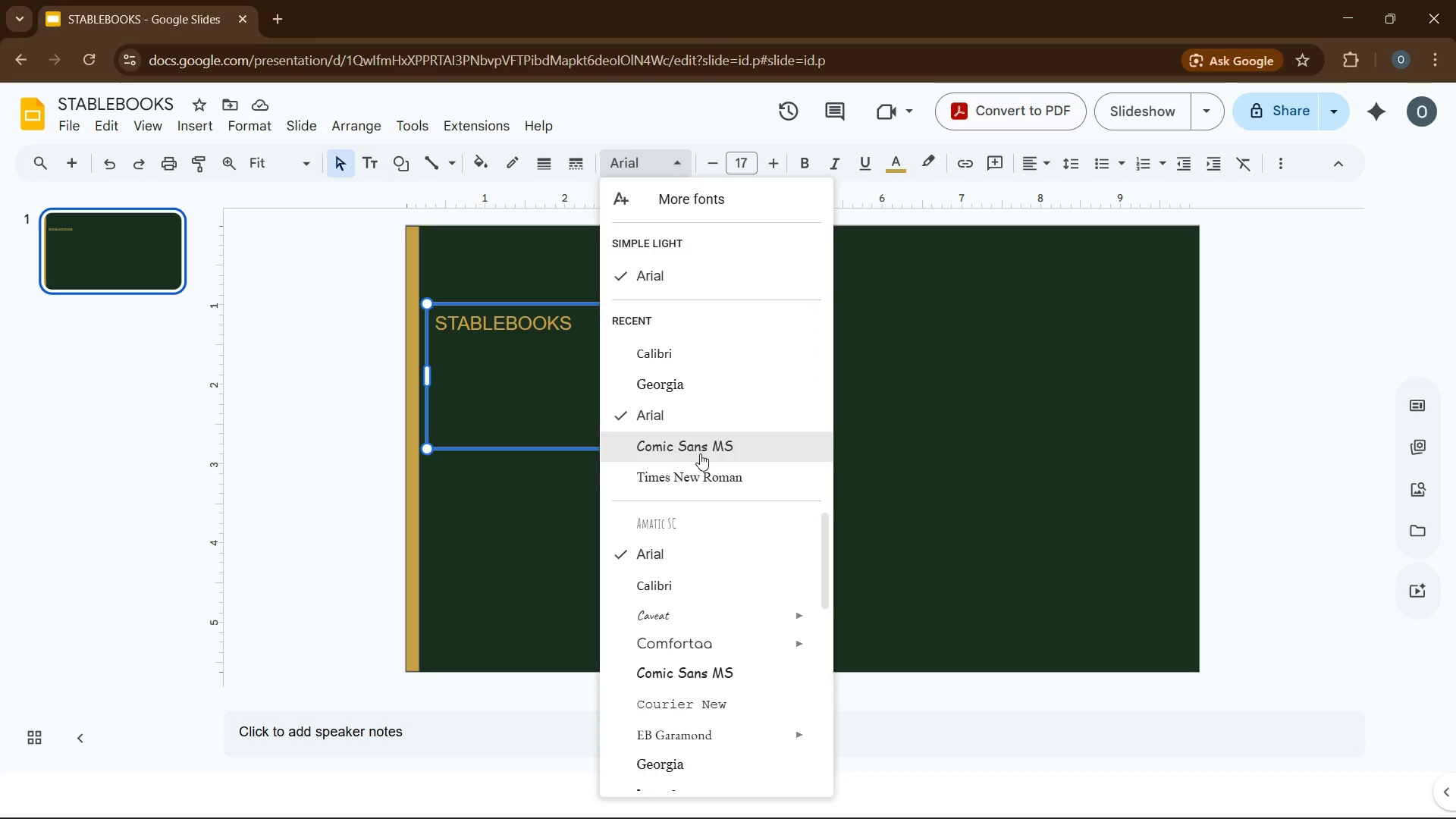 
scroll: coordinate [700, 453], scroll_direction: up, amount: 4.0
 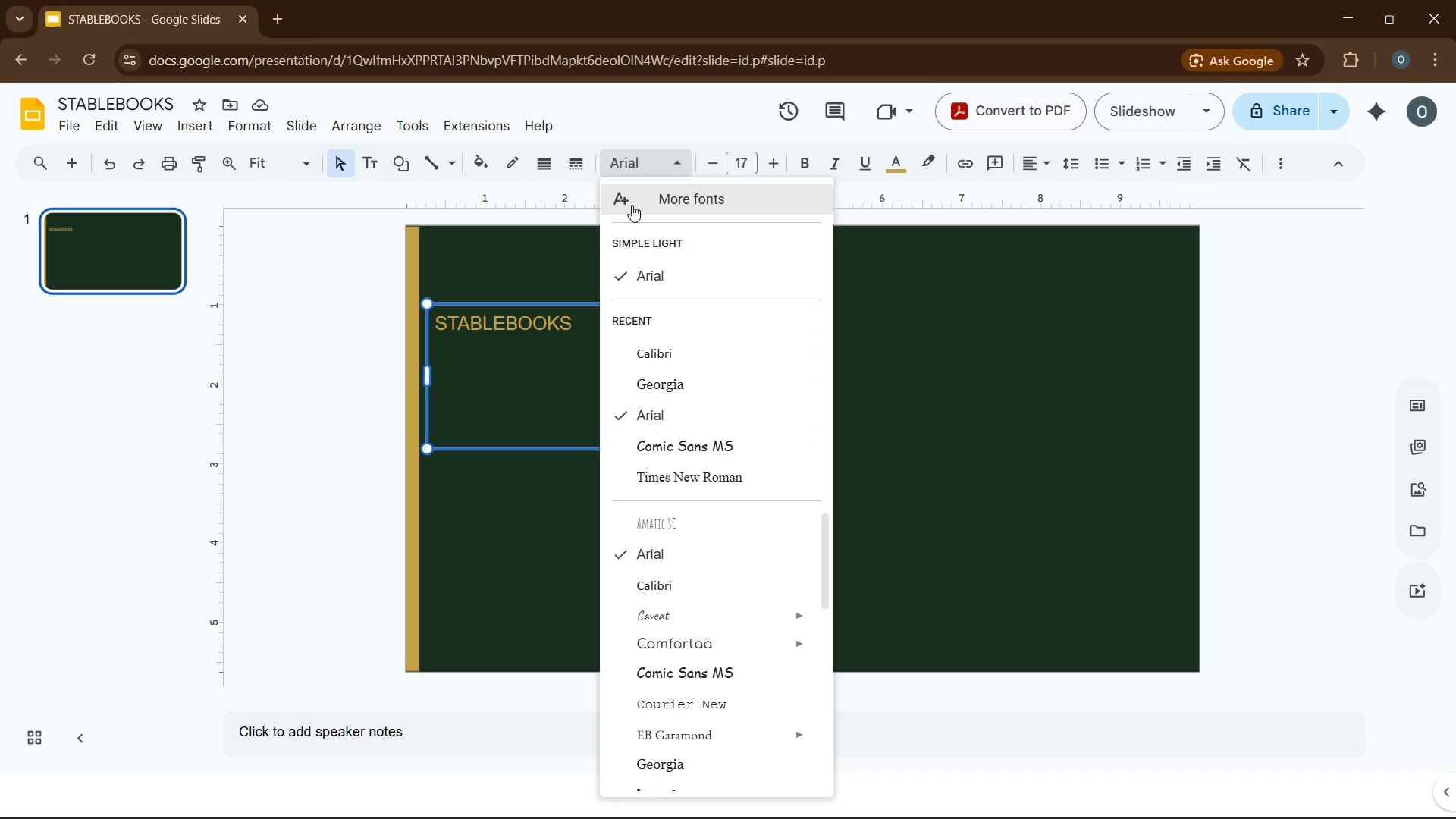 
left_click([632, 205])
 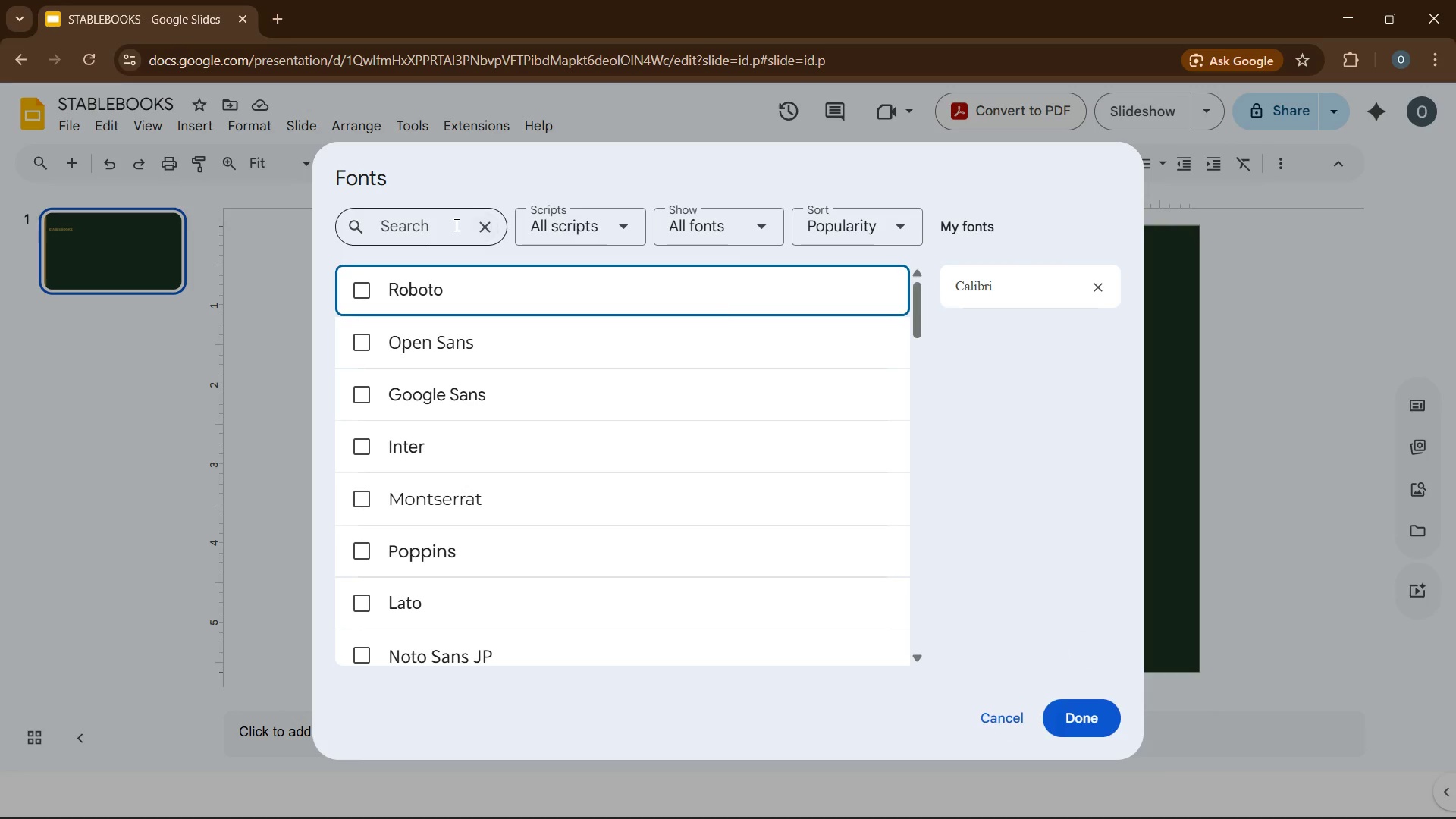 
type(MO)
 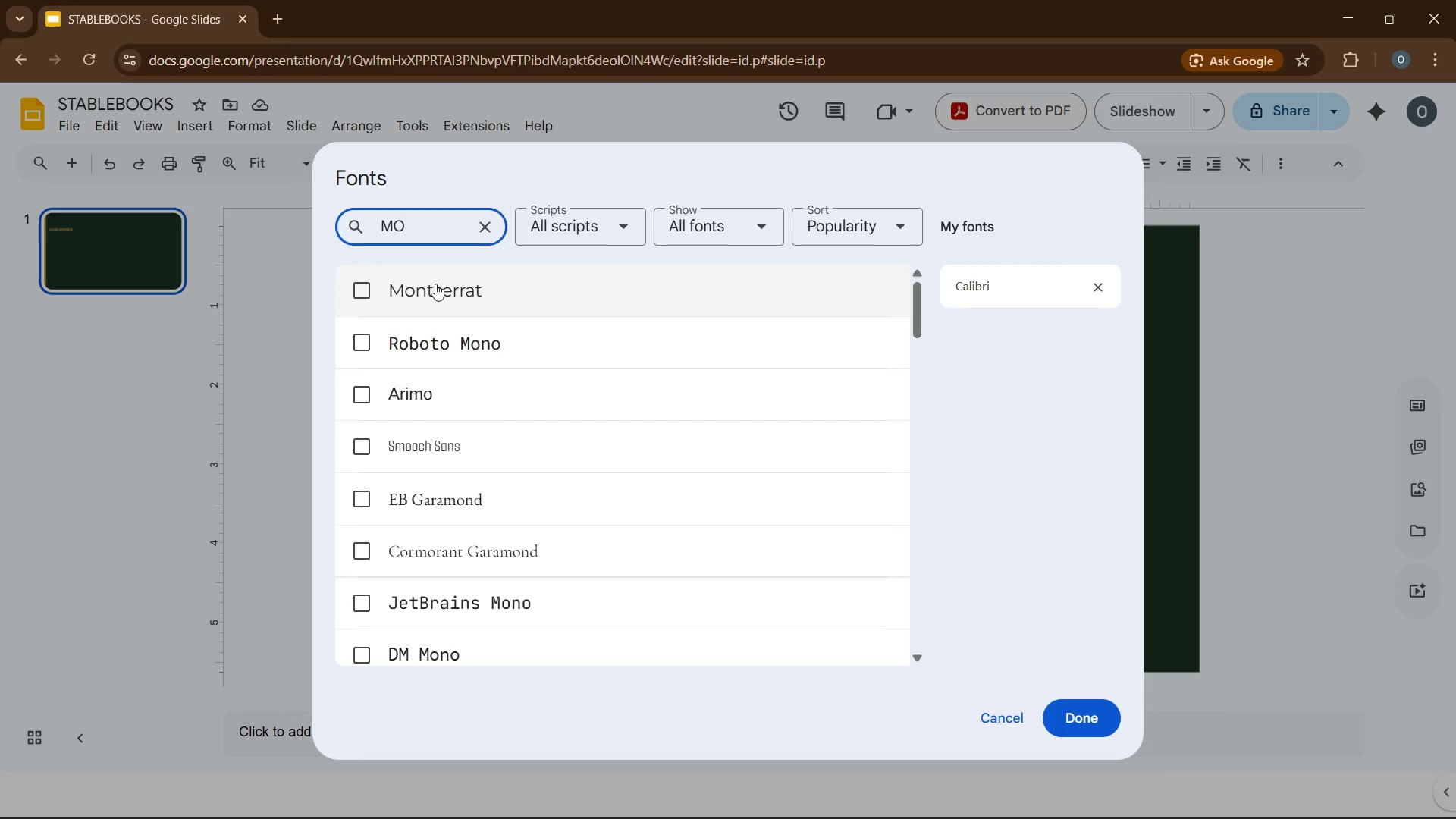 
left_click([436, 286])
 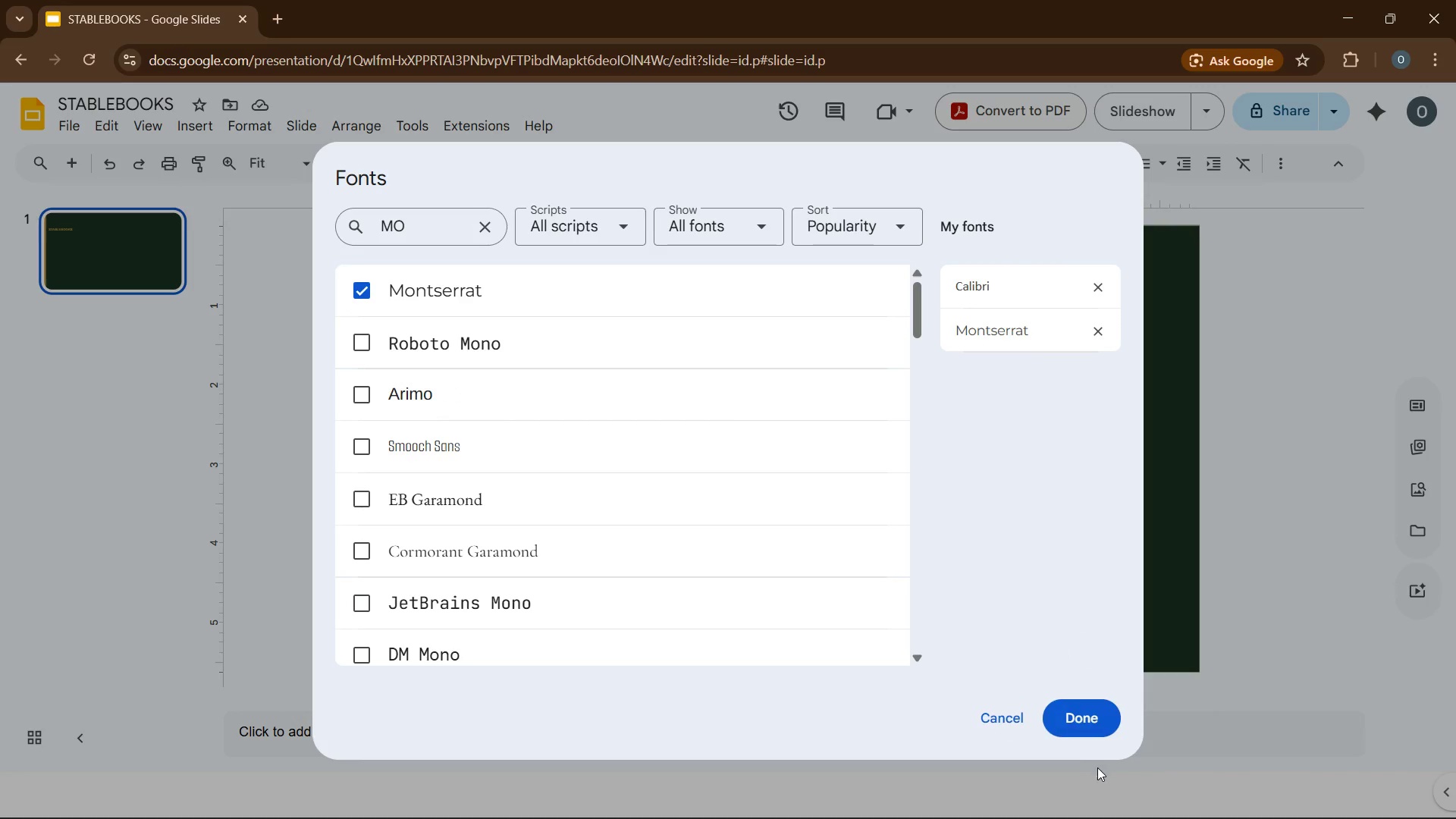 
left_click([1059, 711])
 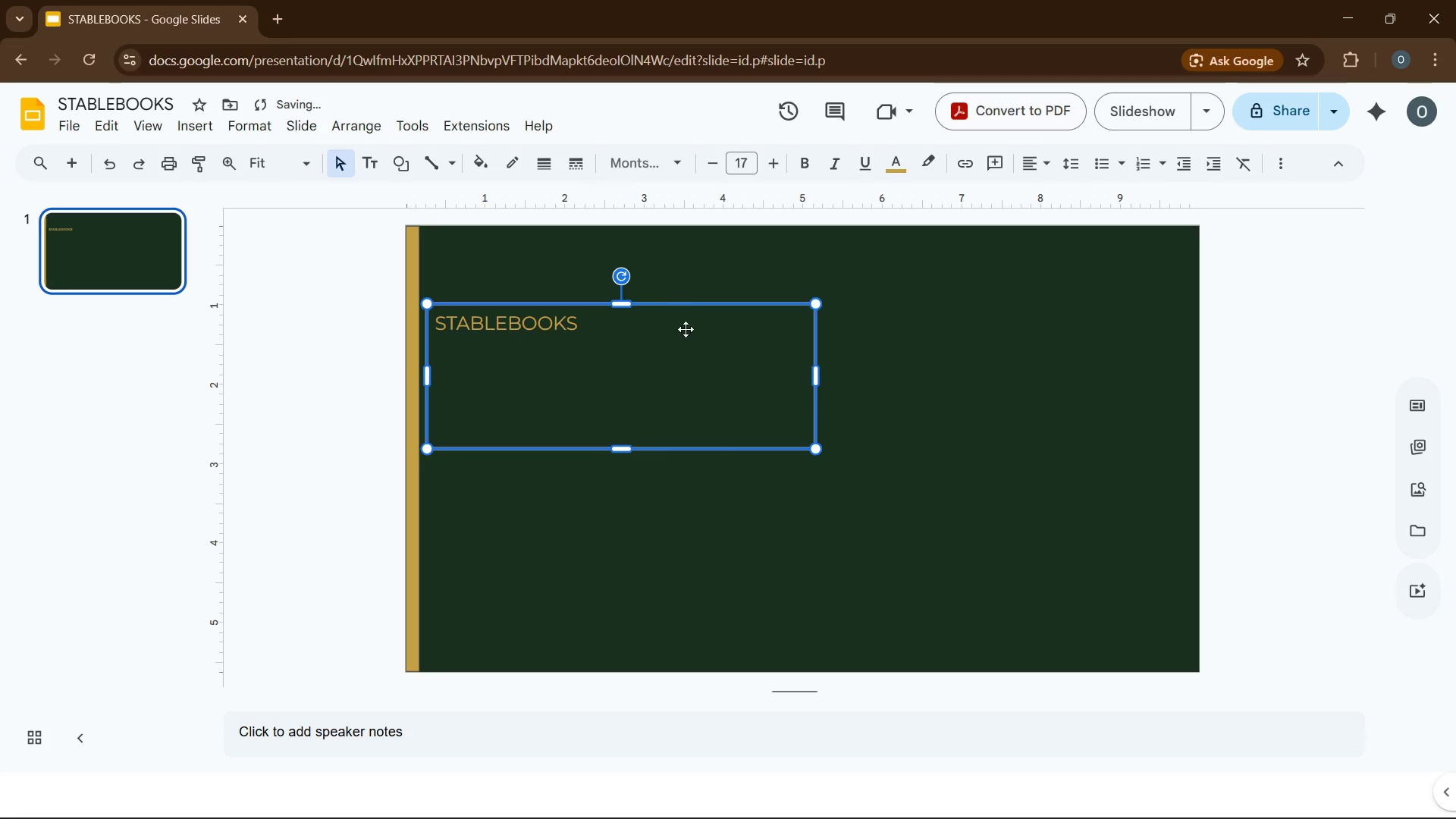 
left_click([689, 356])
 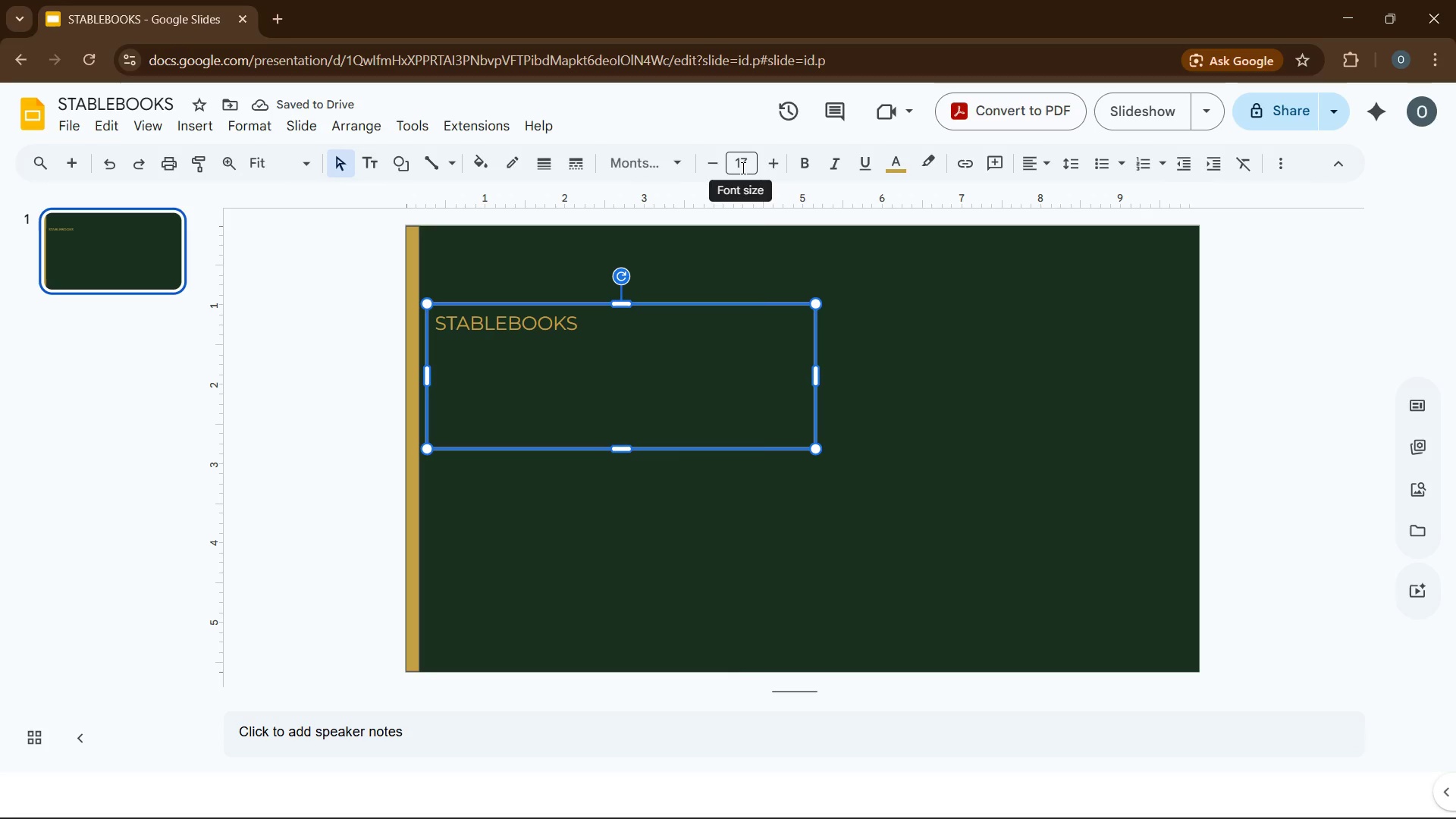 
double_click([742, 167])
 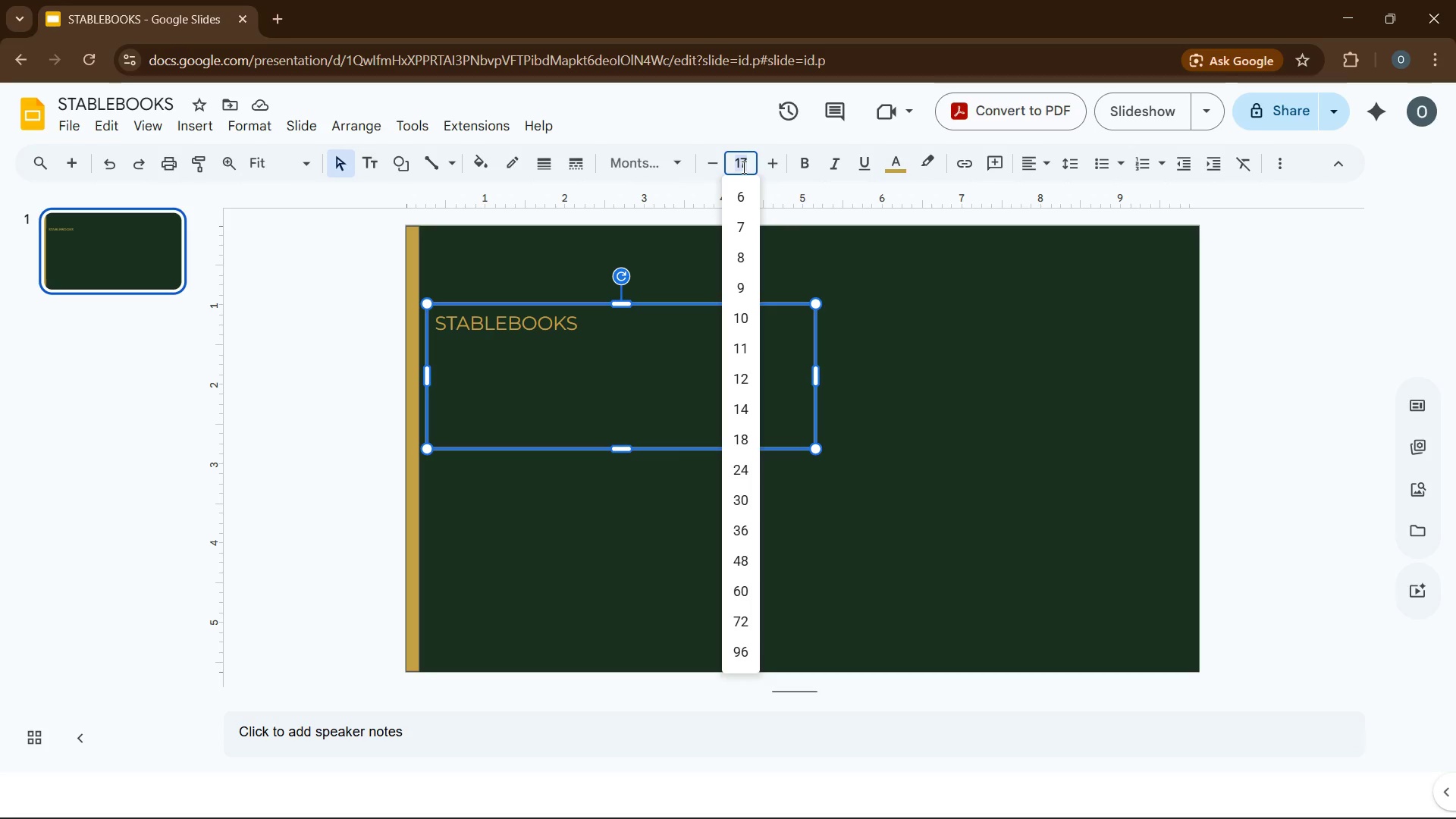 
wait(17.78)
 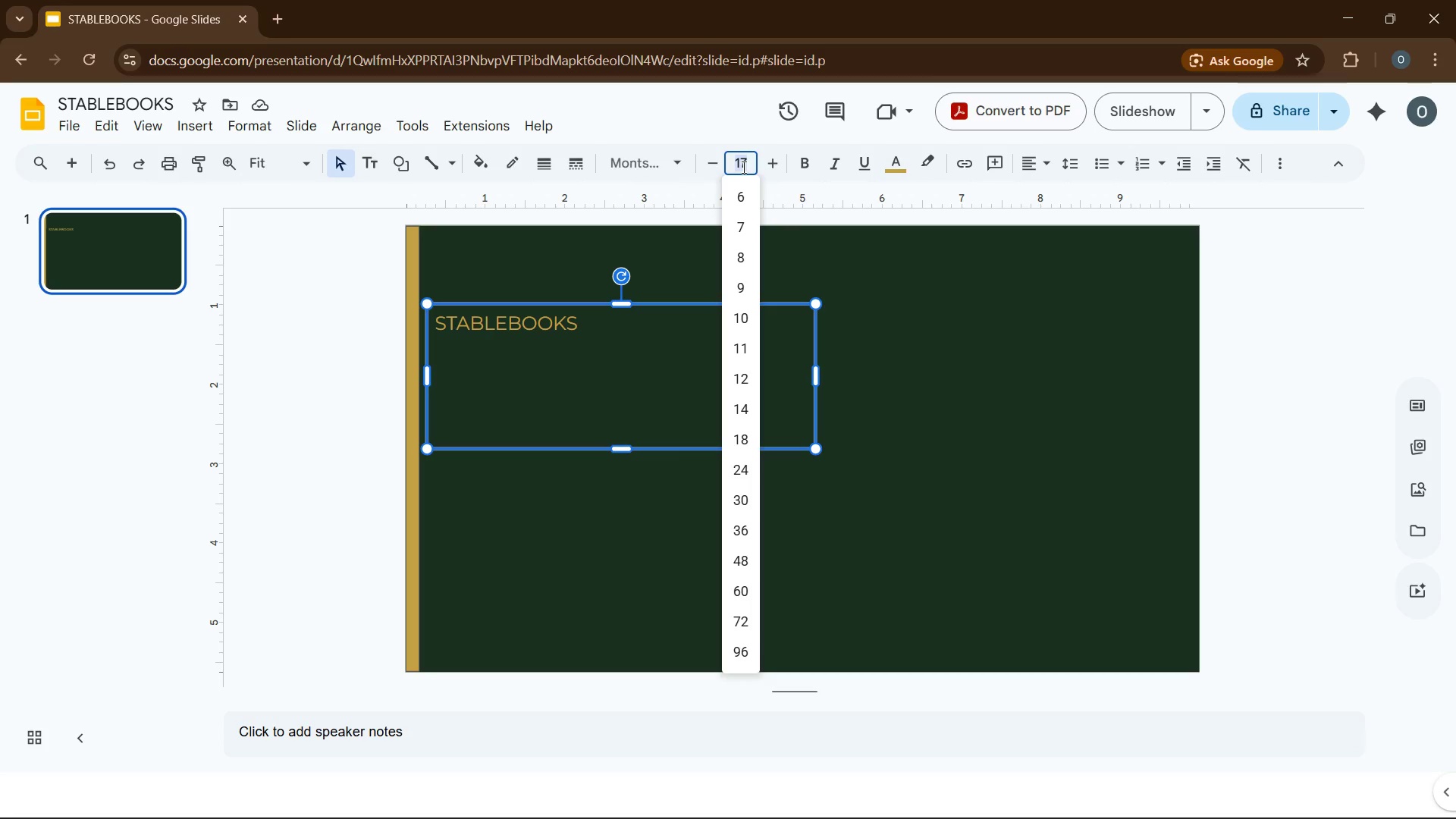 
key(Control+A)
 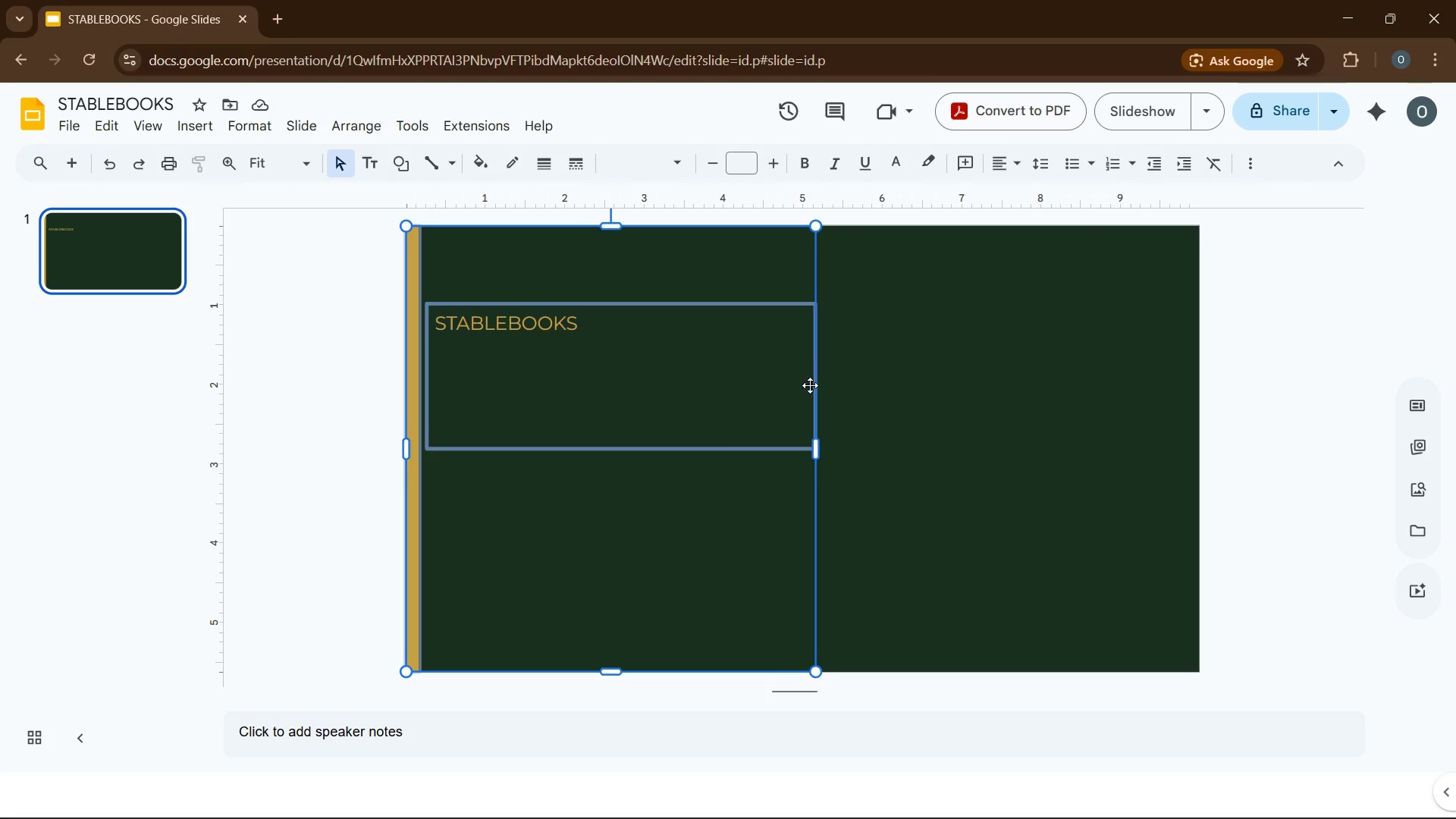 
double_click([905, 378])
 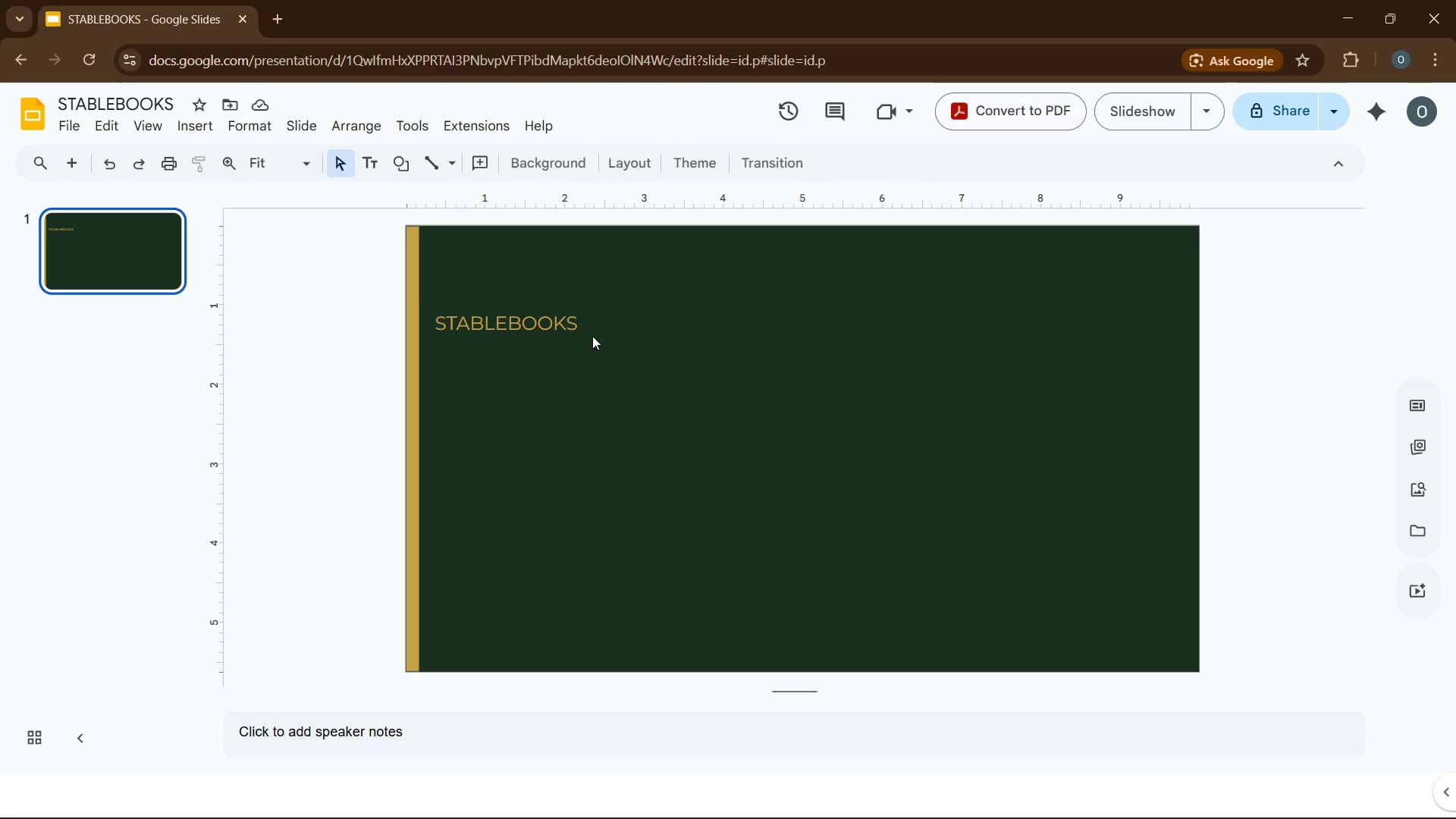 
triple_click([591, 336])
 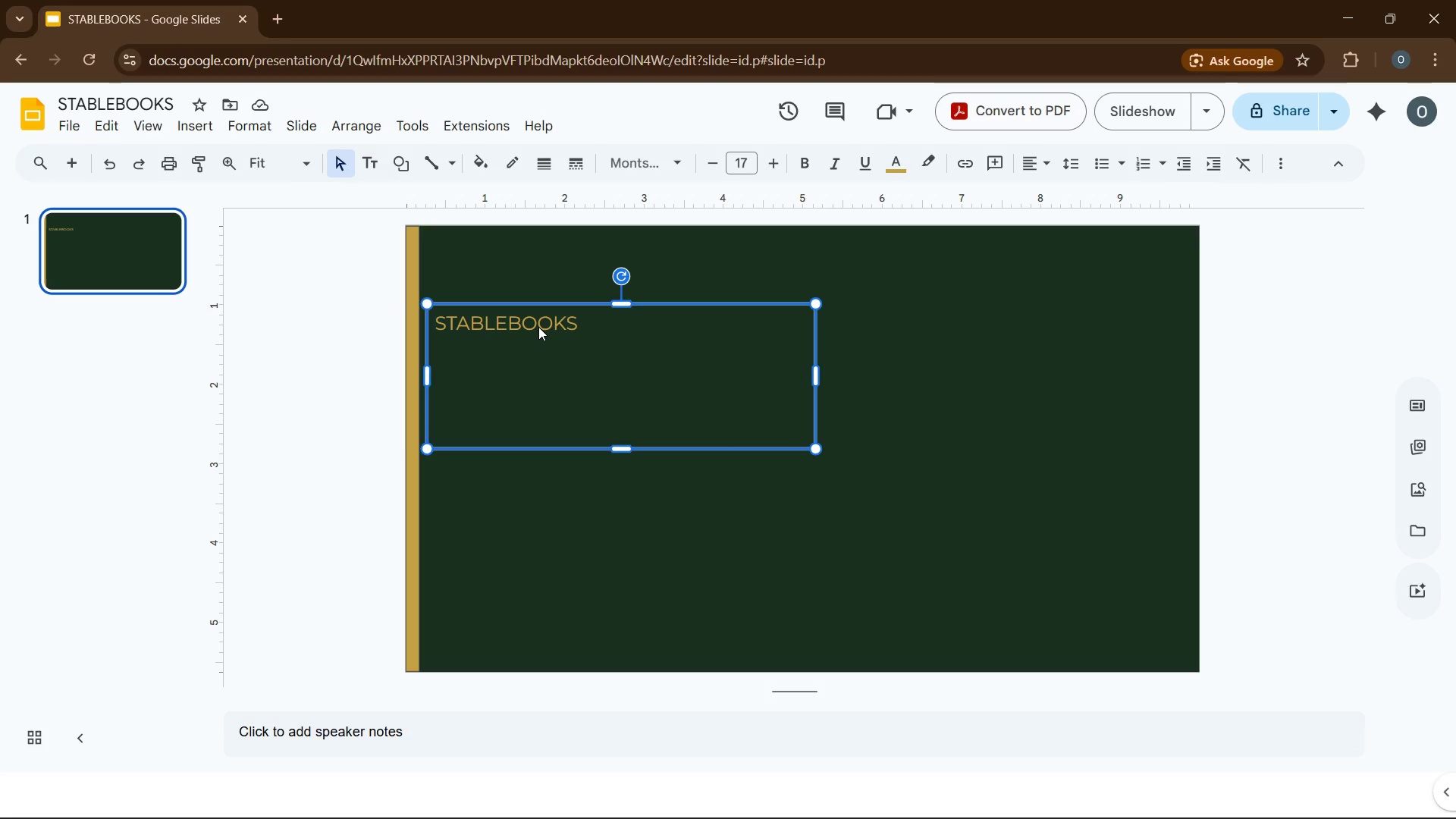 
triple_click([538, 327])
 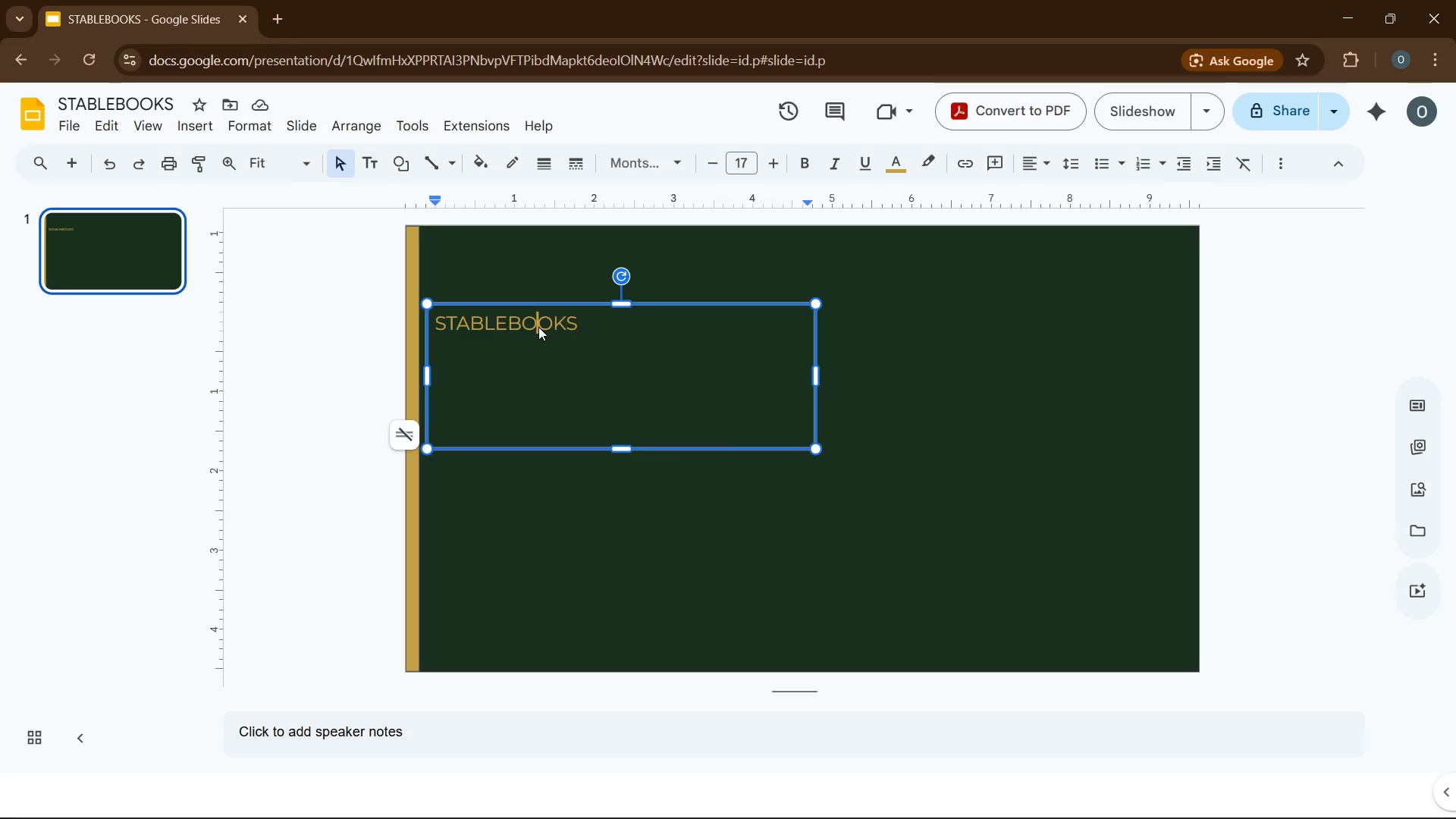 
triple_click([538, 327])
 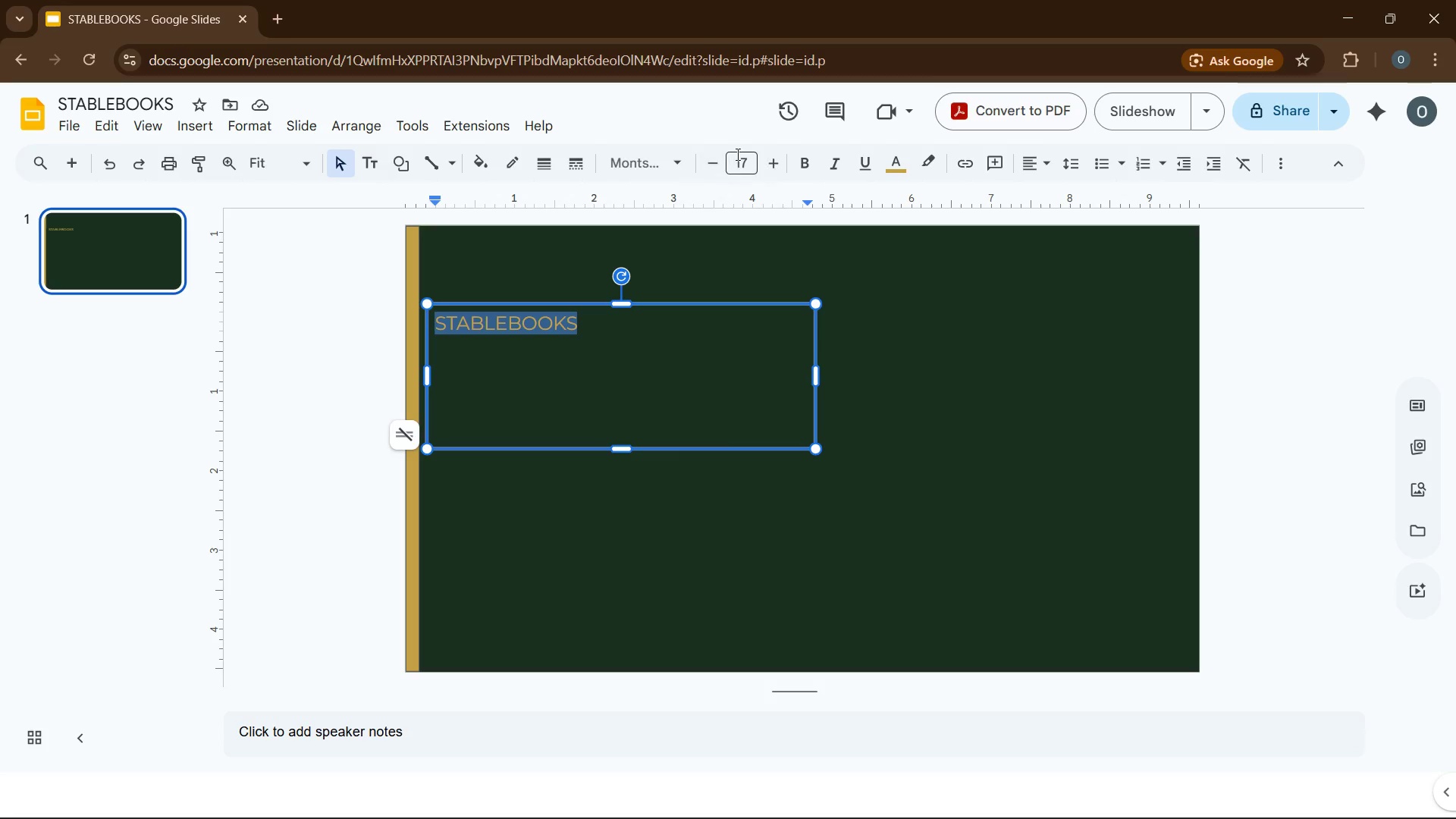 
left_click([748, 155])
 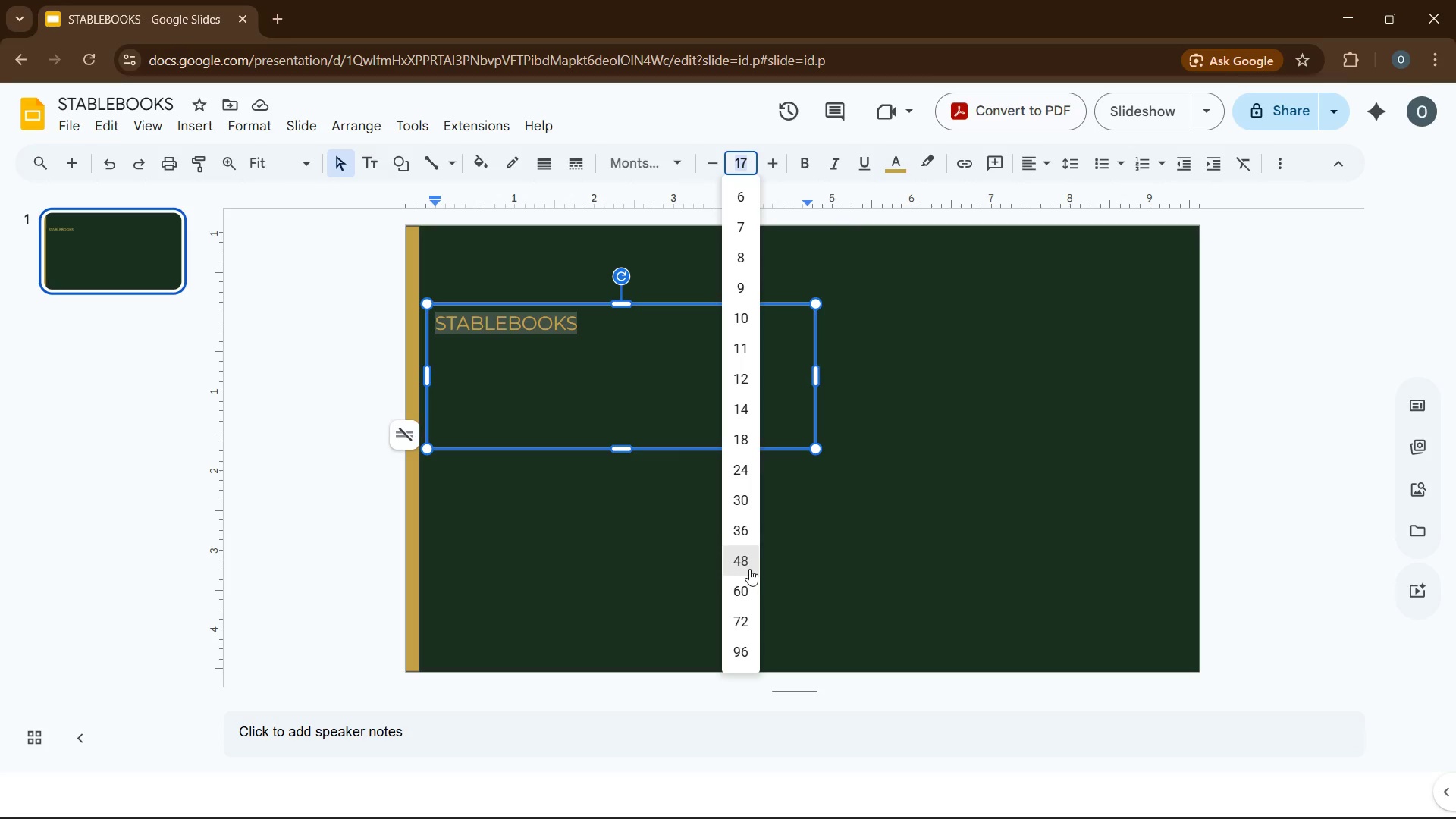 
left_click([748, 568])
 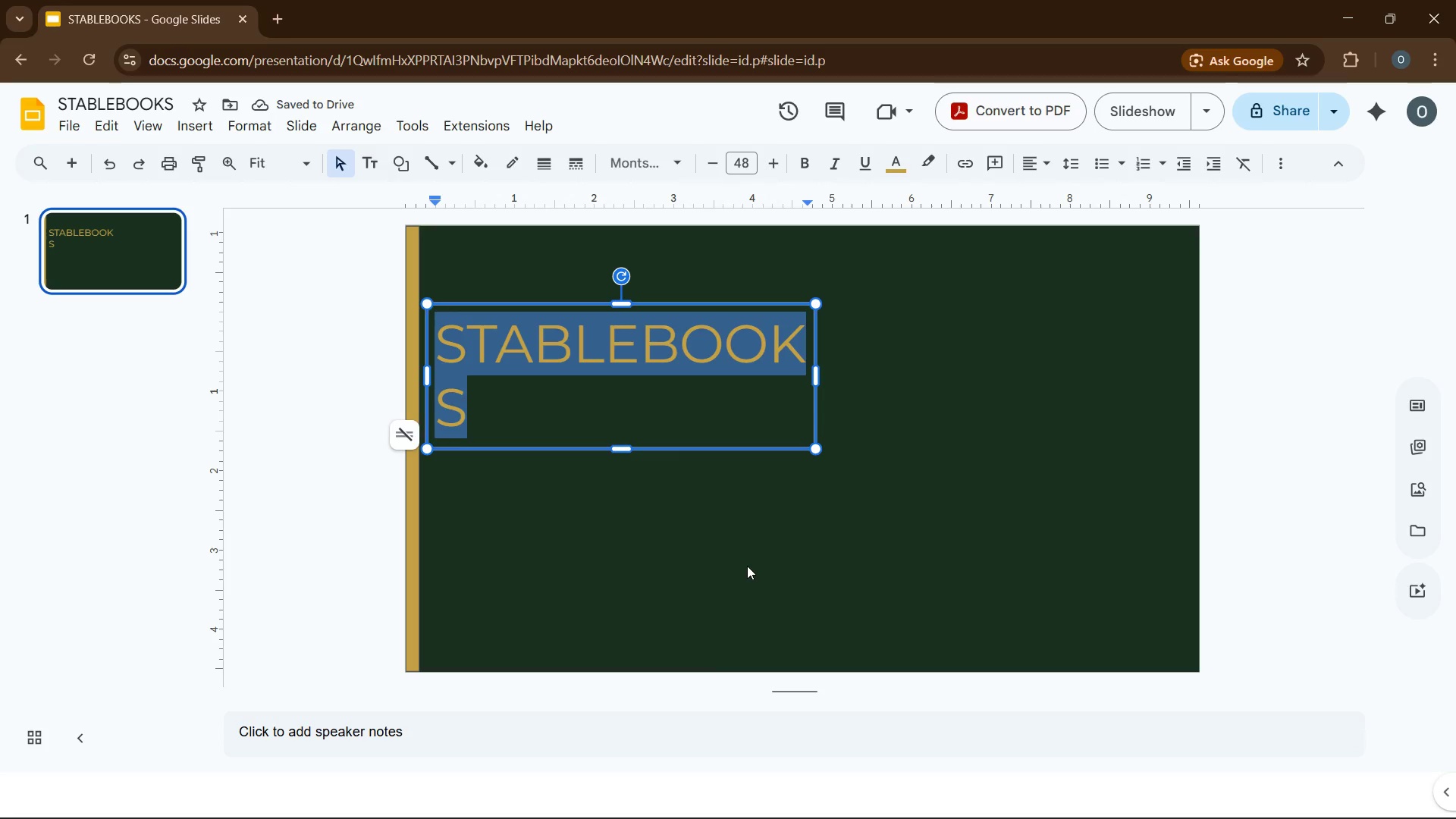 
wait(8.12)
 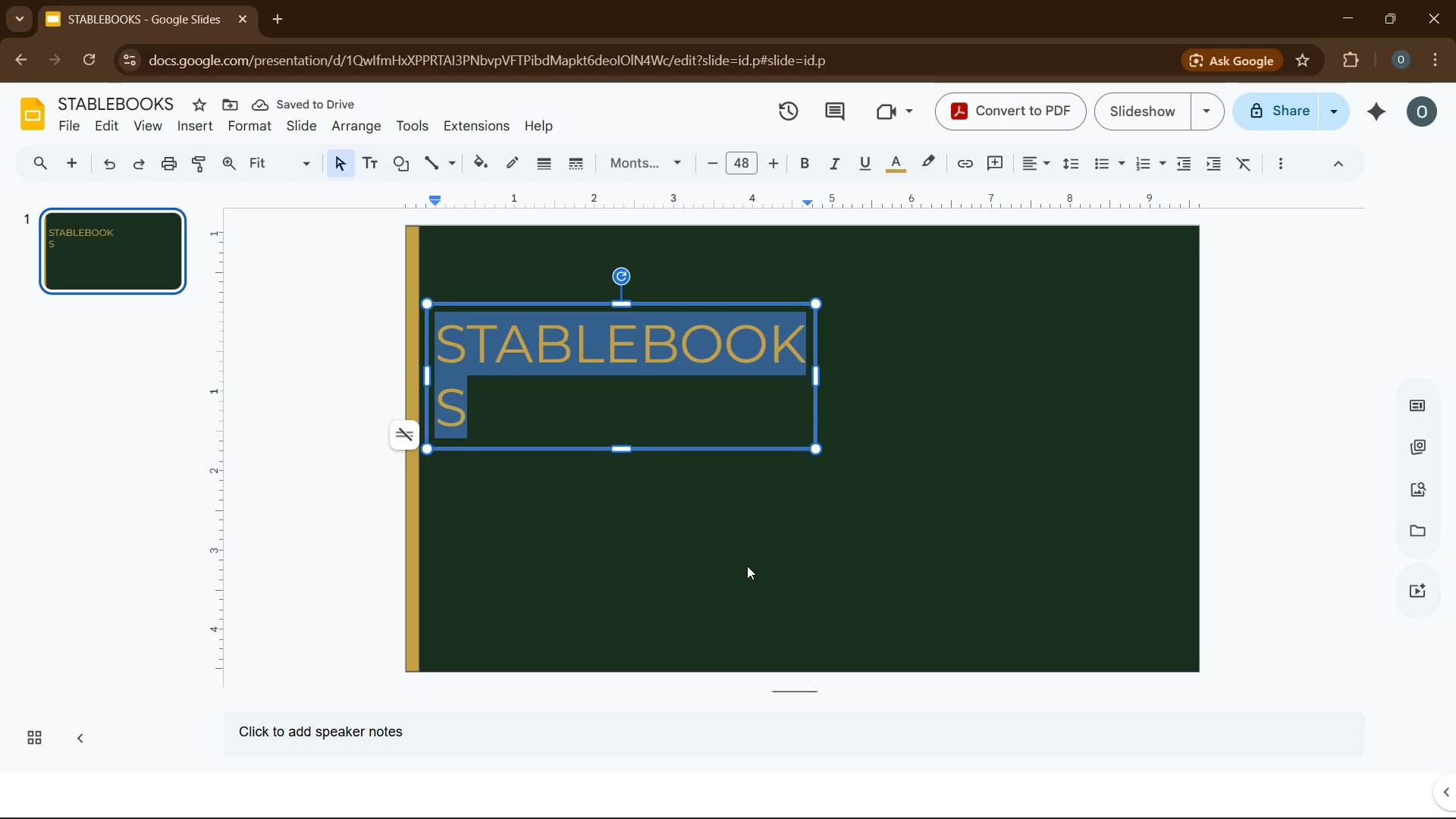 
left_click([797, 171])
 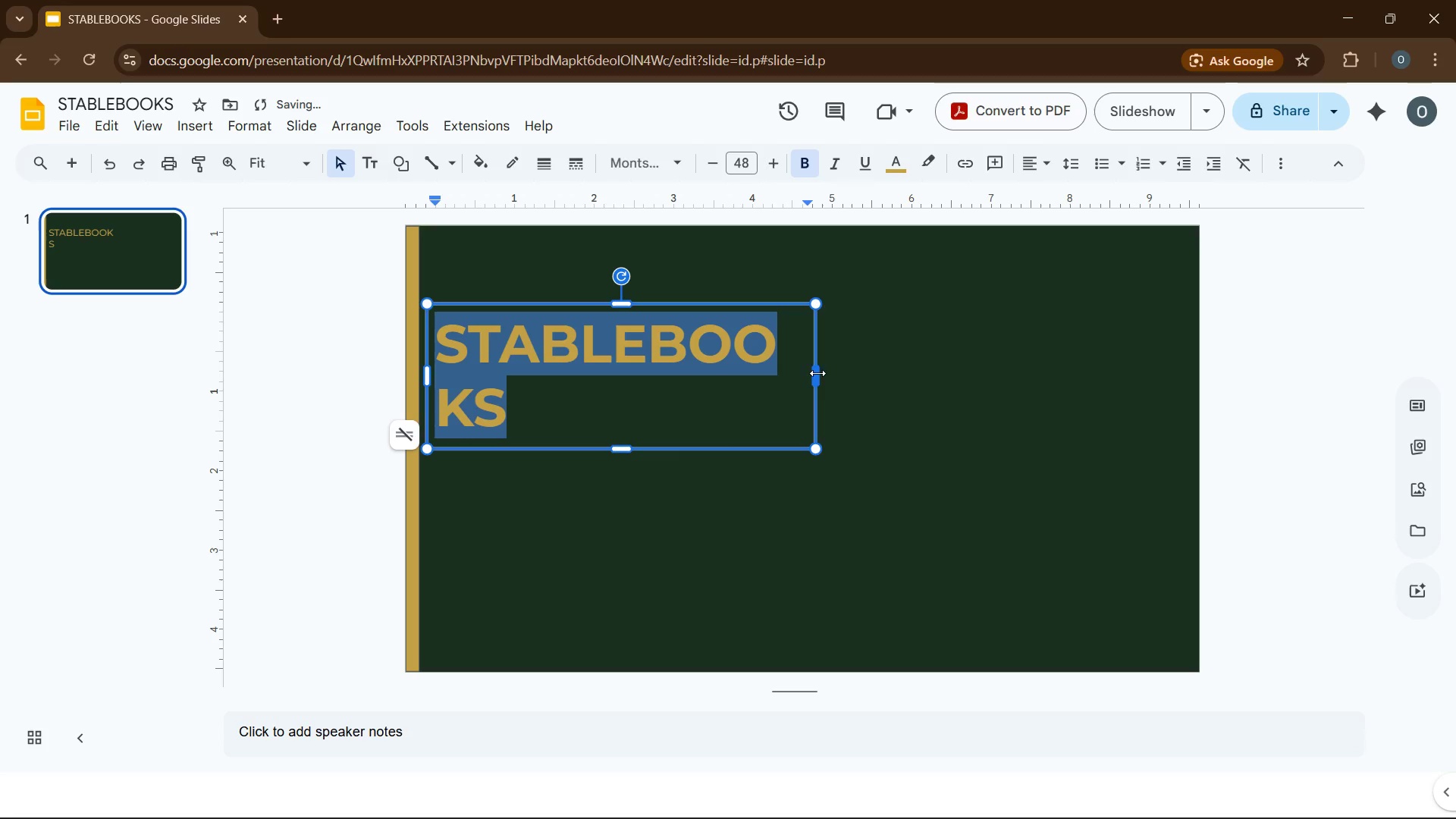 
left_click_drag(start_coordinate=[819, 378], to_coordinate=[853, 378])
 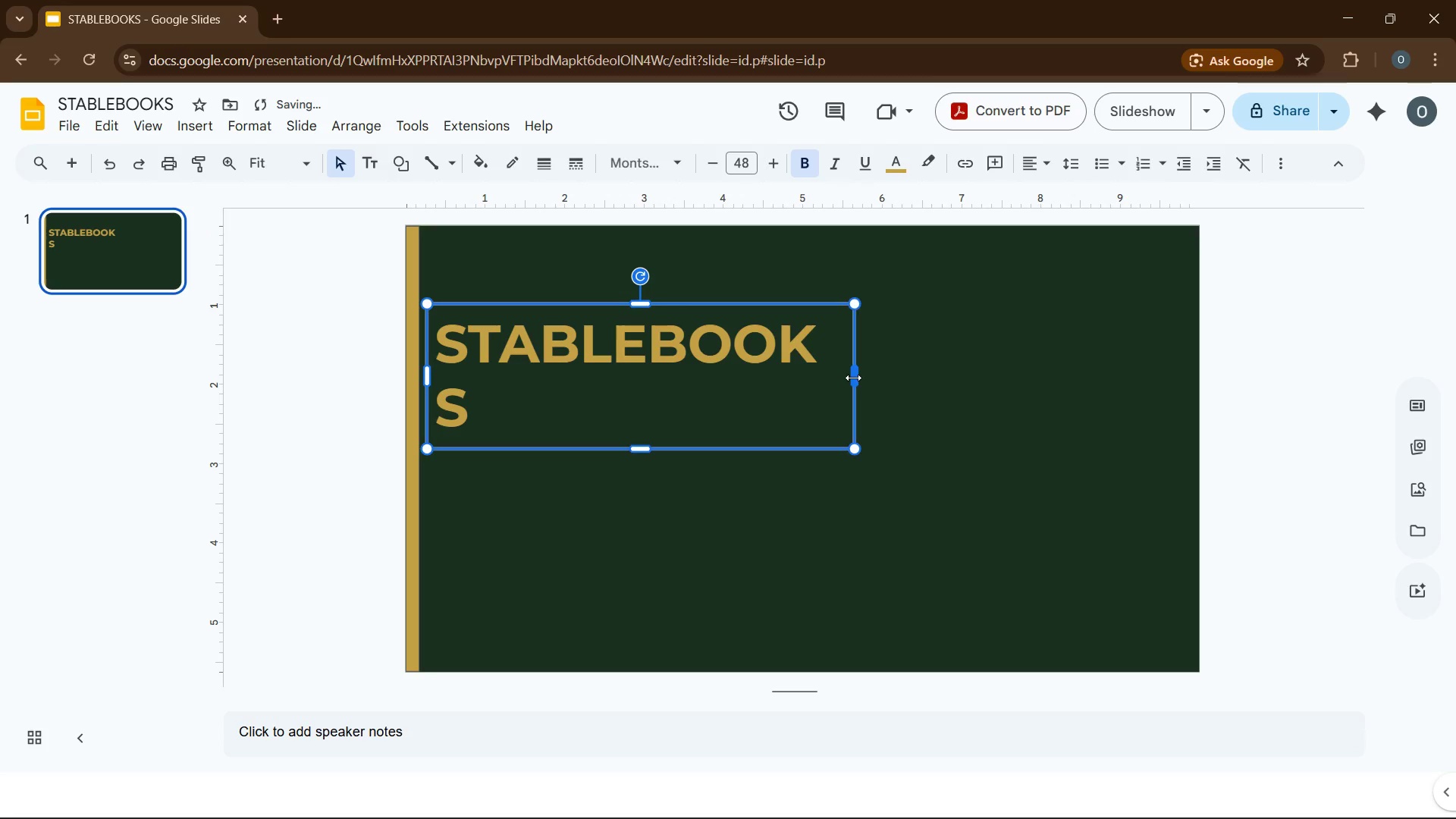 
left_click_drag(start_coordinate=[853, 378], to_coordinate=[874, 377])
 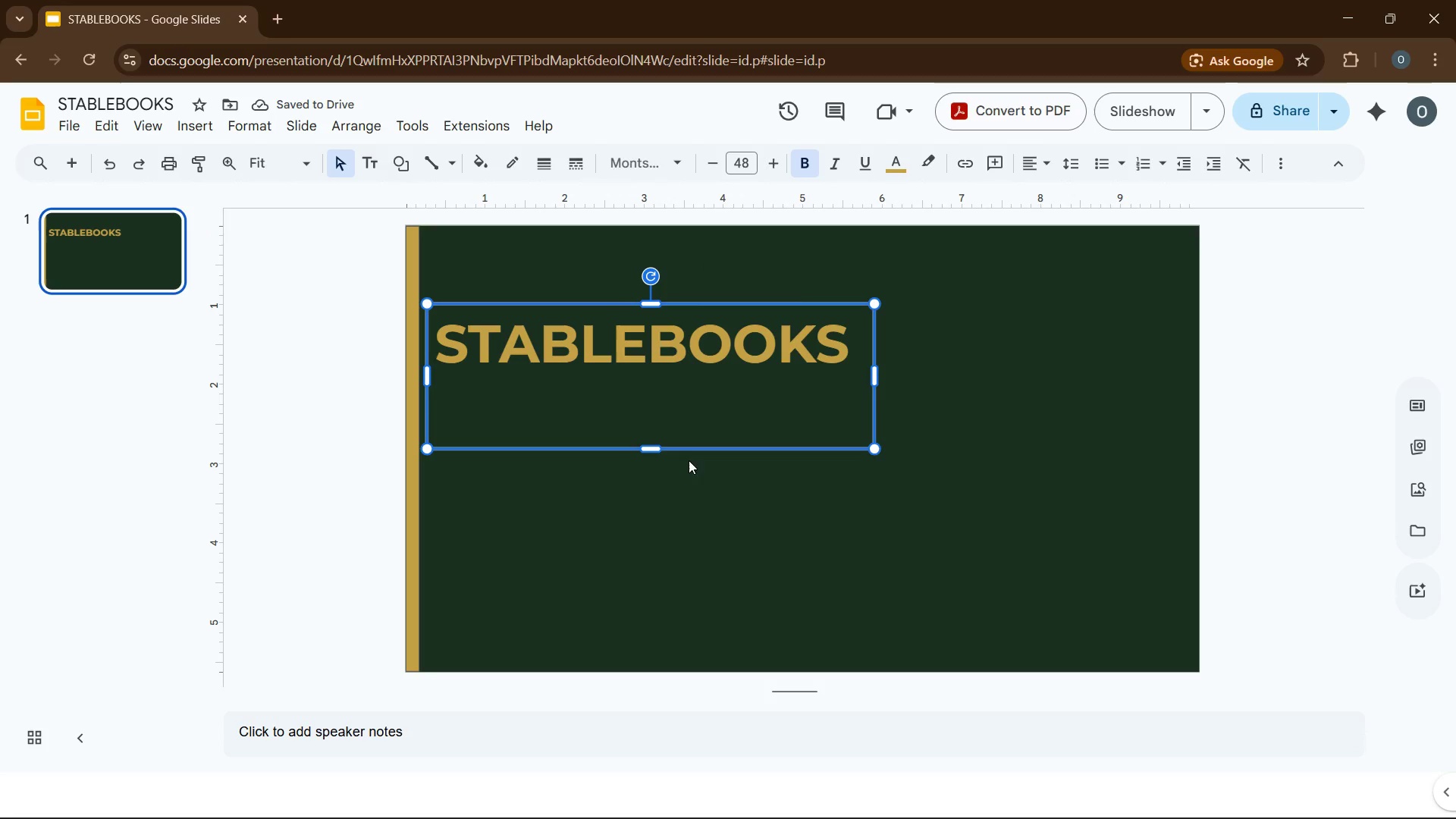 
left_click_drag(start_coordinate=[643, 449], to_coordinate=[659, 401])
 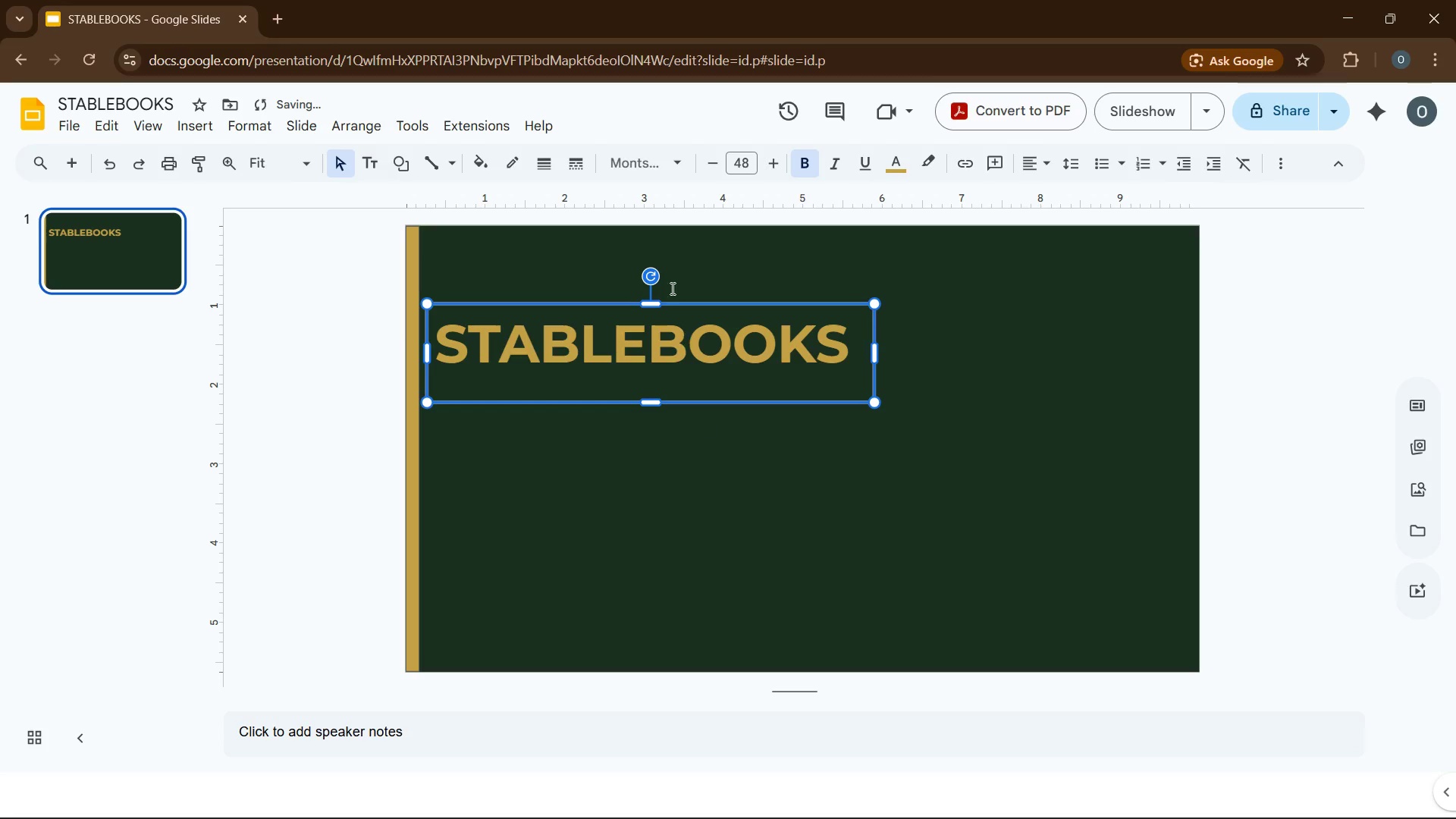 
left_click([652, 170])
 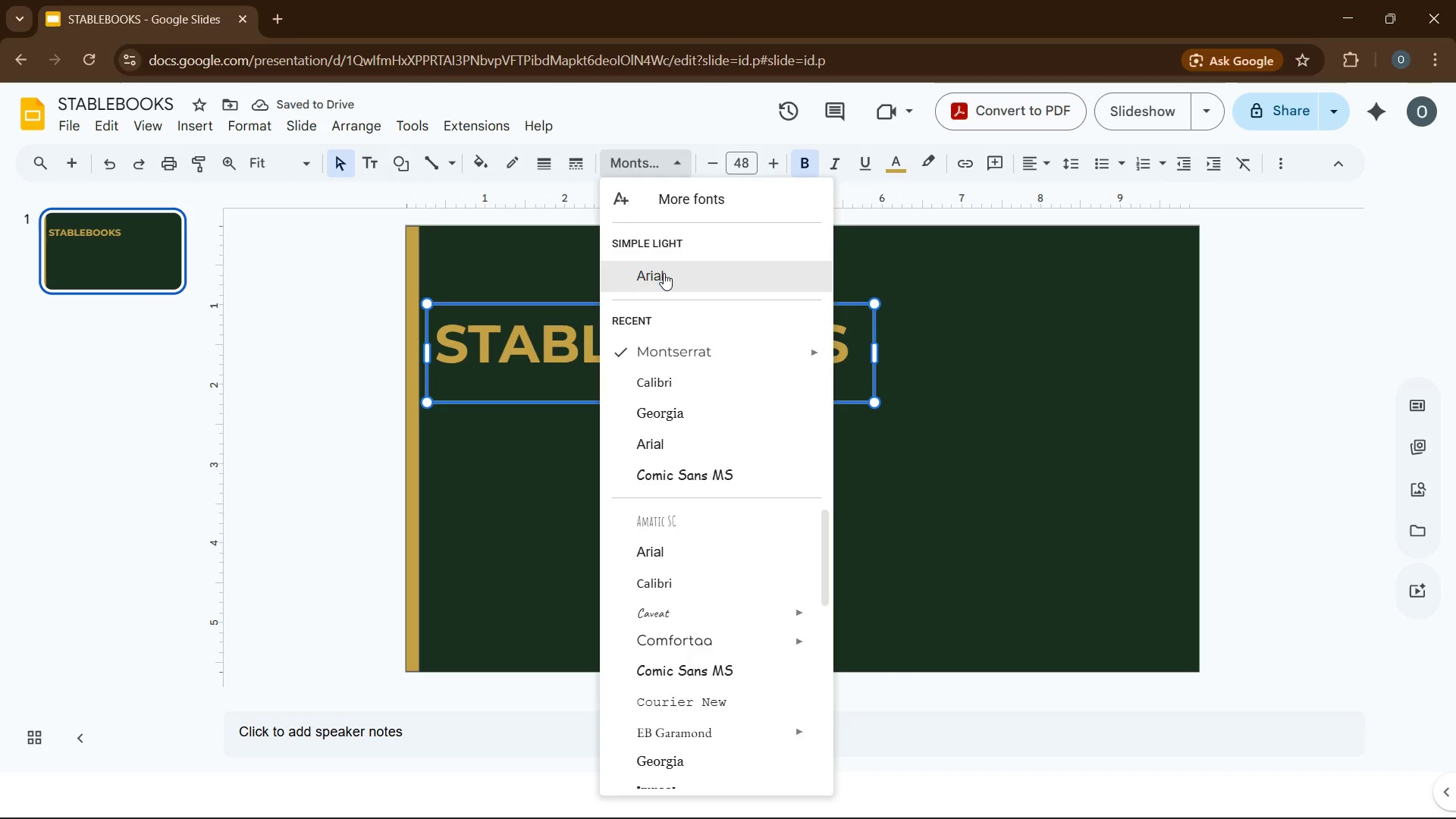 
left_click([664, 273])
 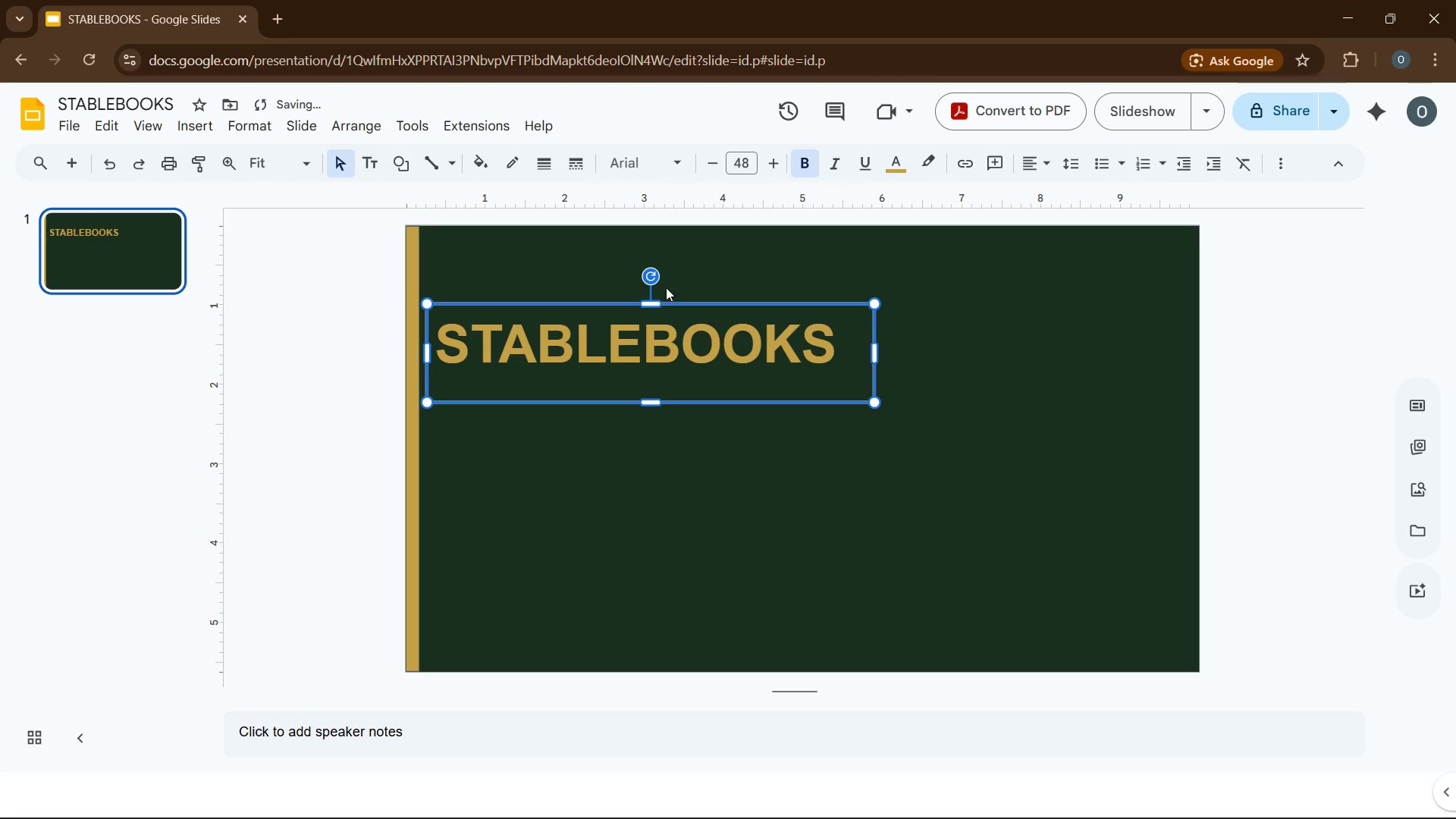 
left_click([686, 435])
 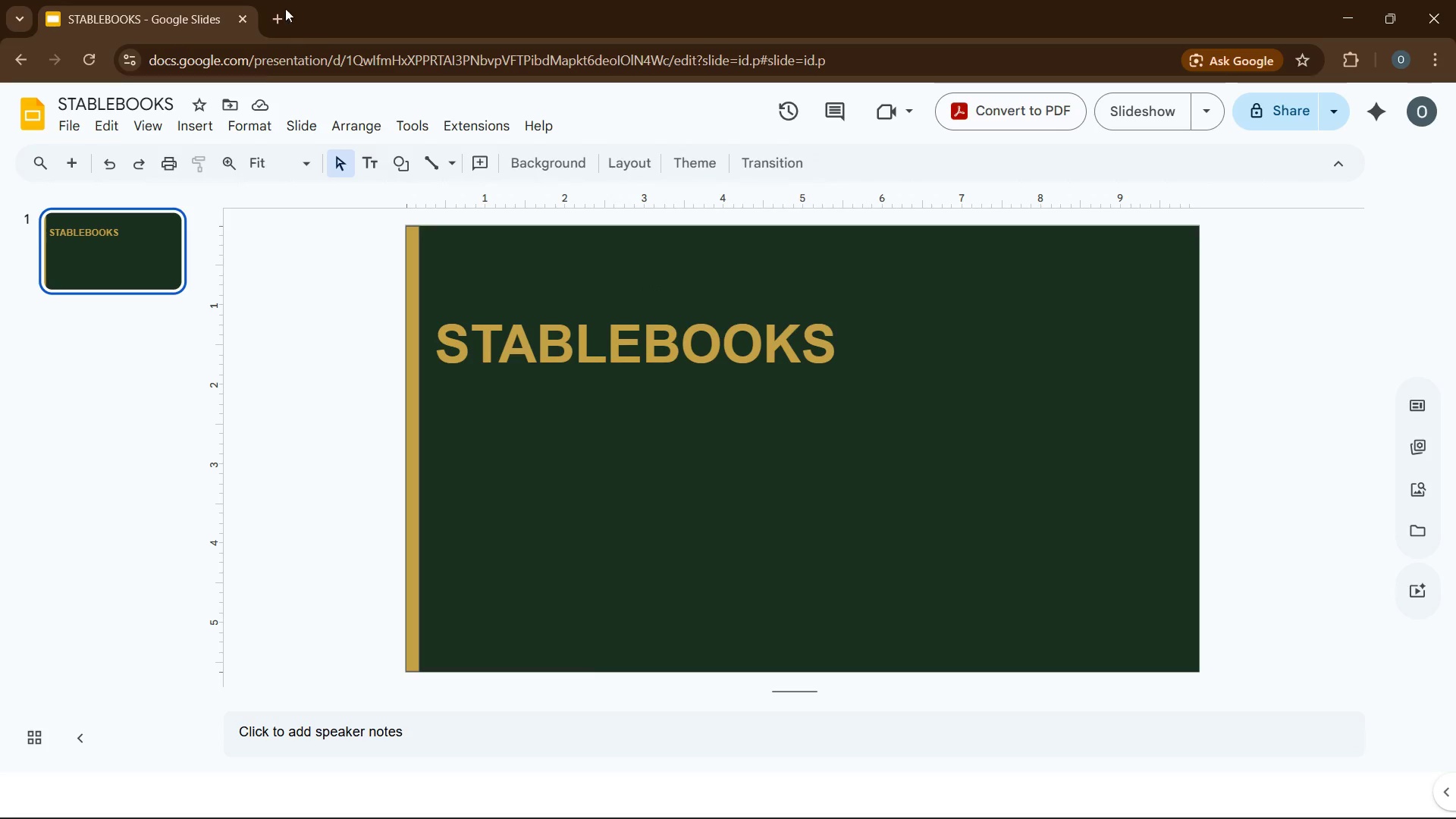 
left_click([212, 119])
 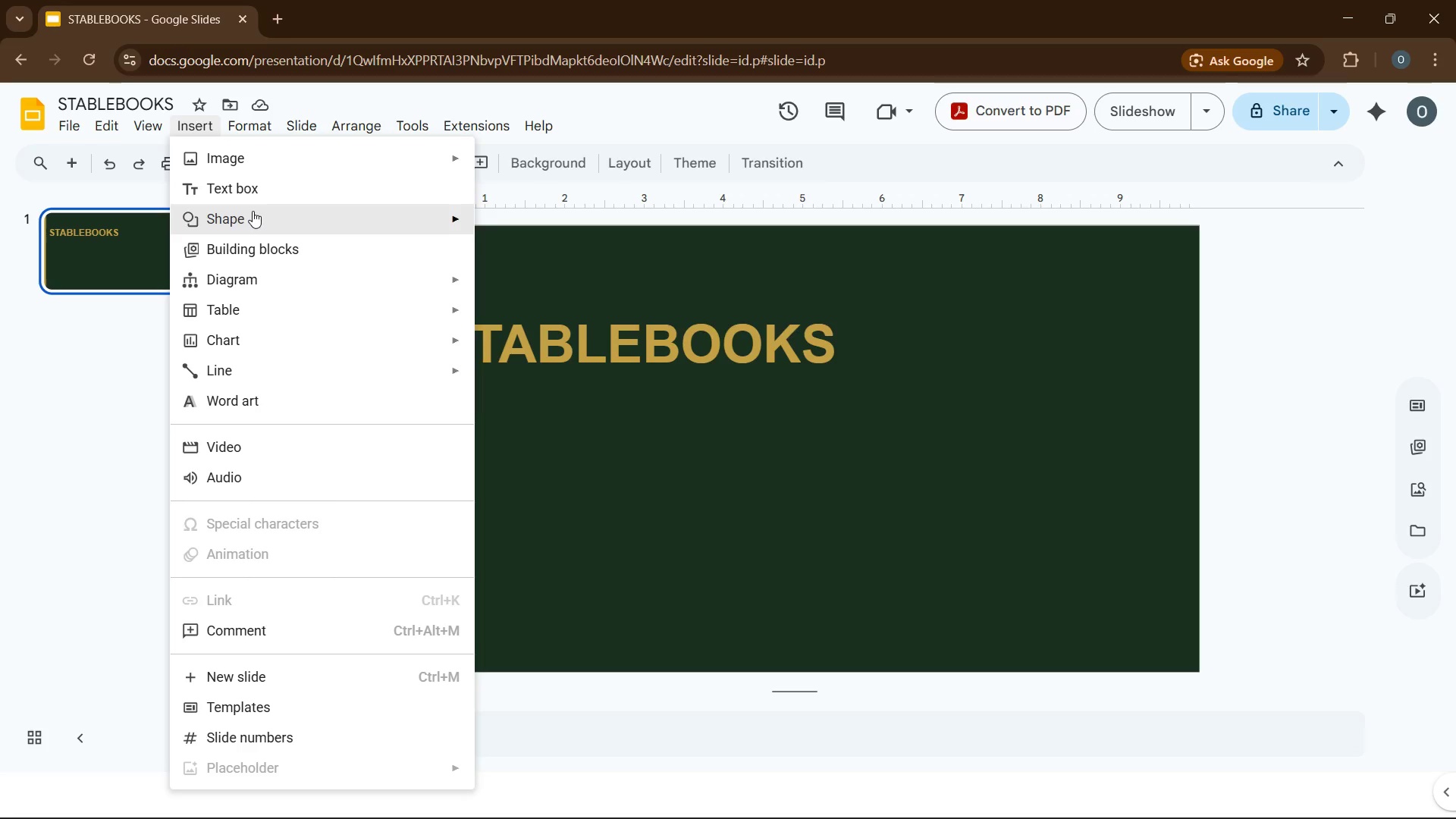 
left_click([261, 190])
 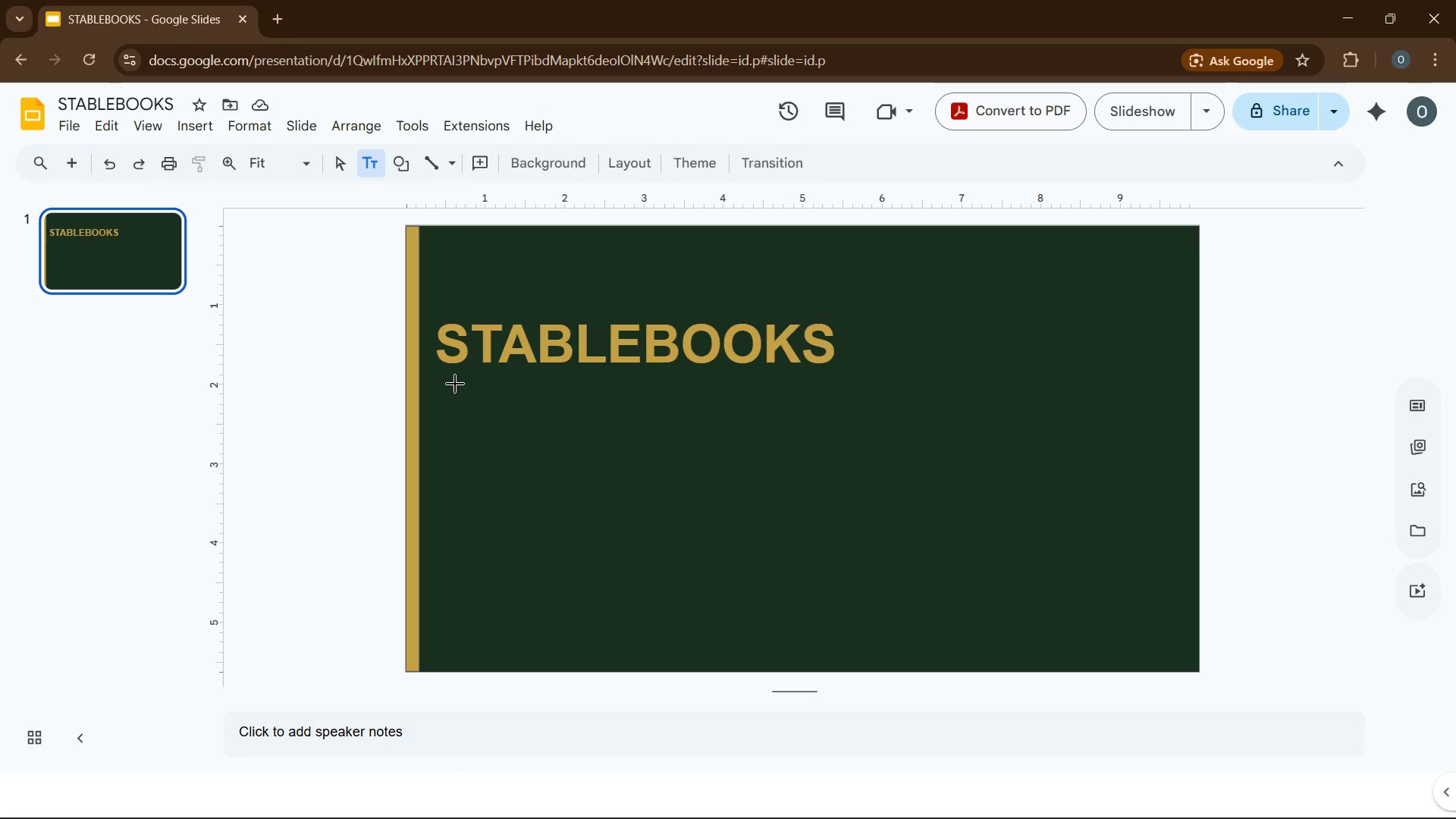 
left_click_drag(start_coordinate=[453, 383], to_coordinate=[807, 431])
 